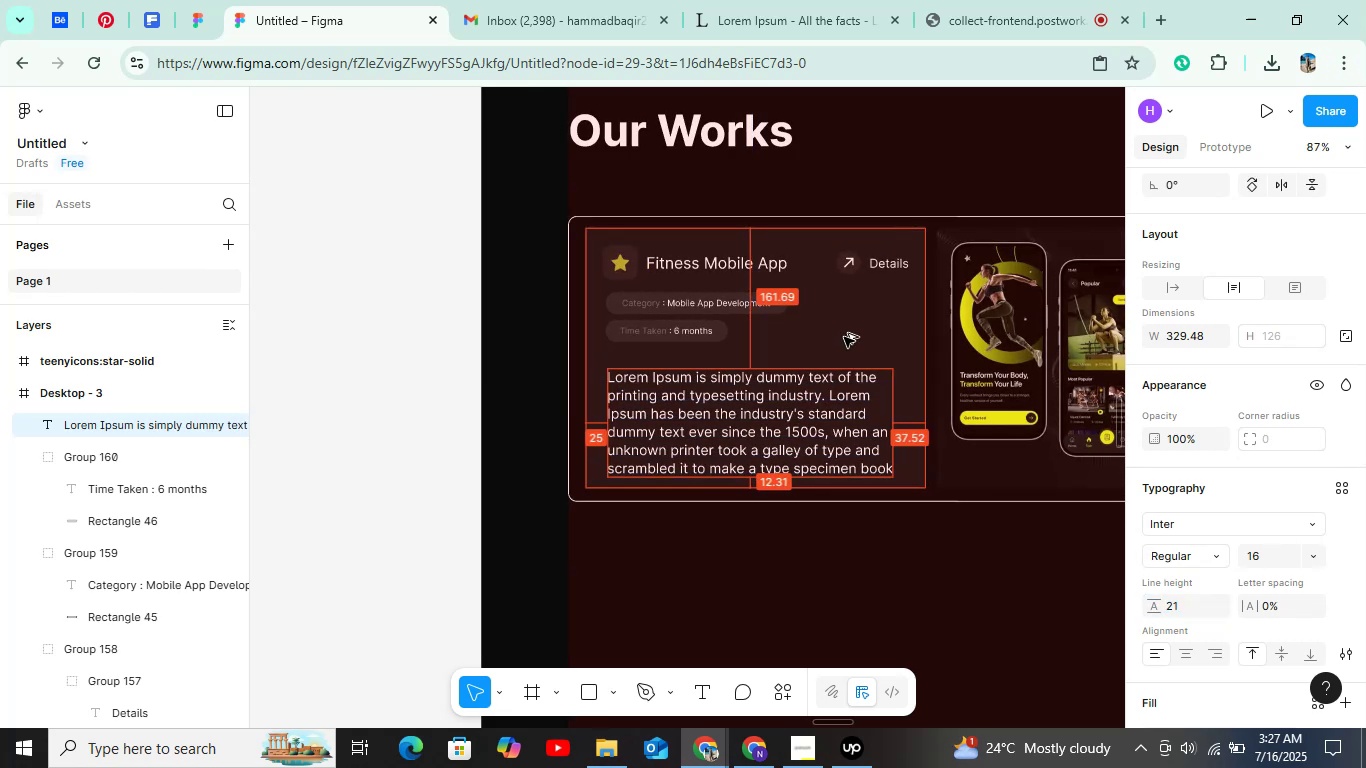 
key(Alt+ArrowLeft)
 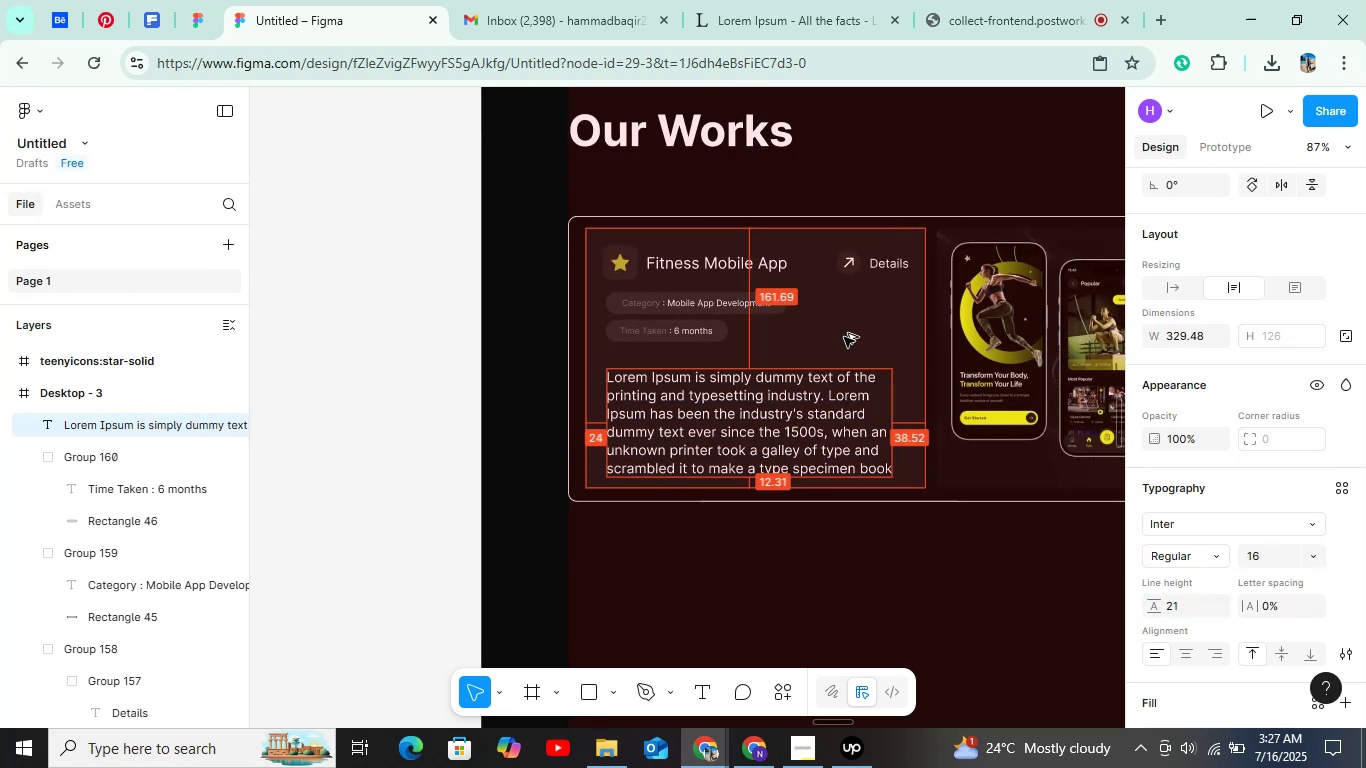 
key(Alt+ArrowLeft)
 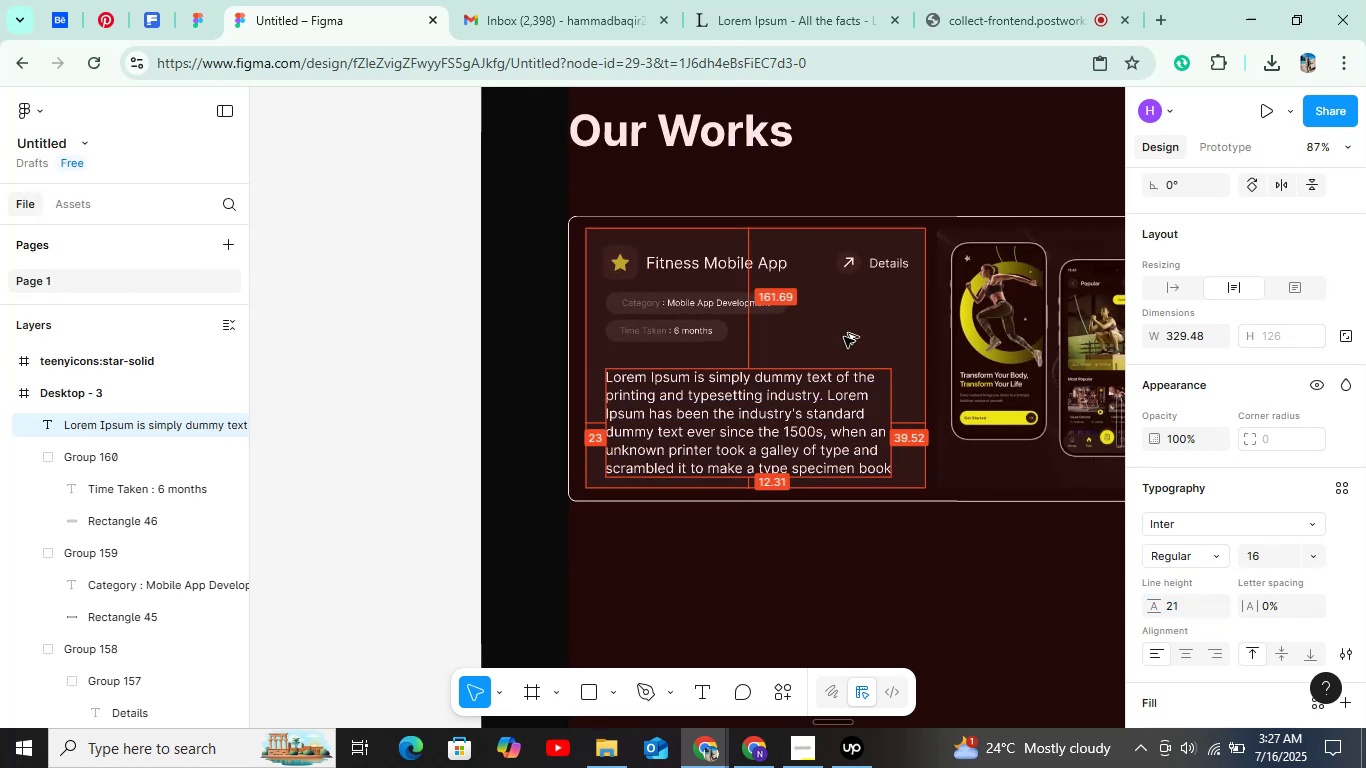 
key(Alt+ArrowLeft)
 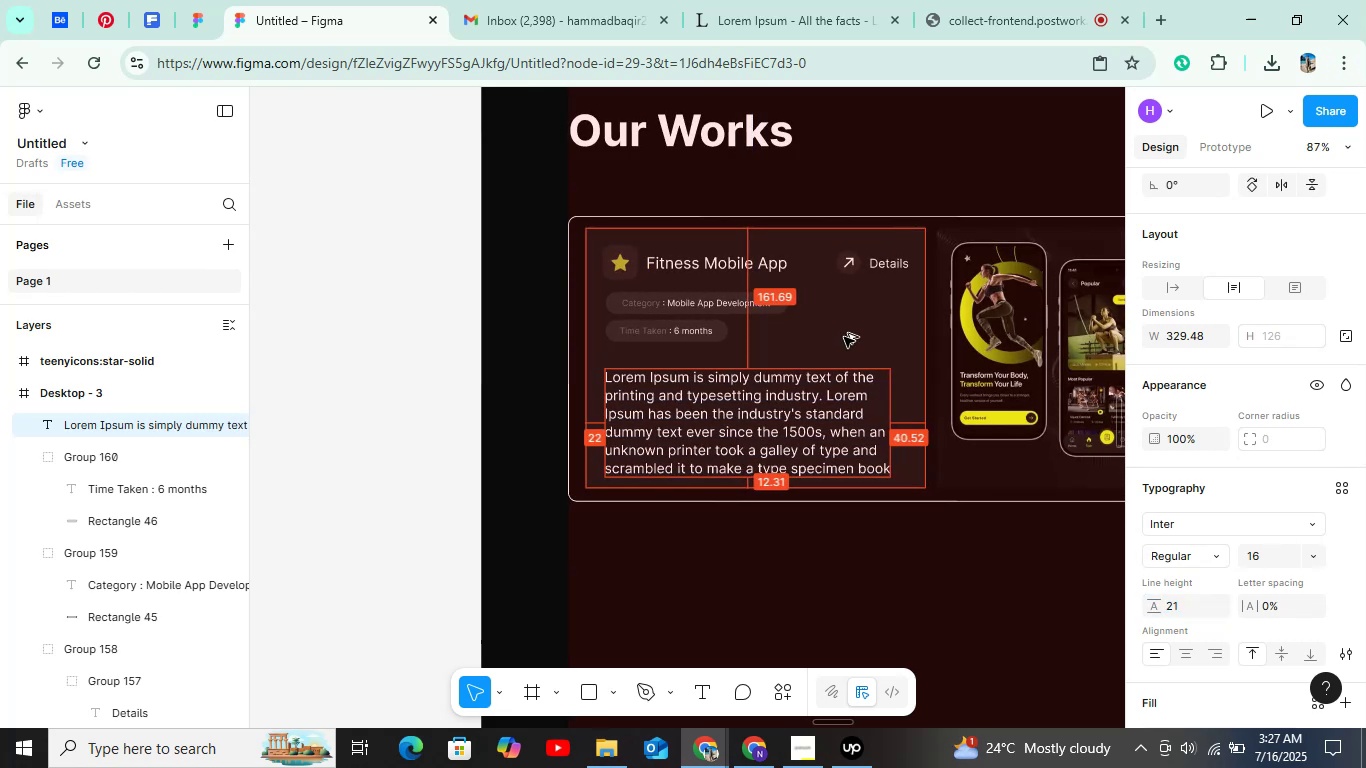 
key(Alt+ArrowLeft)
 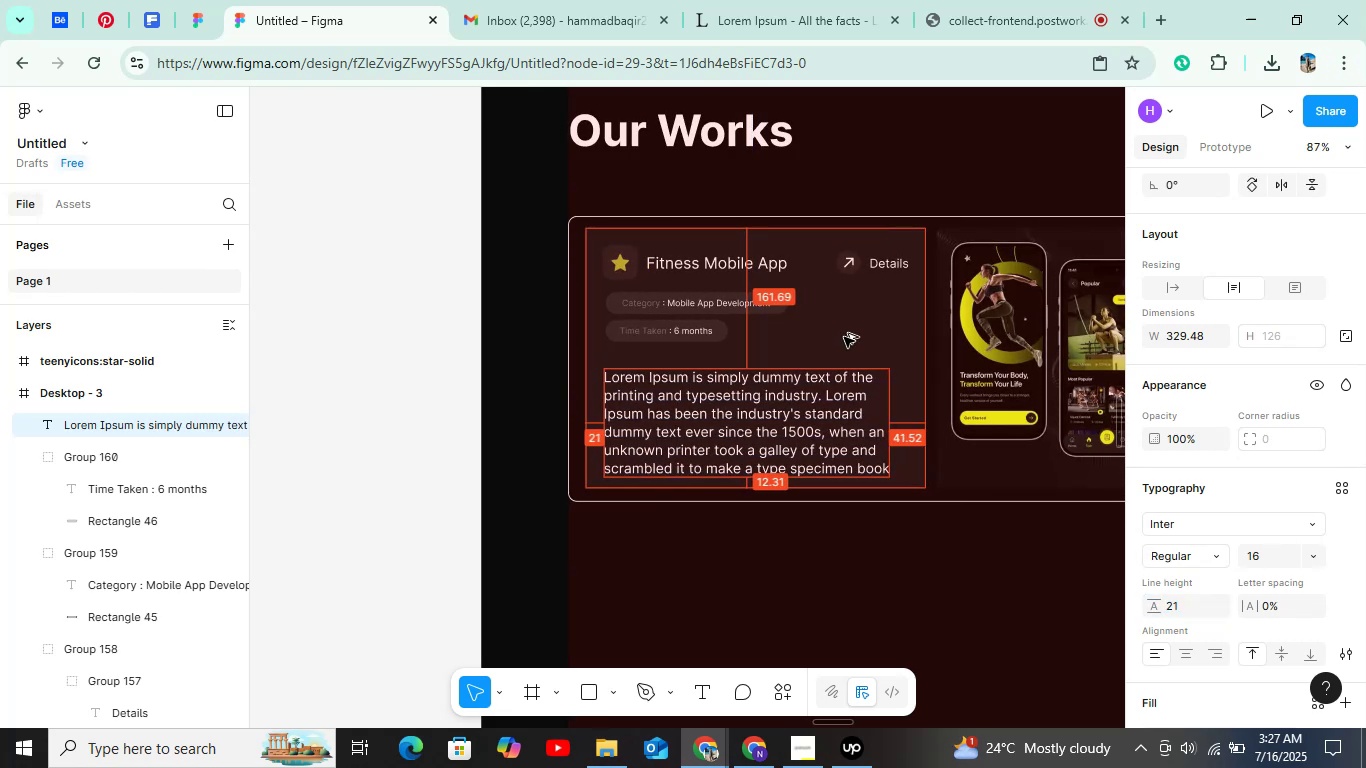 
key(Alt+ArrowLeft)
 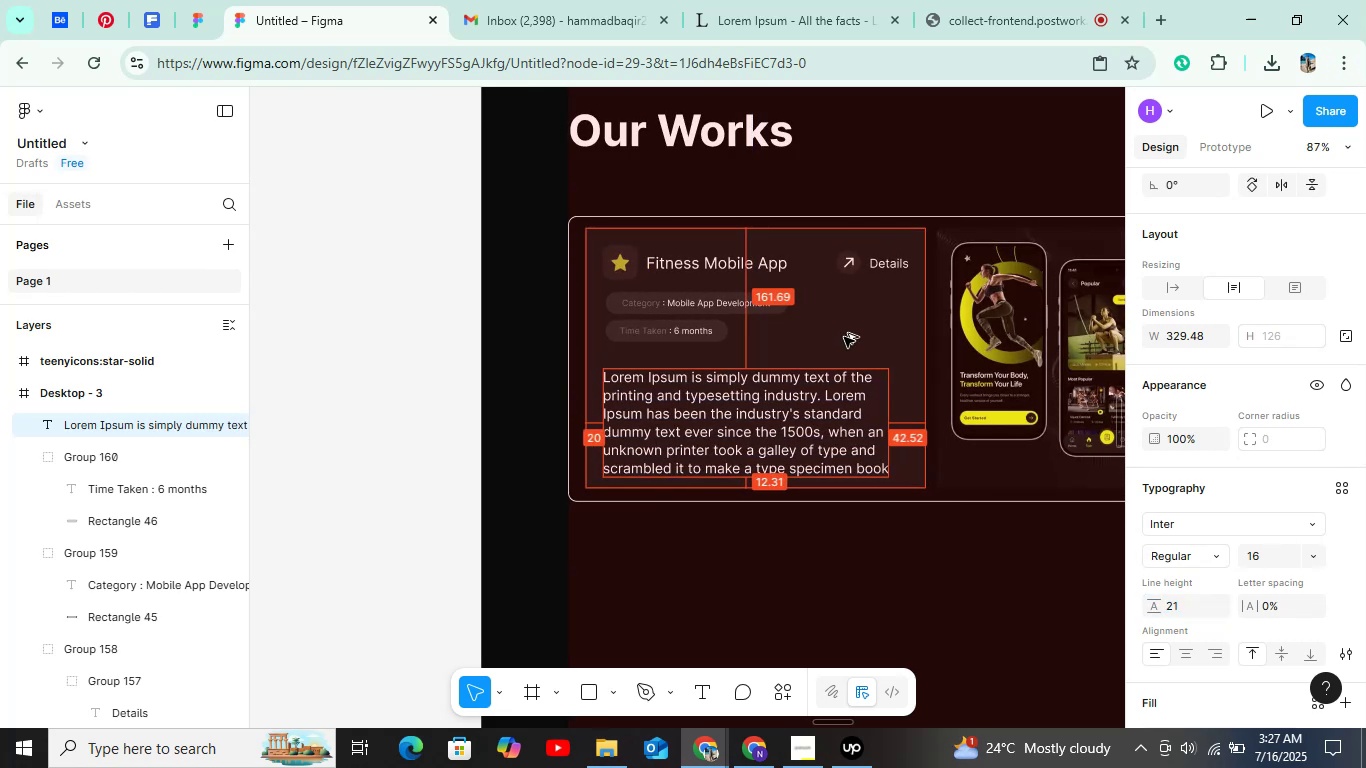 
key(Alt+Shift+ArrowUp)
 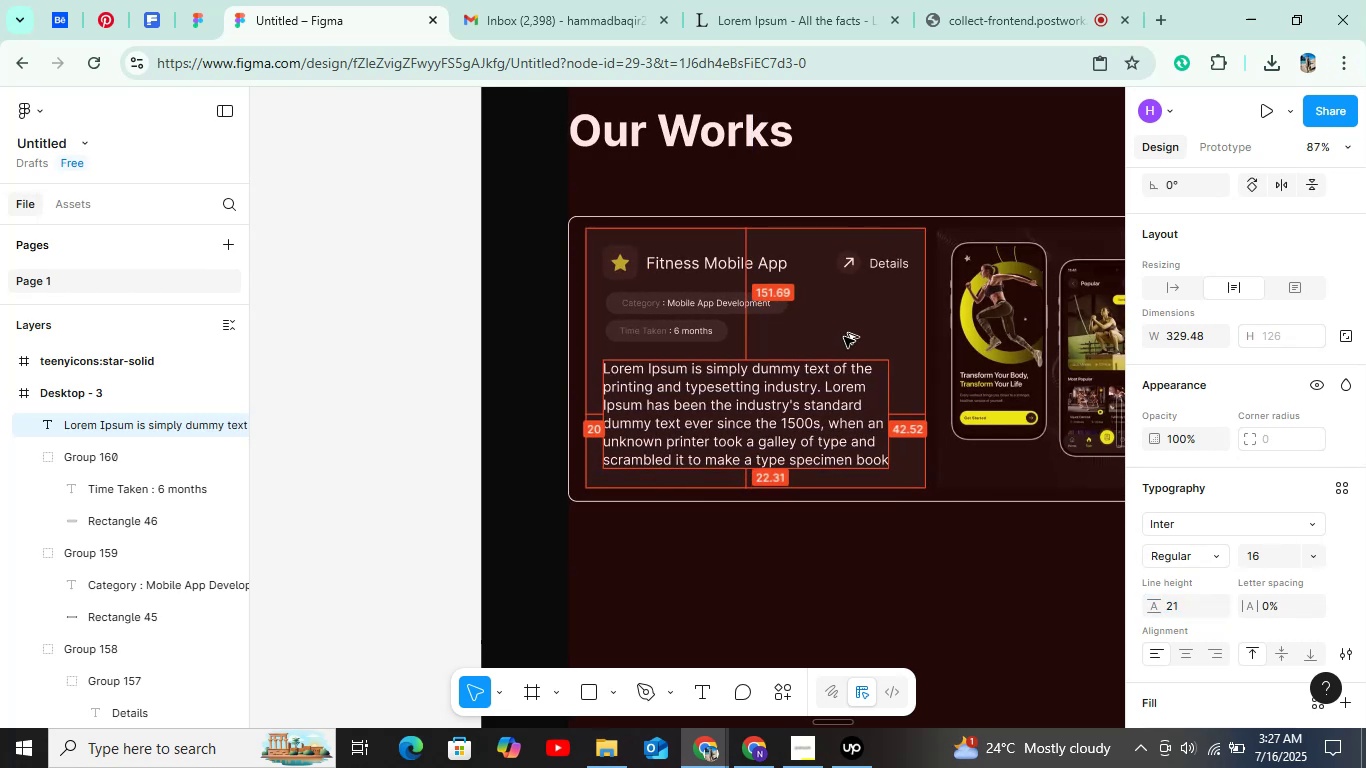 
key(Alt+ArrowDown)
 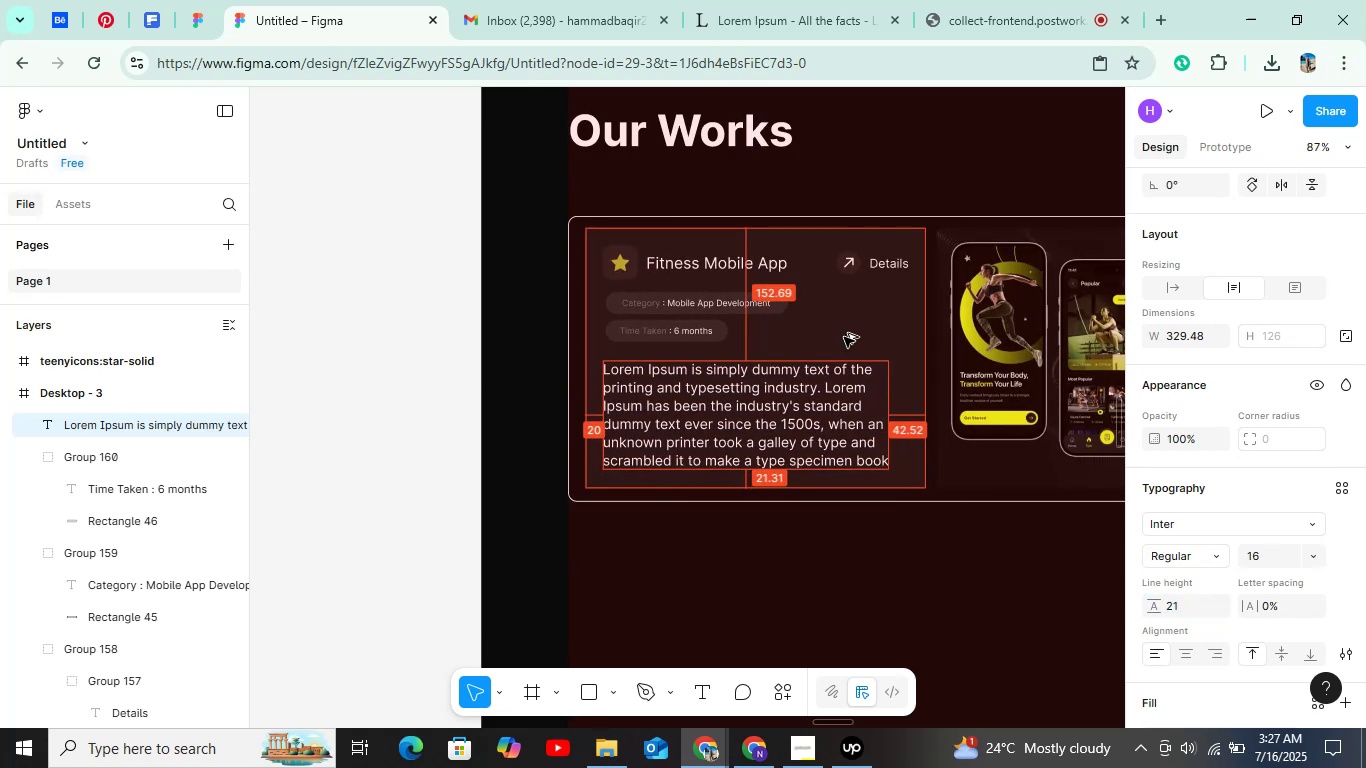 
key(Alt+ArrowDown)
 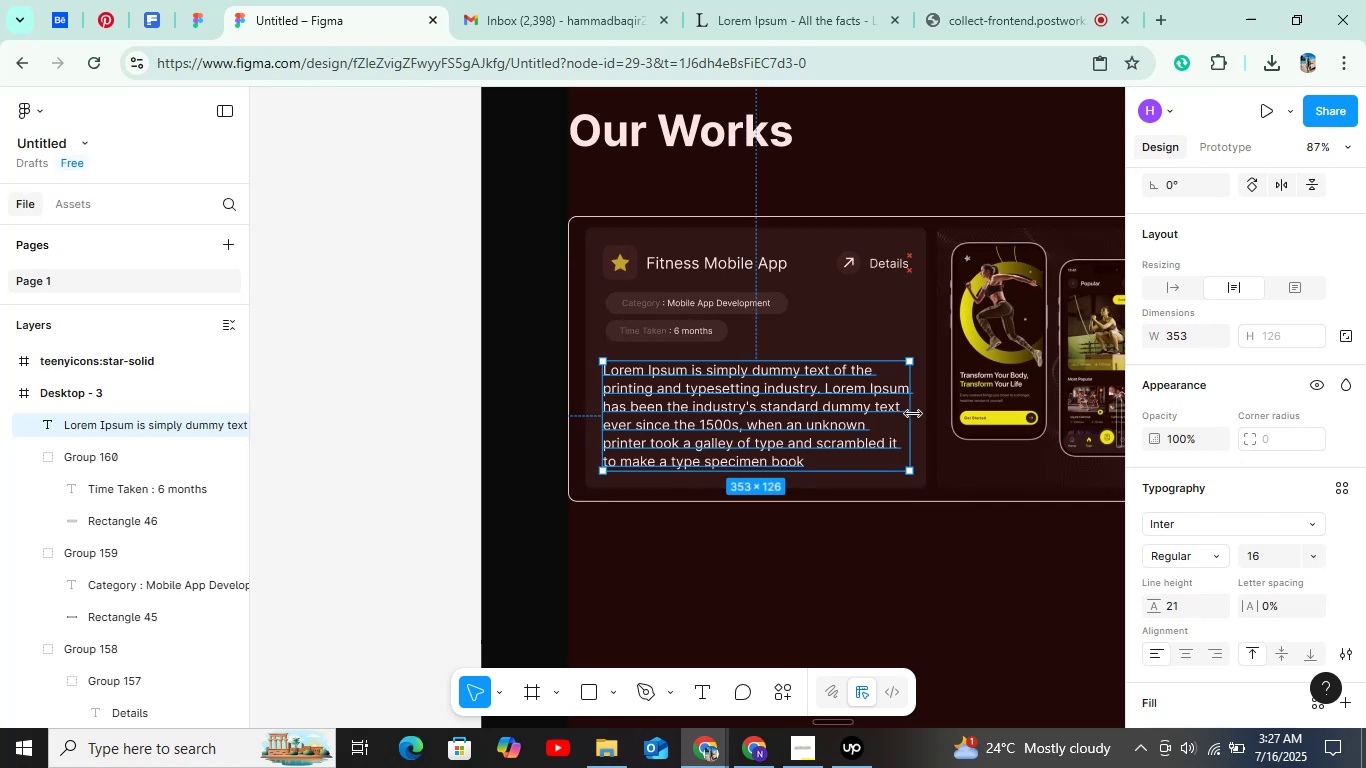 
hold_key(key=AltLeft, duration=1.35)
 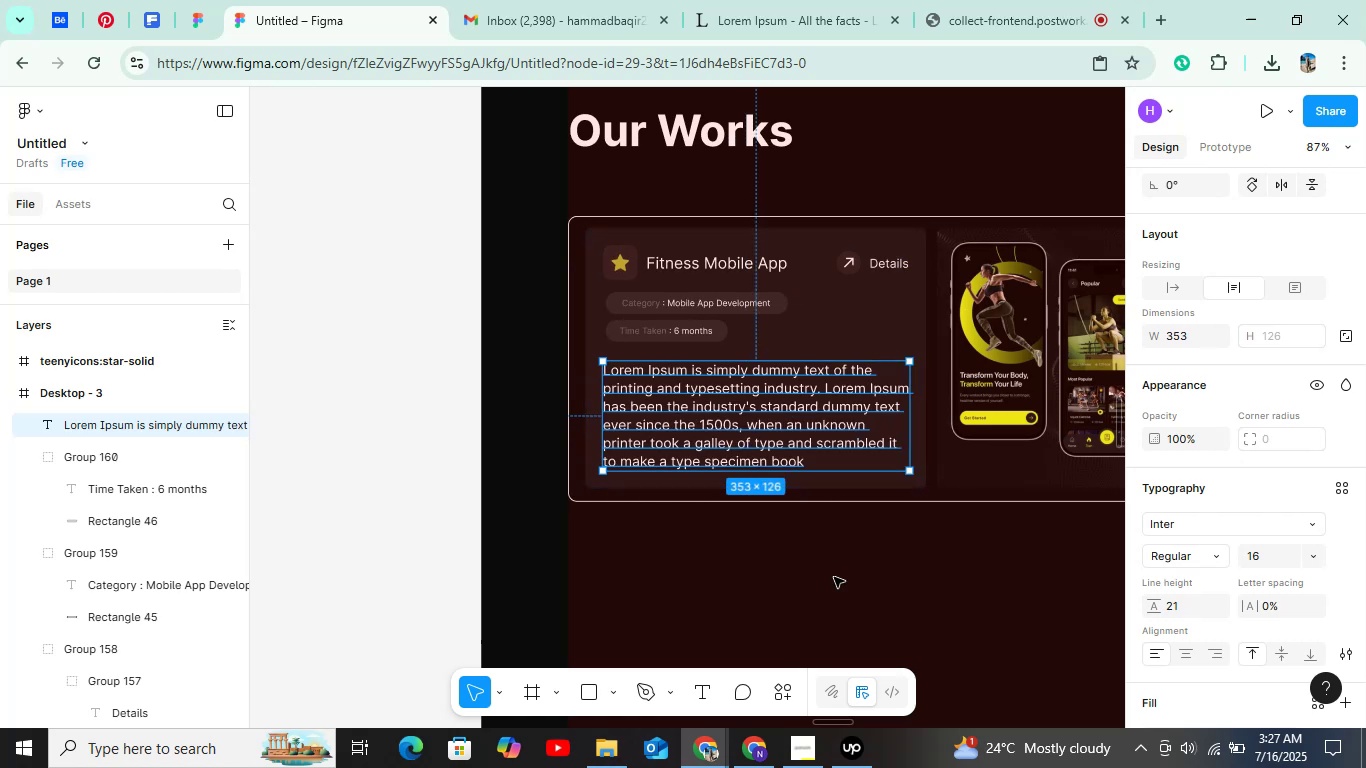 
left_click([834, 577])
 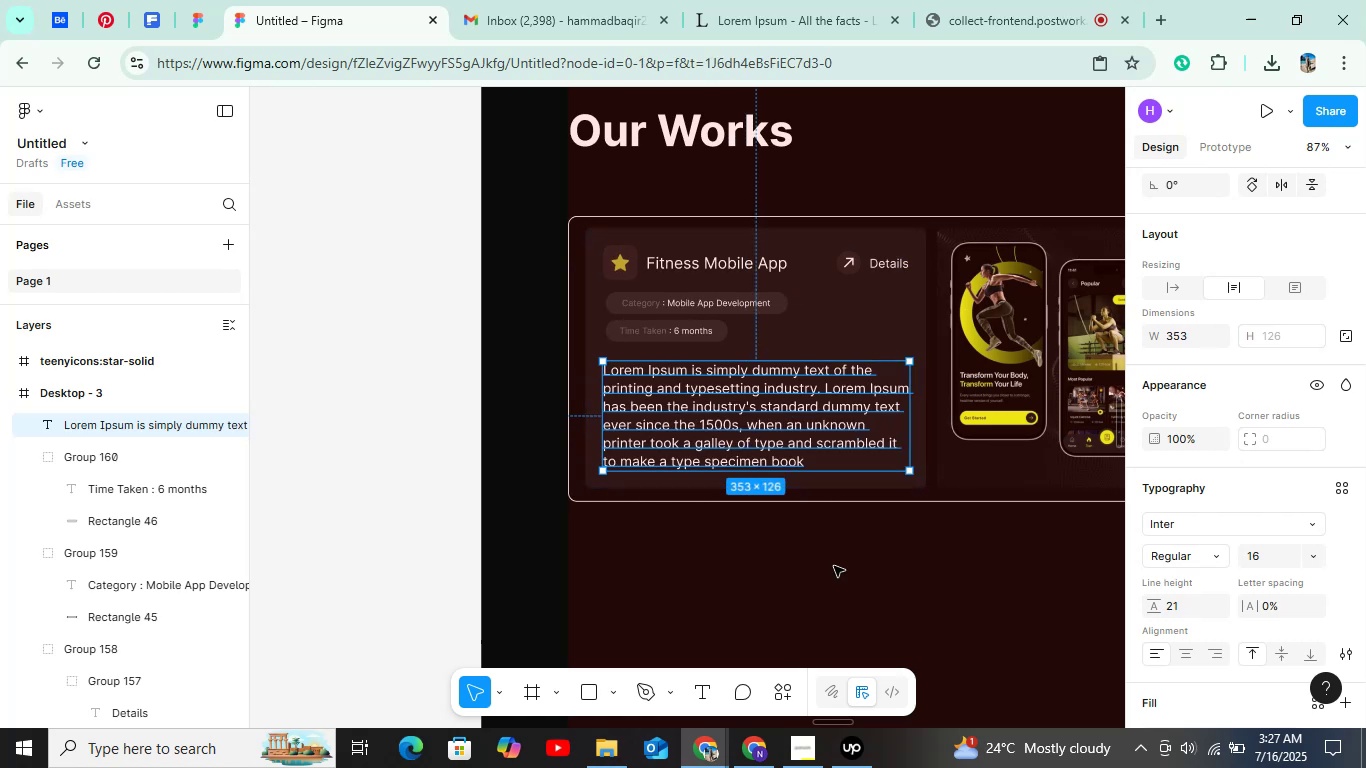 
hold_key(key=ControlLeft, duration=1.5)
scroll: coordinate [728, 480], scroll_direction: down, amount: 28.0
 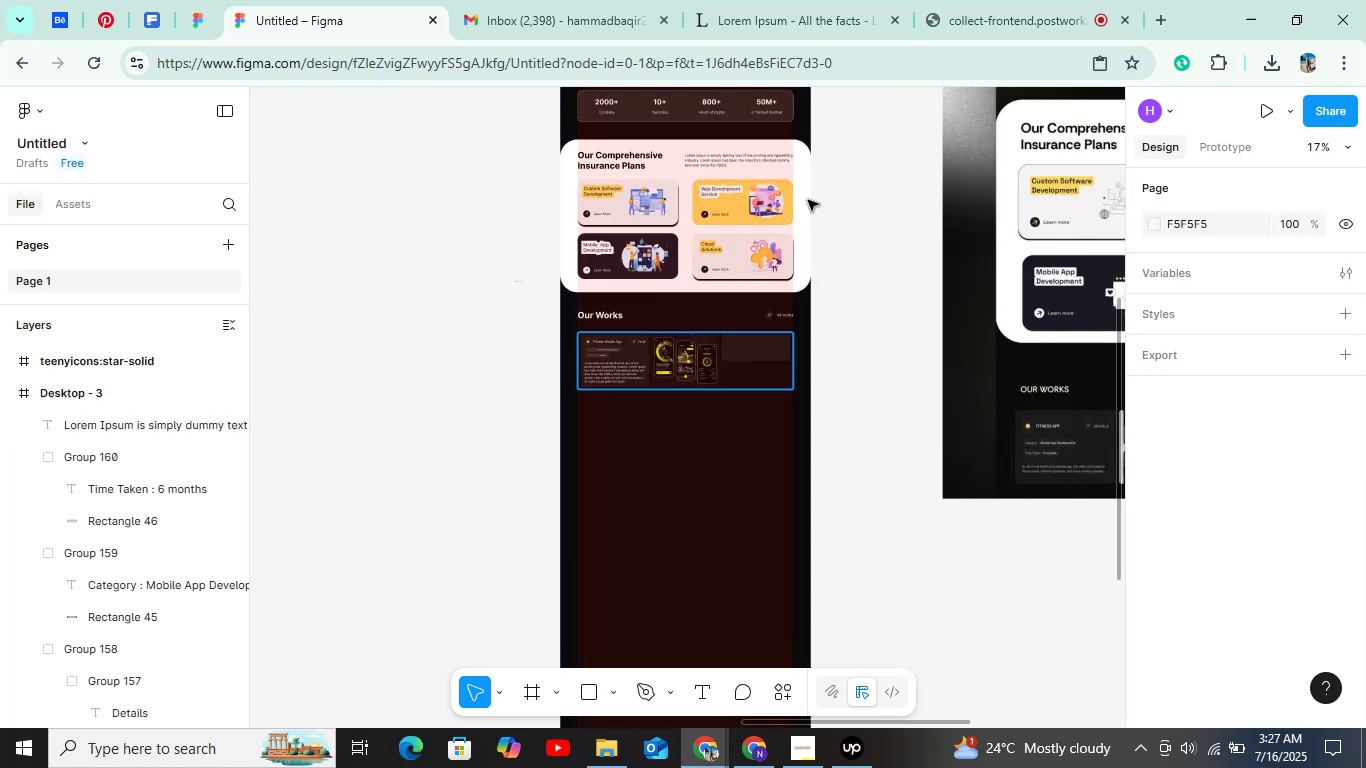 
hold_key(key=ControlLeft, duration=0.35)
 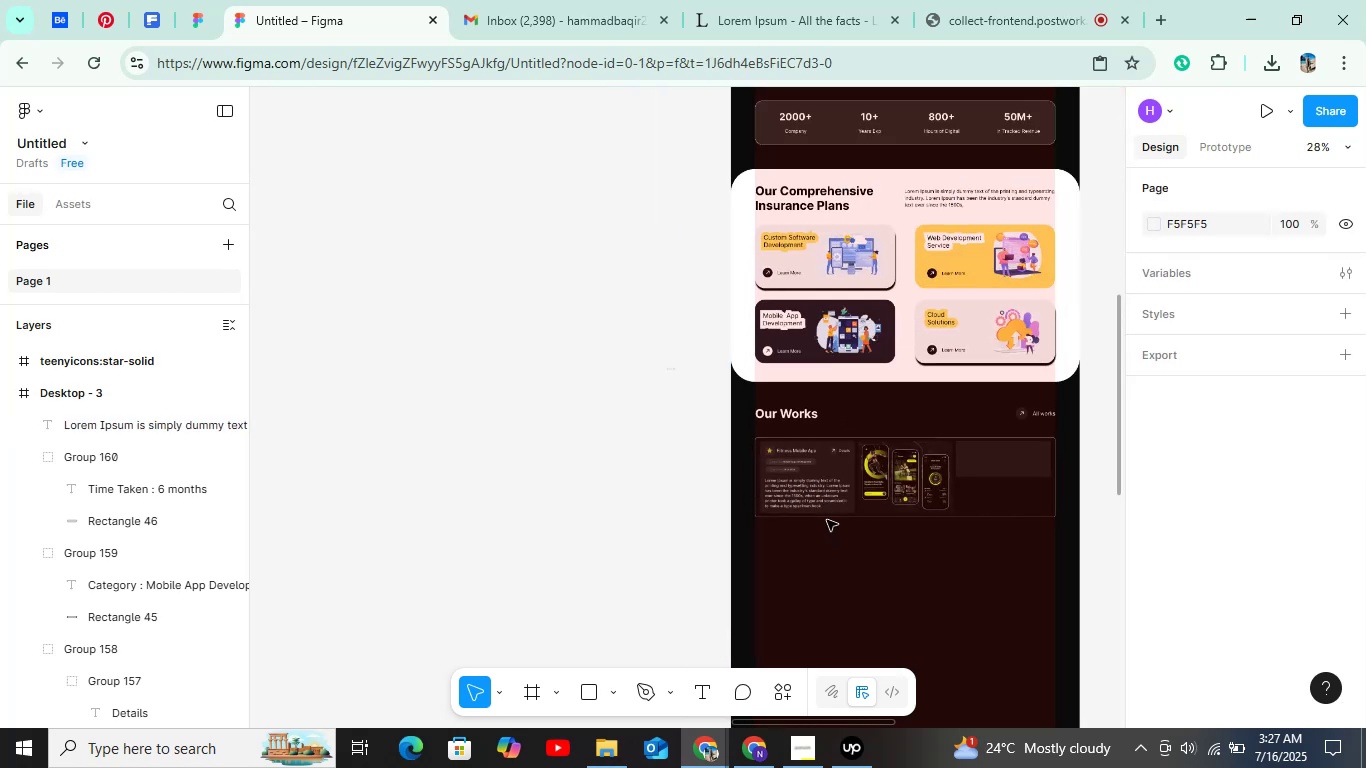 
key(Shift+ShiftLeft)
 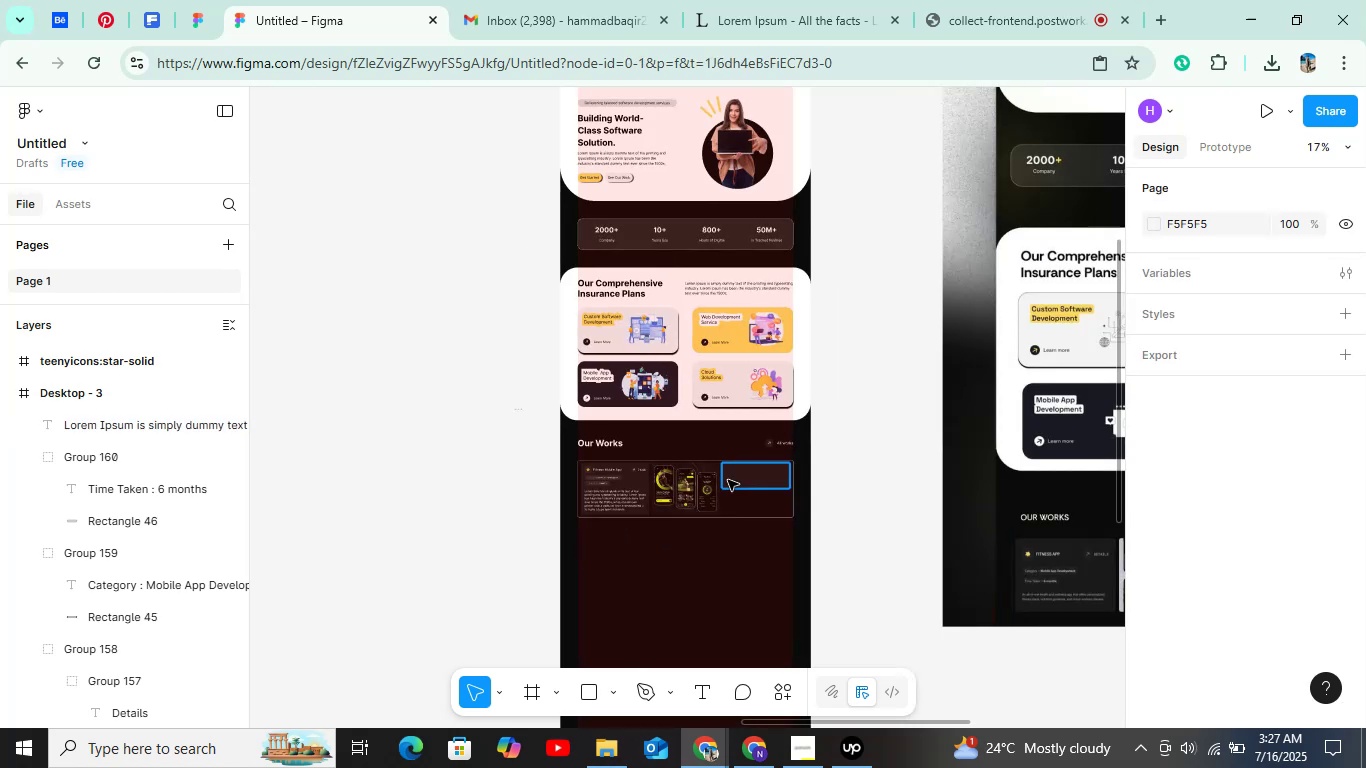 
hold_key(key=ControlLeft, duration=0.75)
scroll: coordinate [911, 466], scroll_direction: down, amount: 3.0
 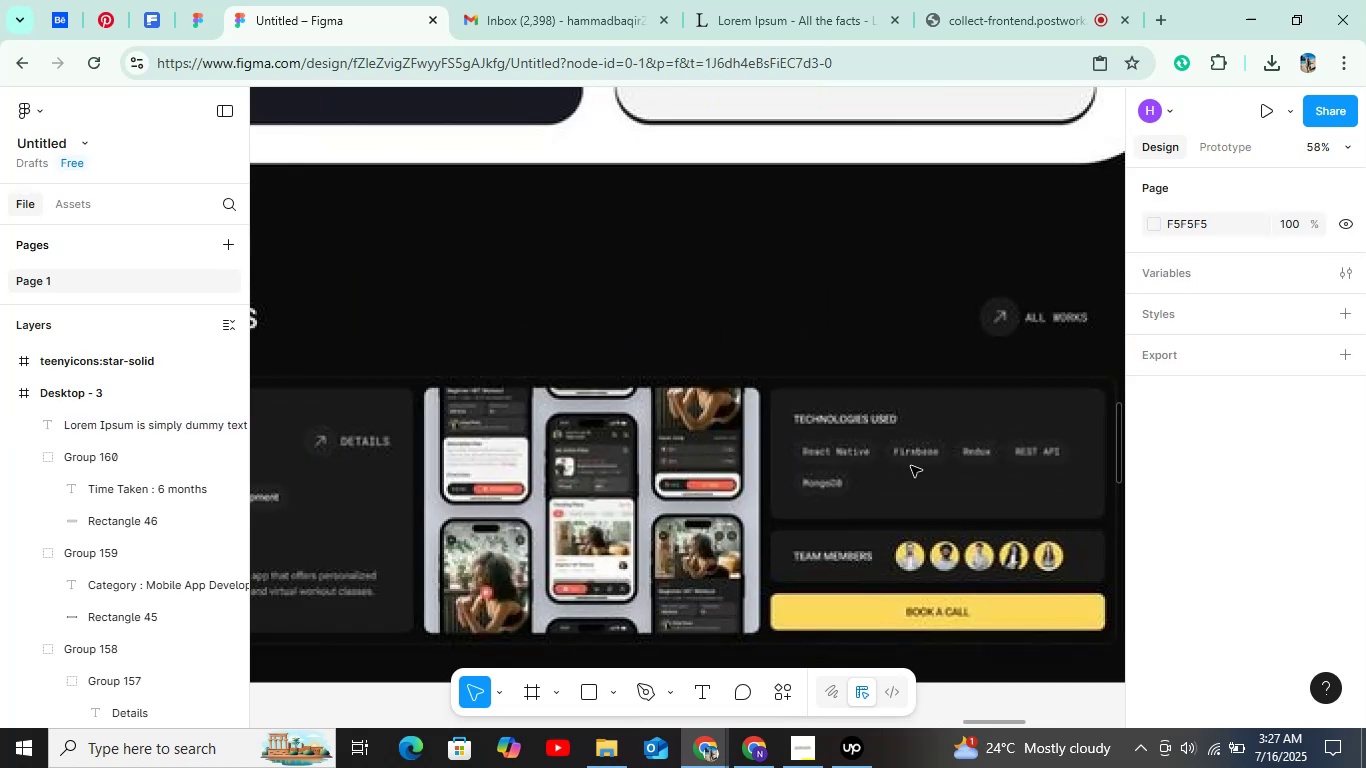 
hold_key(key=ShiftLeft, duration=1.1)
 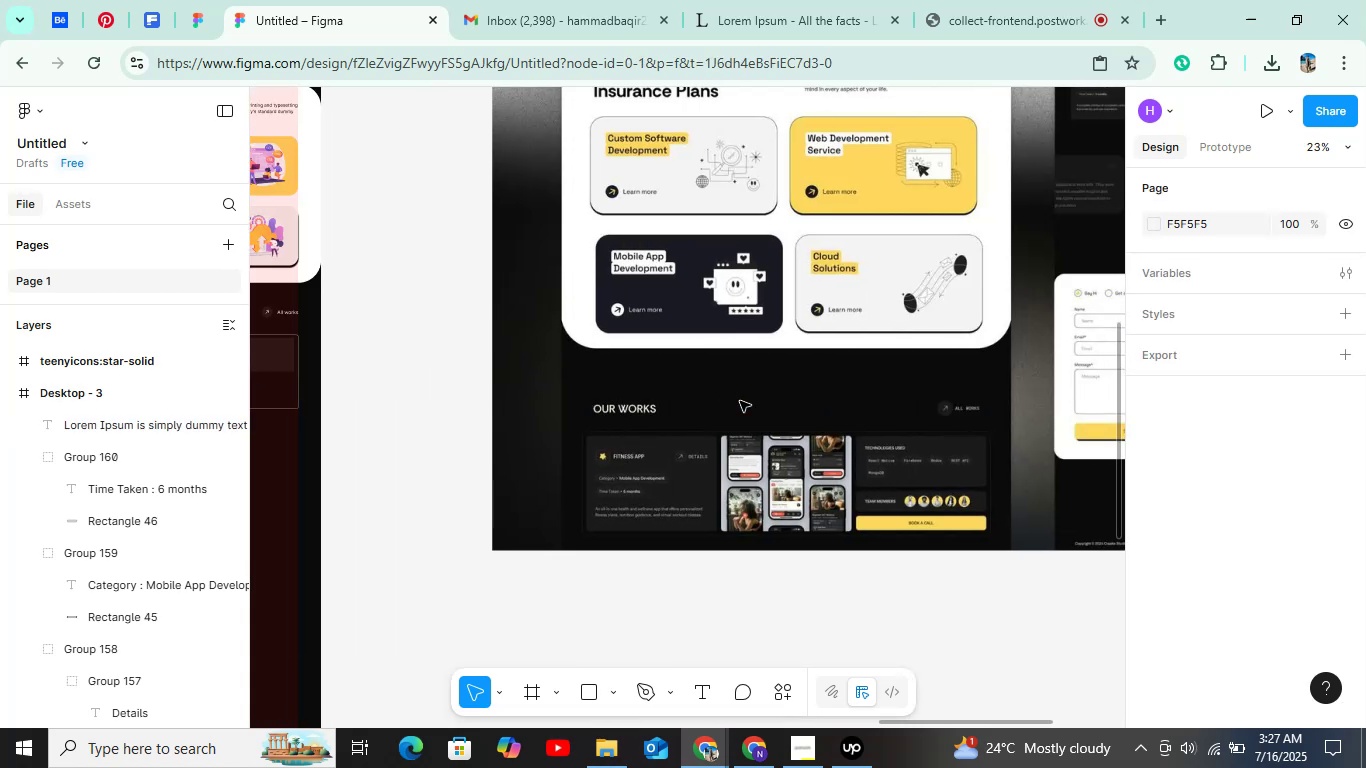 
hold_key(key=ControlLeft, duration=1.52)
 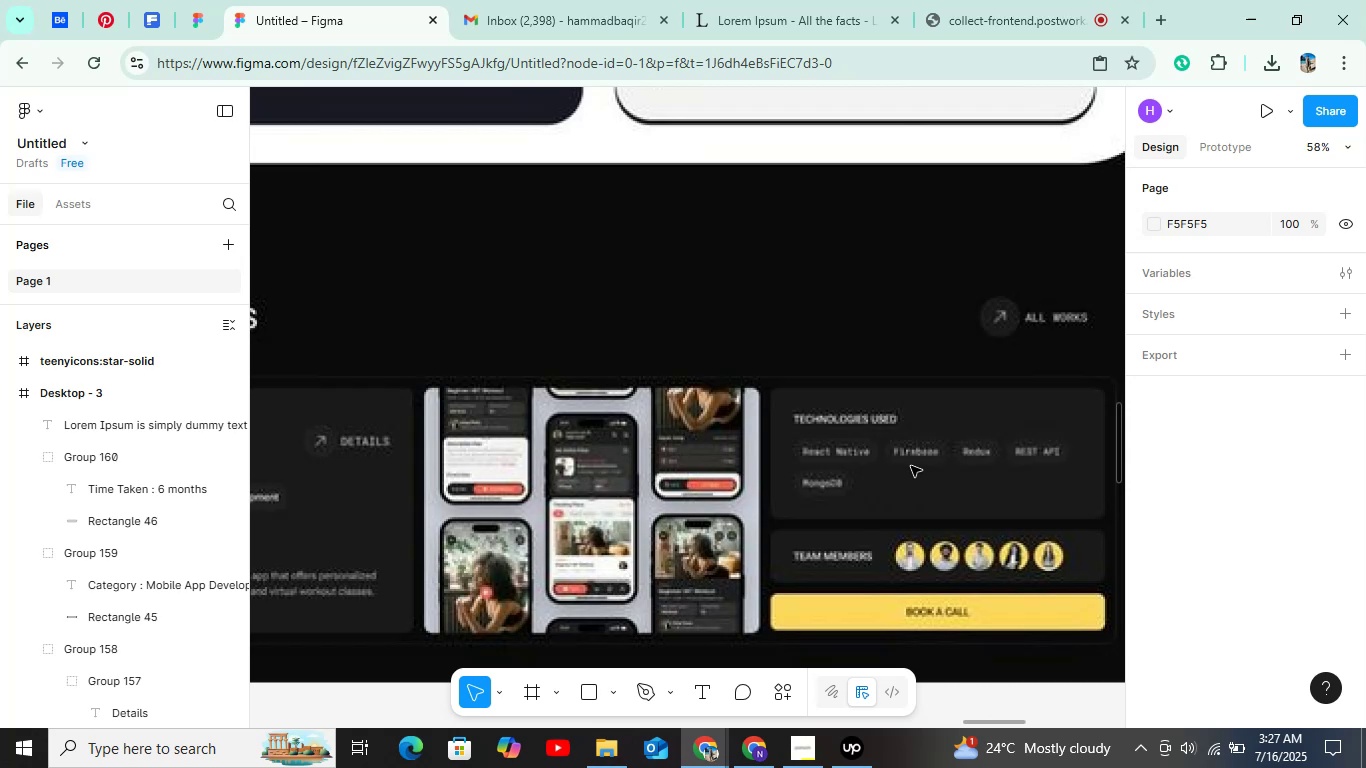 
hold_key(key=ControlLeft, duration=1.51)
scroll: coordinate [911, 466], scroll_direction: down, amount: 3.0
 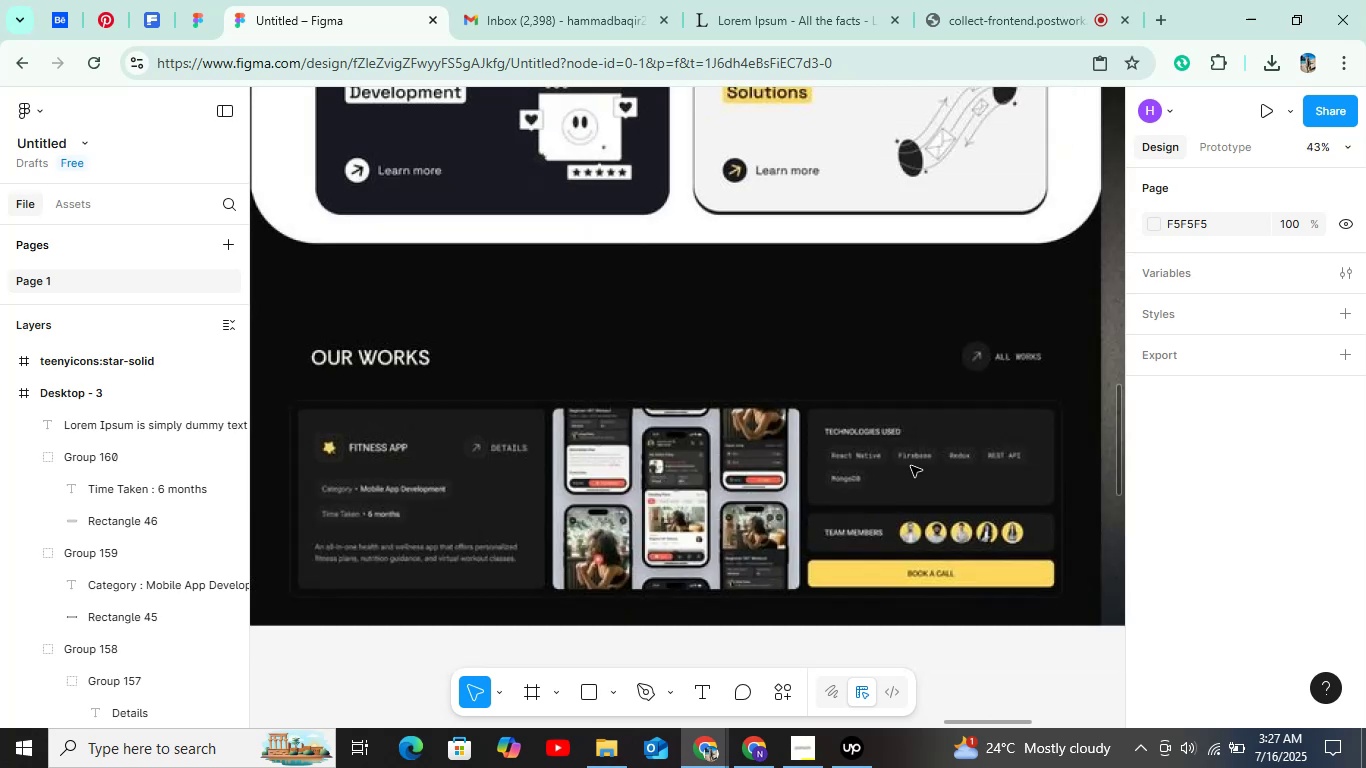 
hold_key(key=ControlLeft, duration=0.37)
 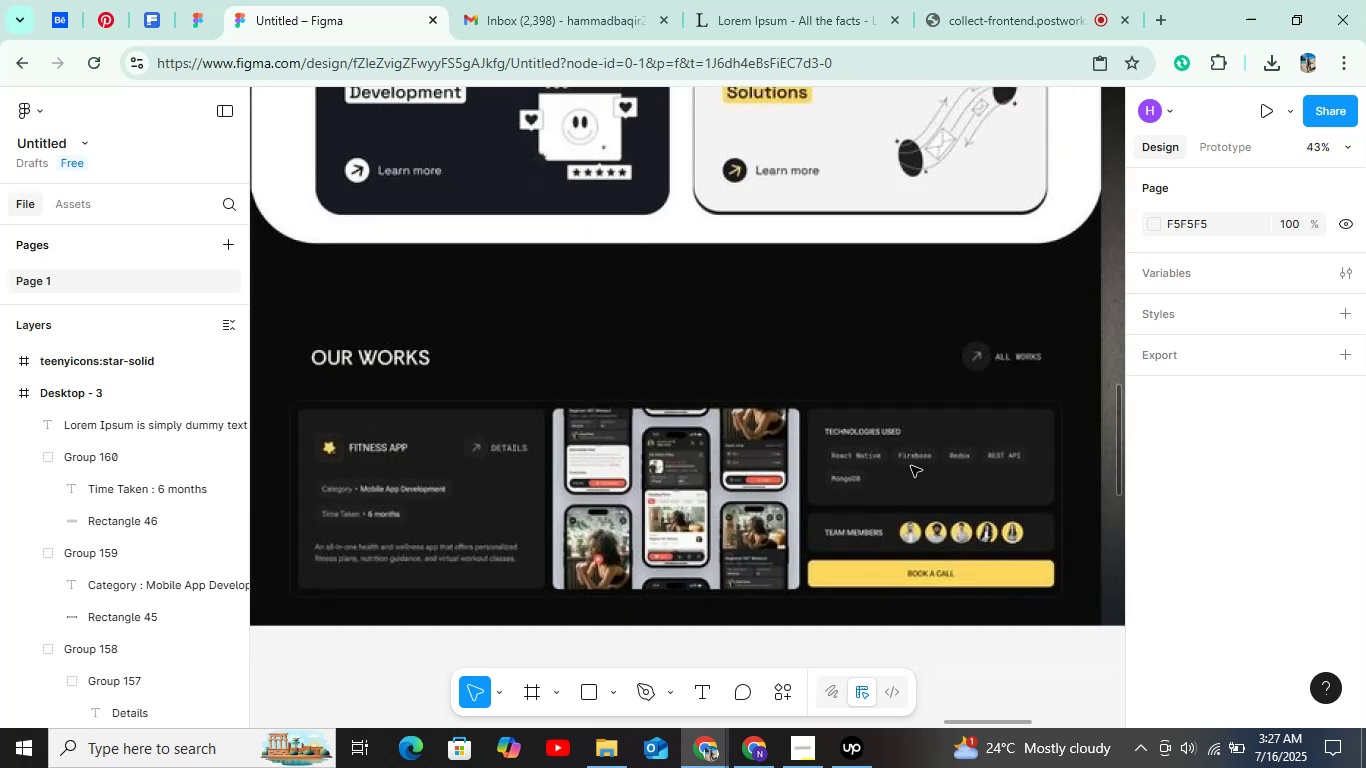 
hold_key(key=ControlLeft, duration=1.52)
scroll: coordinate [905, 476], scroll_direction: up, amount: 2.0
 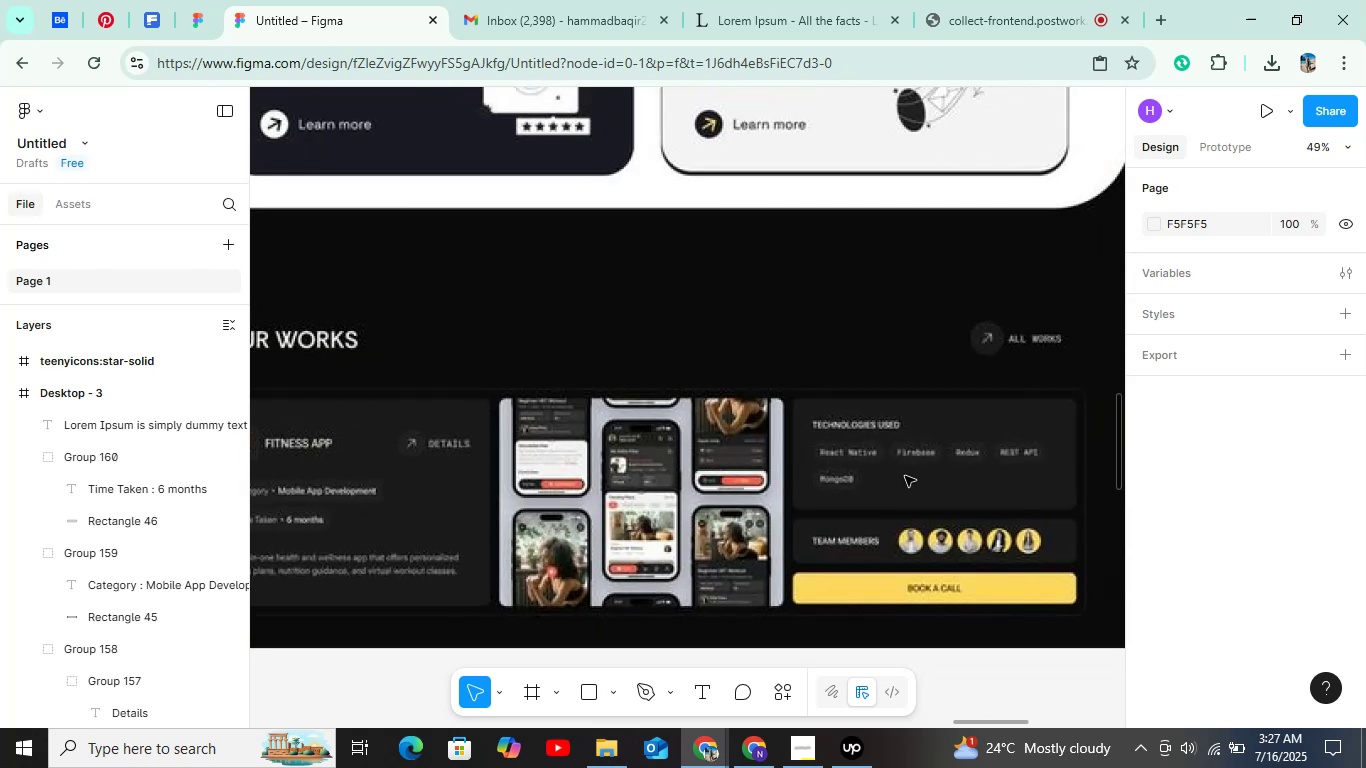 
hold_key(key=ControlLeft, duration=0.49)
scroll: coordinate [619, 359], scroll_direction: up, amount: 6.0
 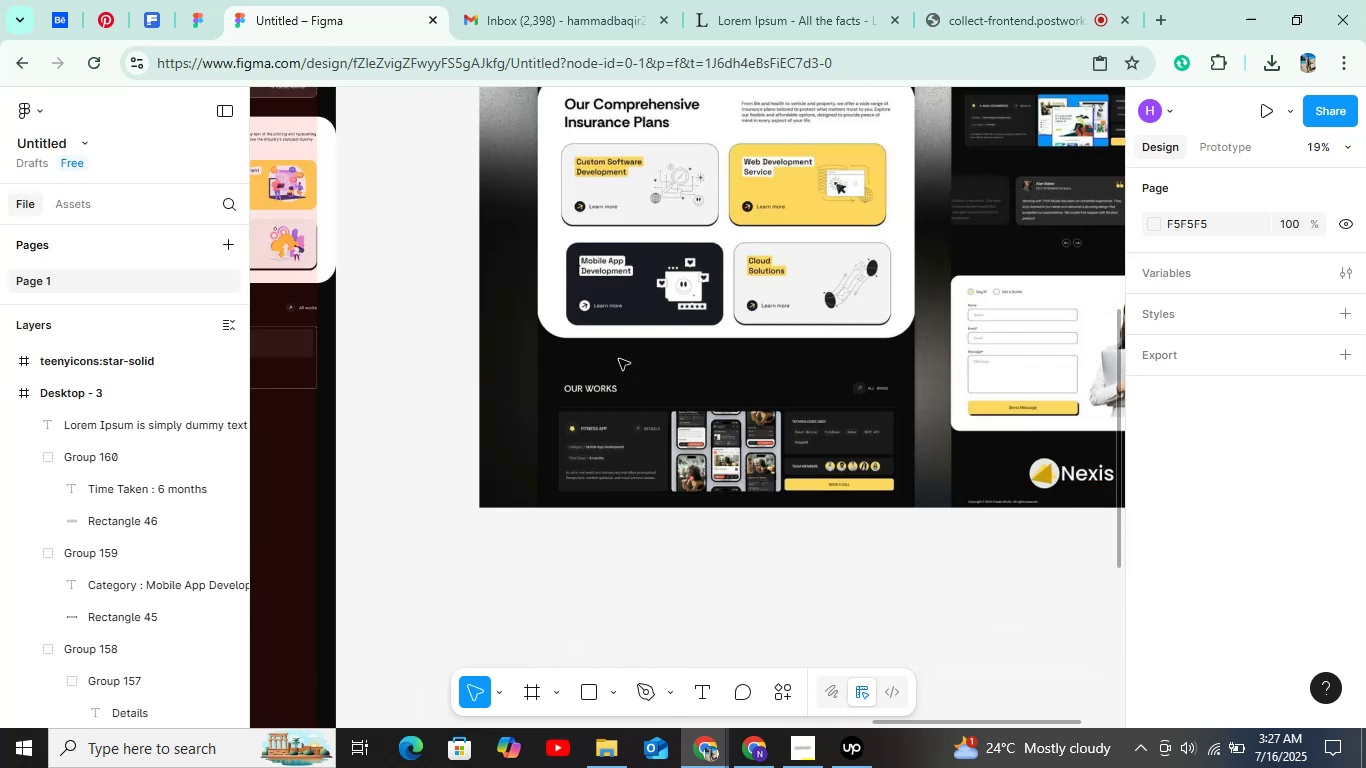 
hold_key(key=ShiftLeft, duration=1.05)
 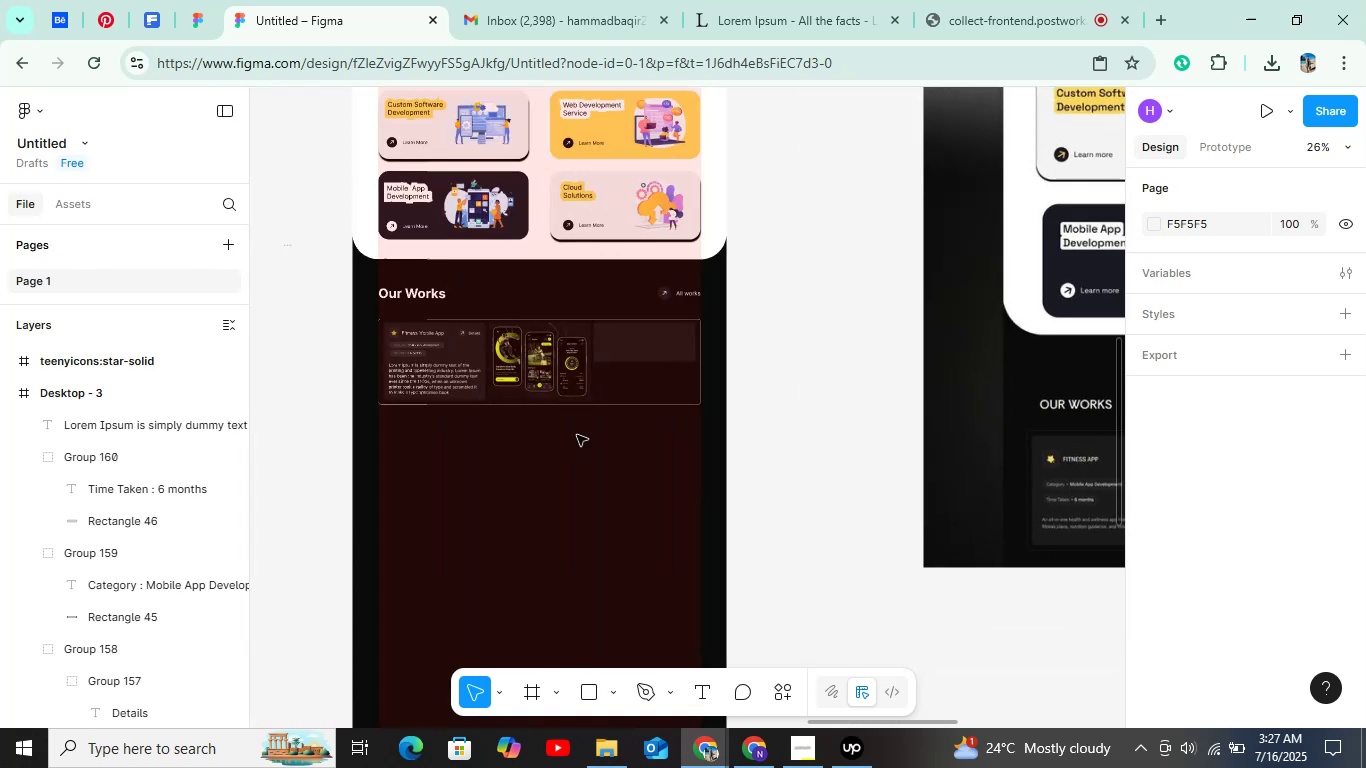 
hold_key(key=ControlLeft, duration=1.52)
 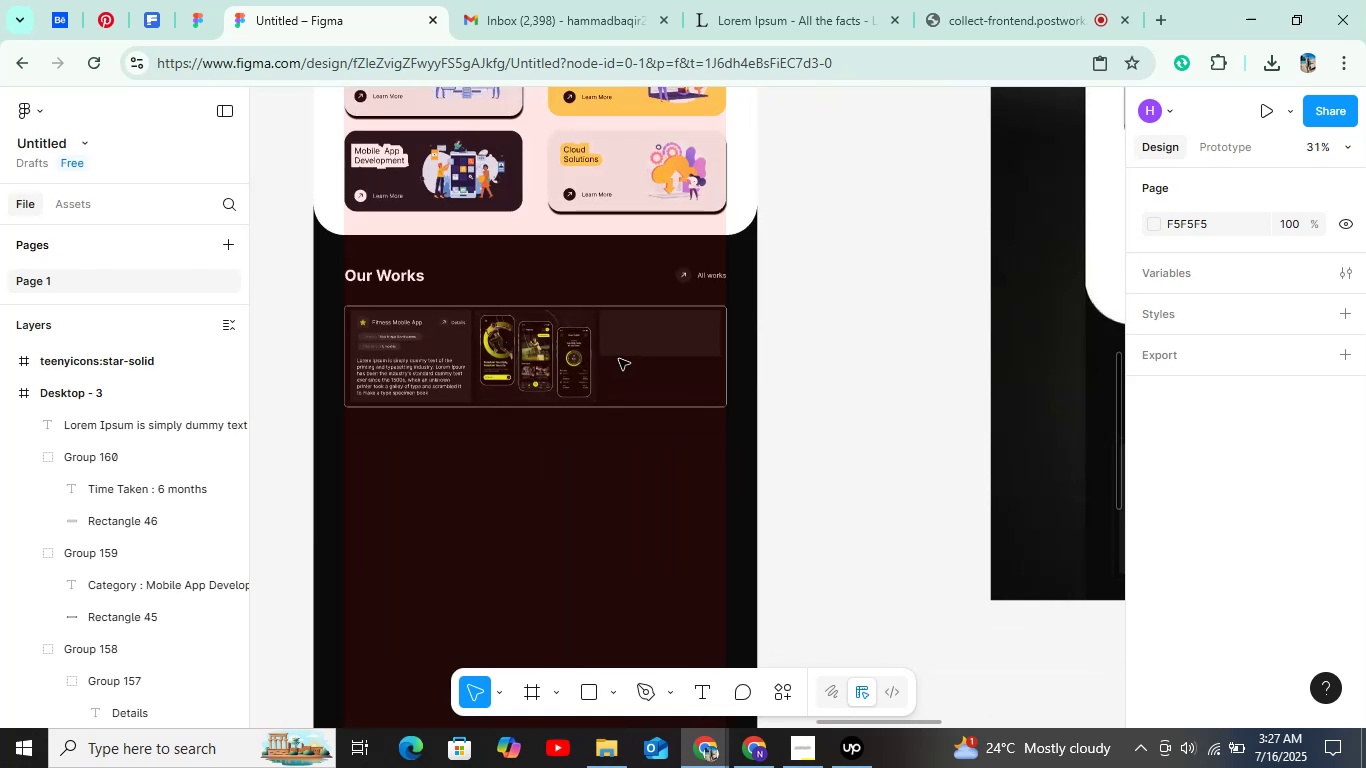 
hold_key(key=ControlLeft, duration=0.54)
 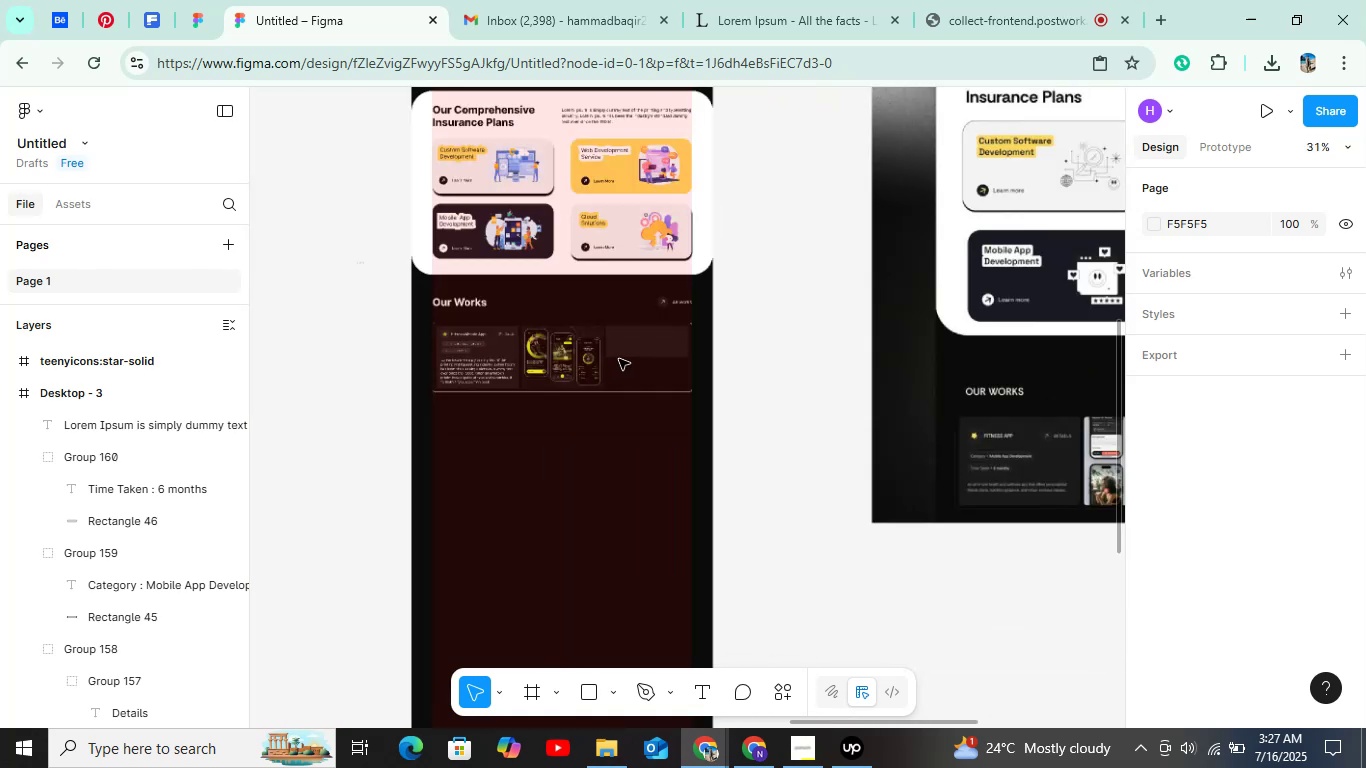 
hold_key(key=ShiftLeft, duration=0.76)
 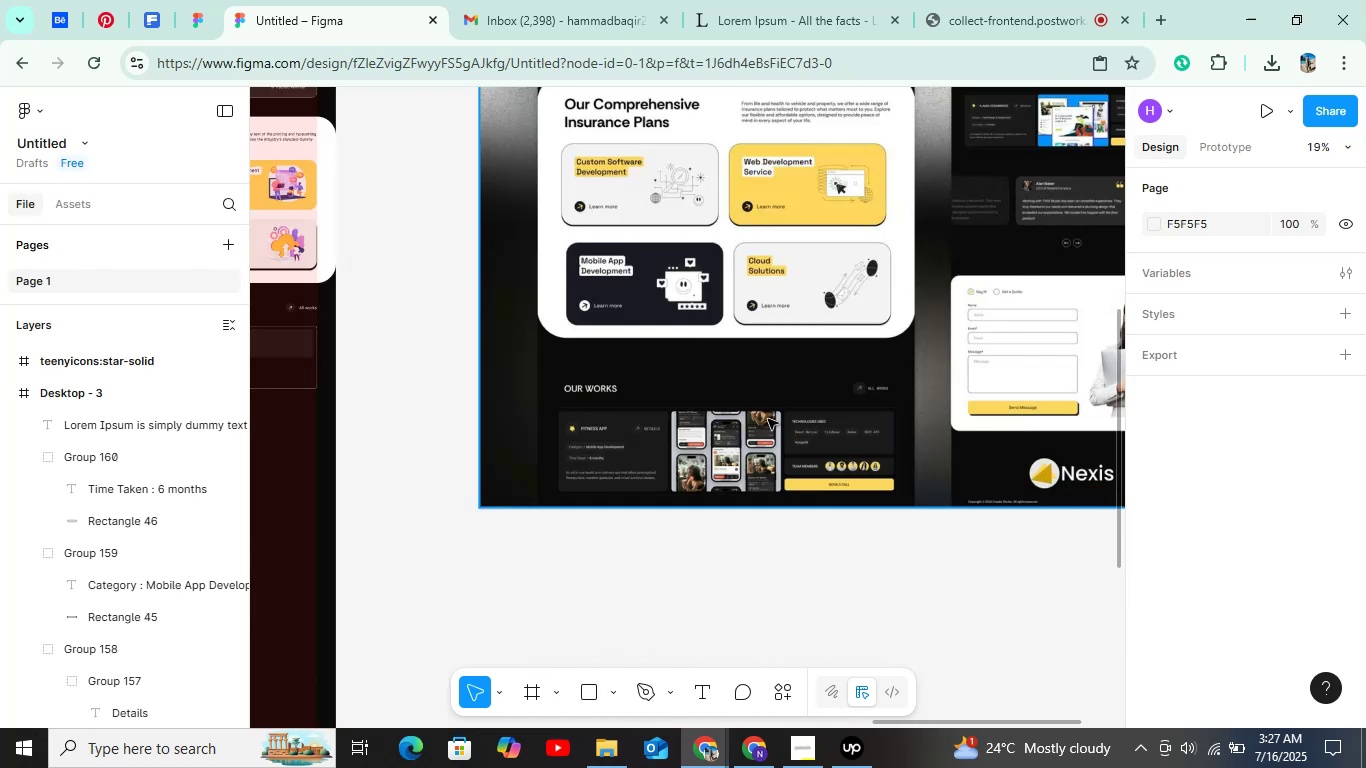 
hold_key(key=ControlLeft, duration=0.75)
scroll: coordinate [833, 461], scroll_direction: up, amount: 9.0
 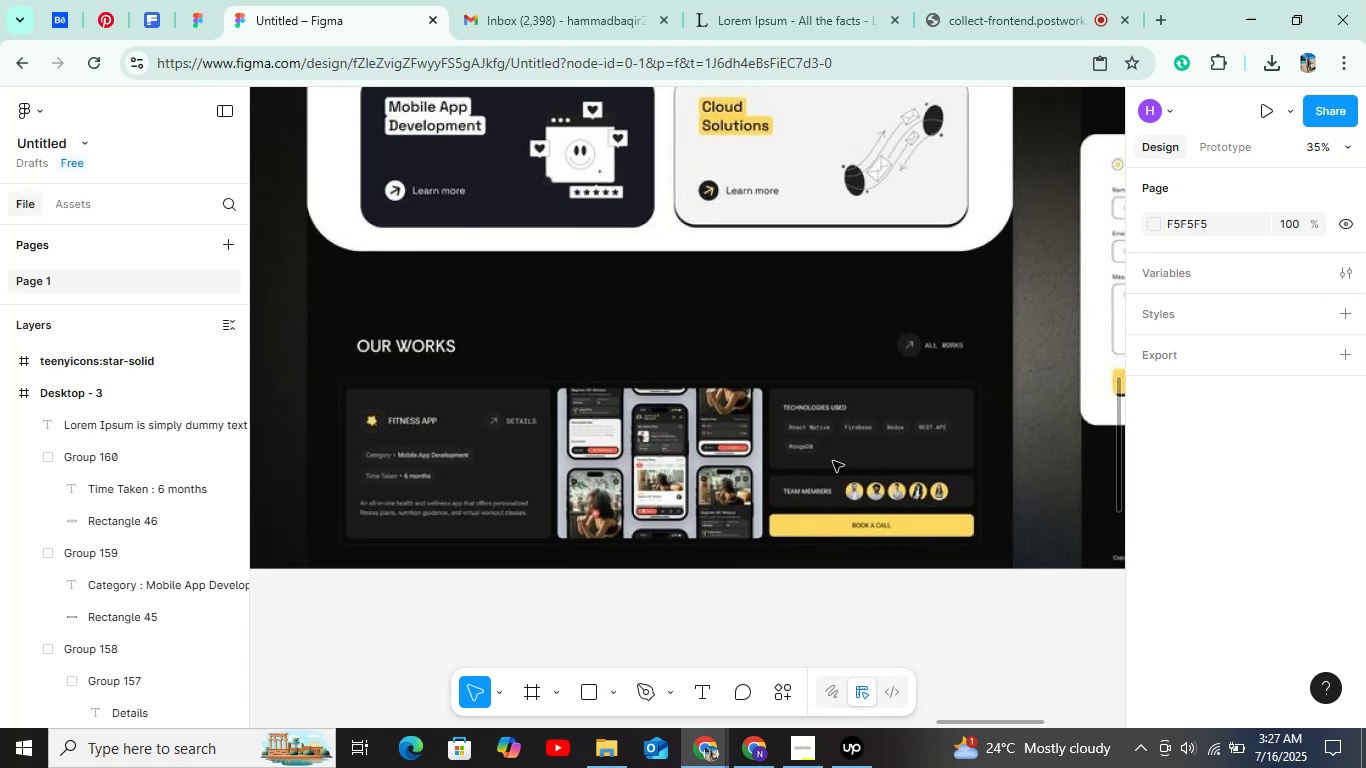 
hold_key(key=ShiftLeft, duration=0.74)
scroll: coordinate [618, 276], scroll_direction: up, amount: 23.0
 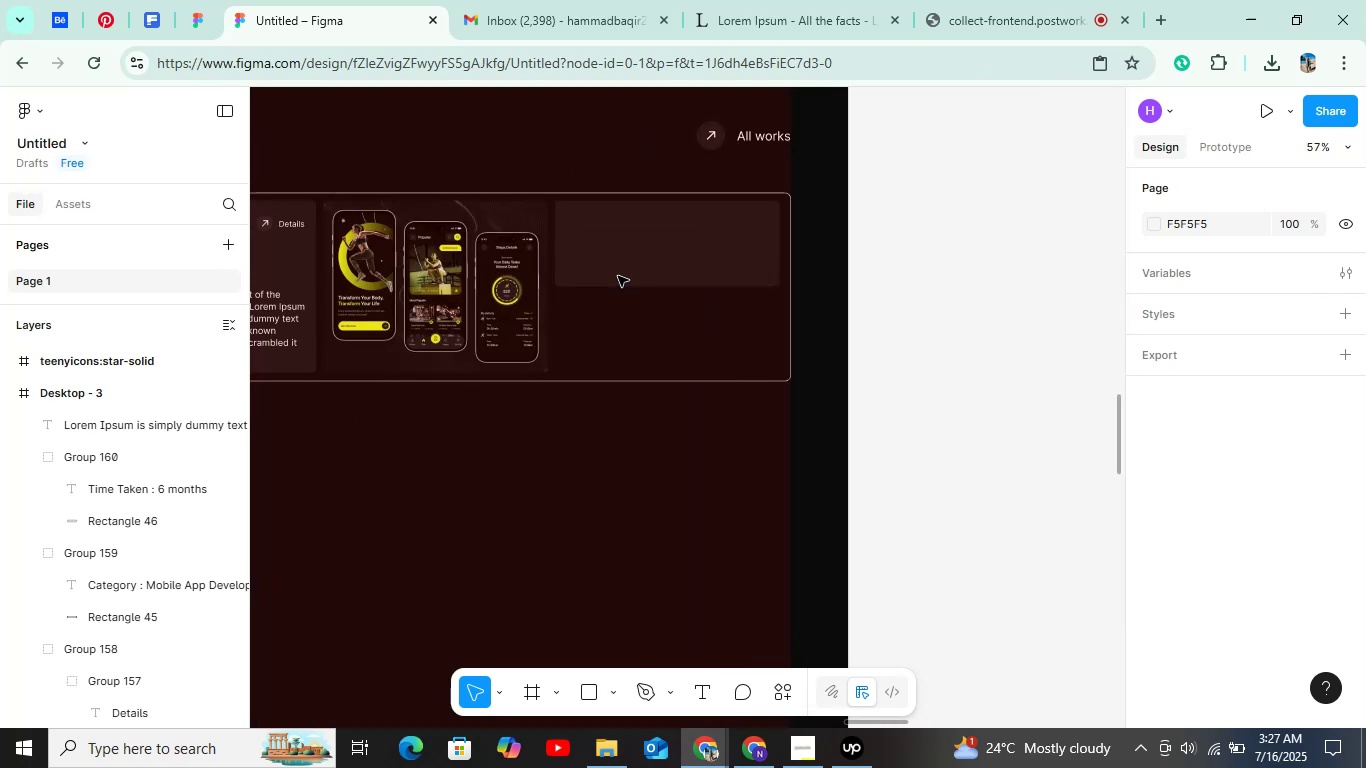 
hold_key(key=ControlLeft, duration=0.97)
 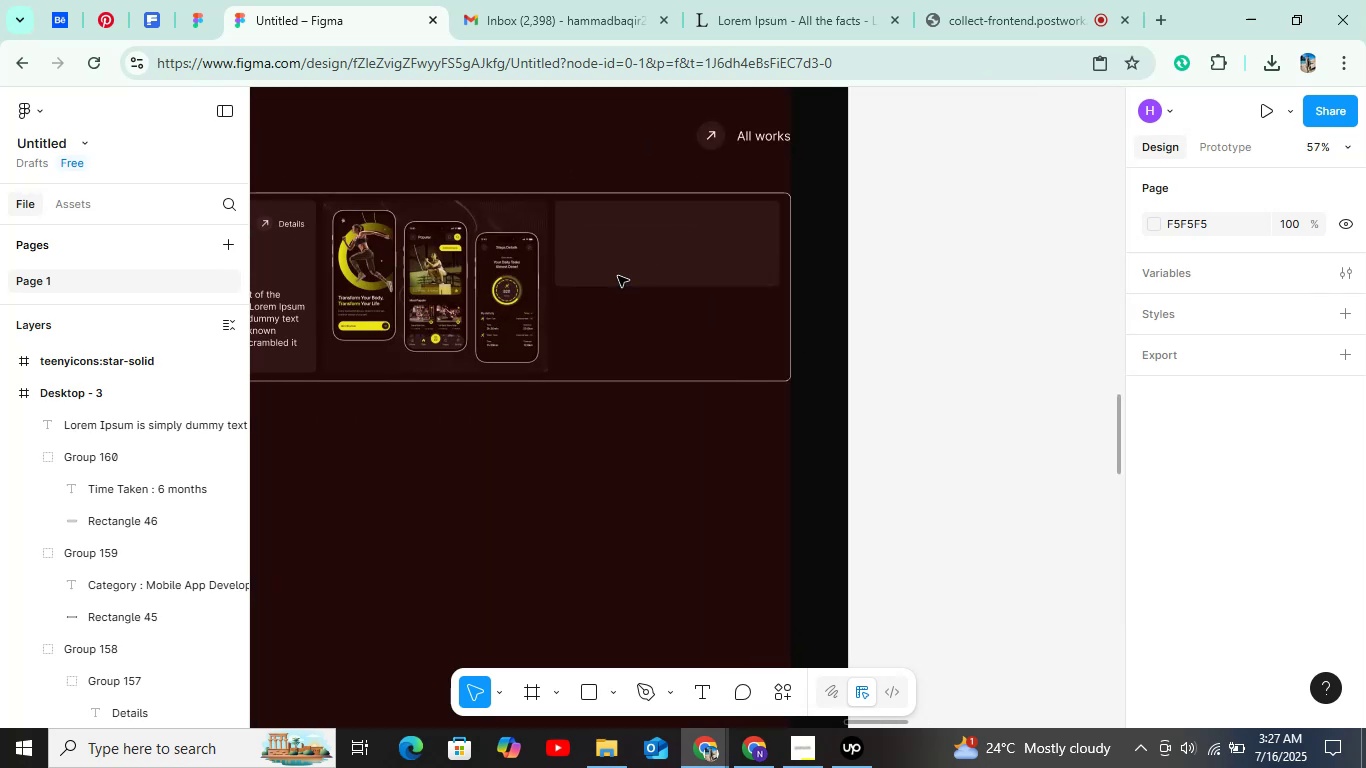 
key(T)
 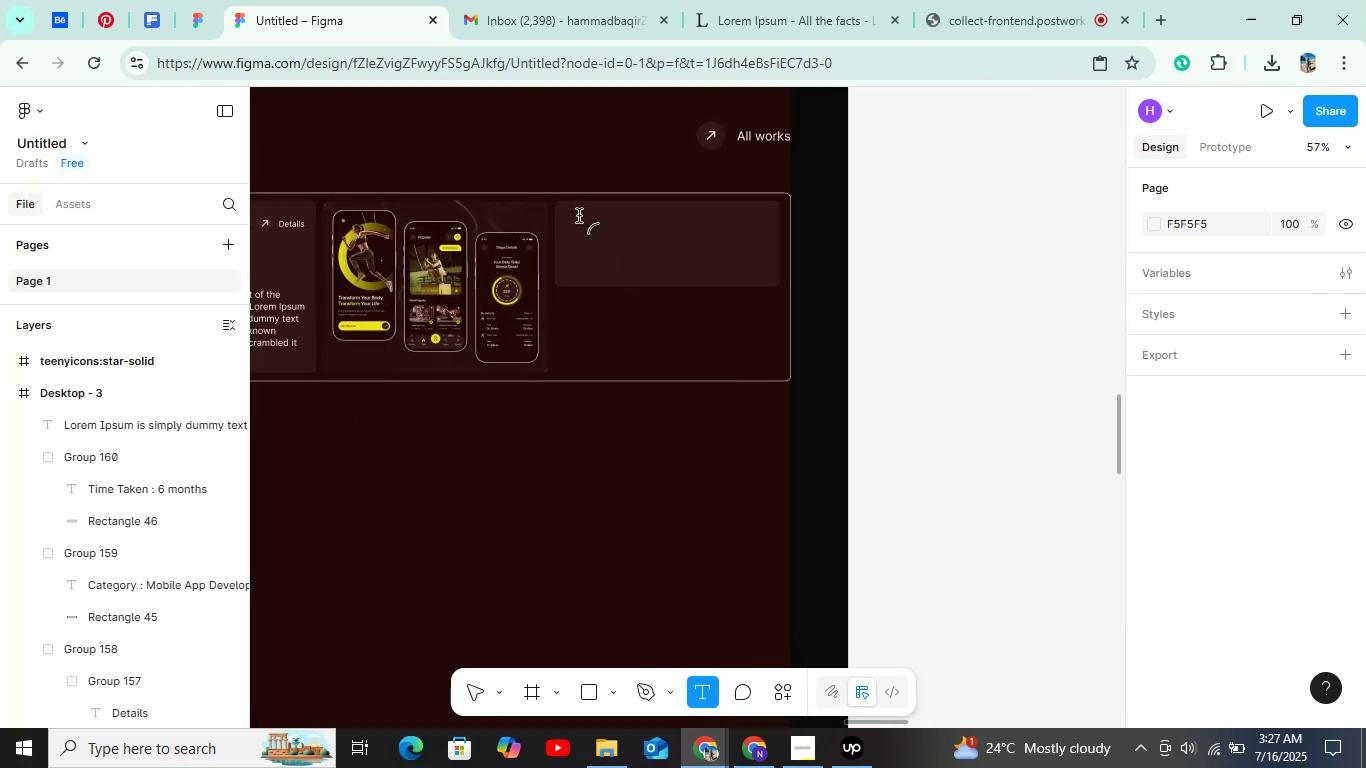 
left_click([574, 210])
 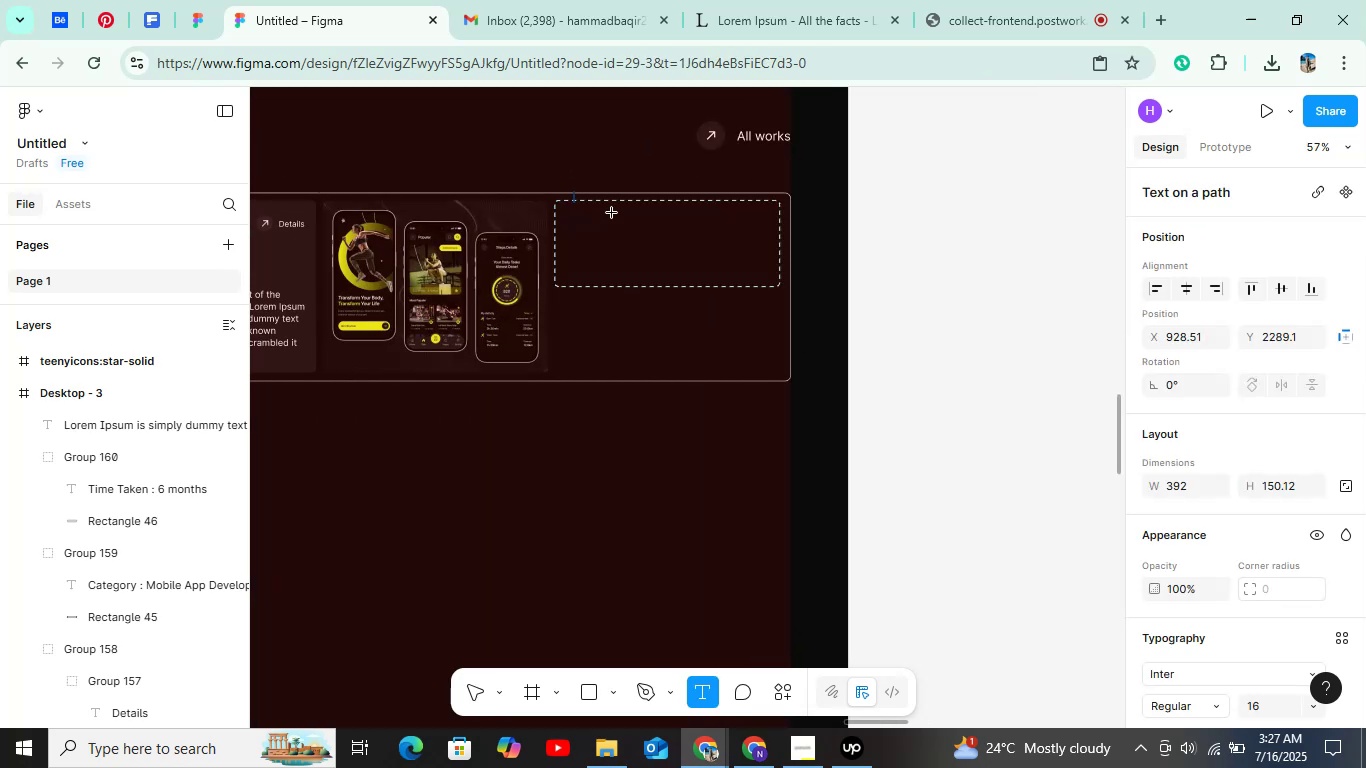 
key(Control+Z)
 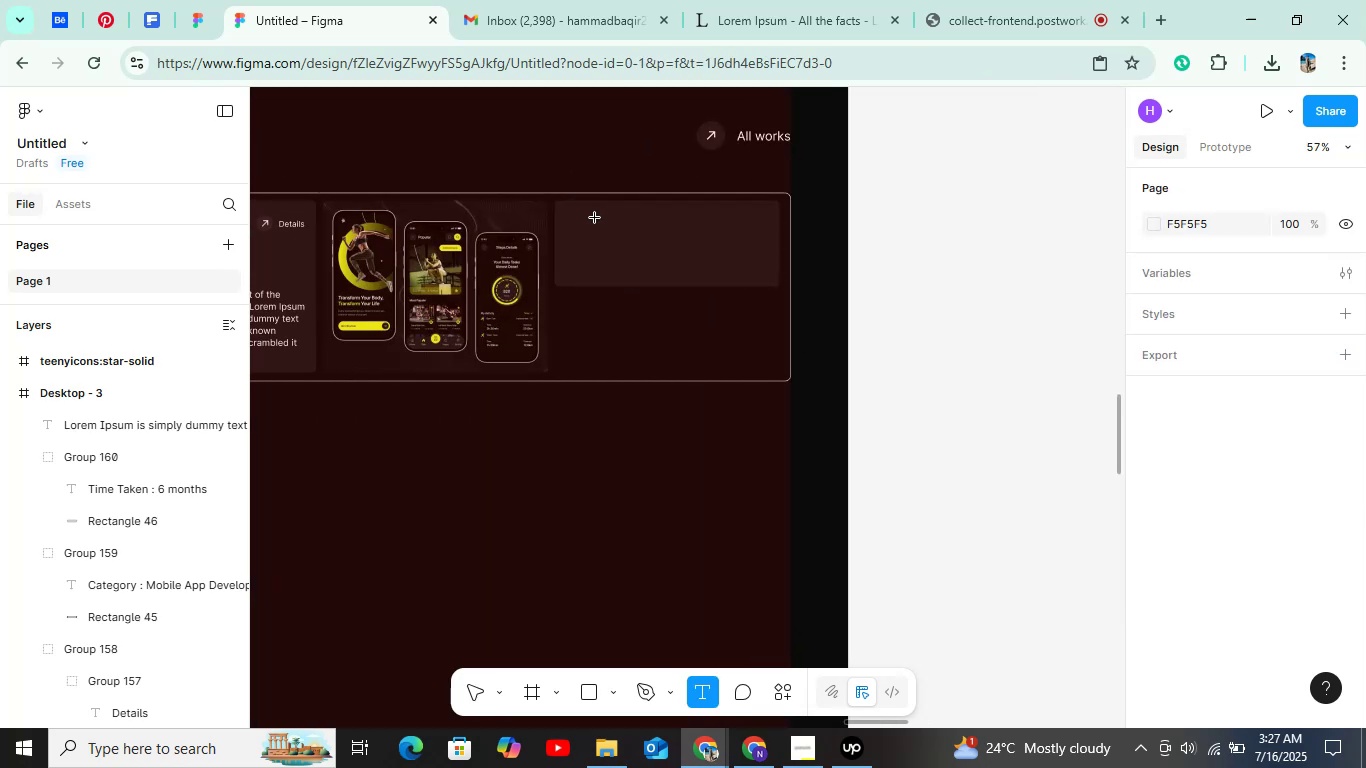 
key(T)
 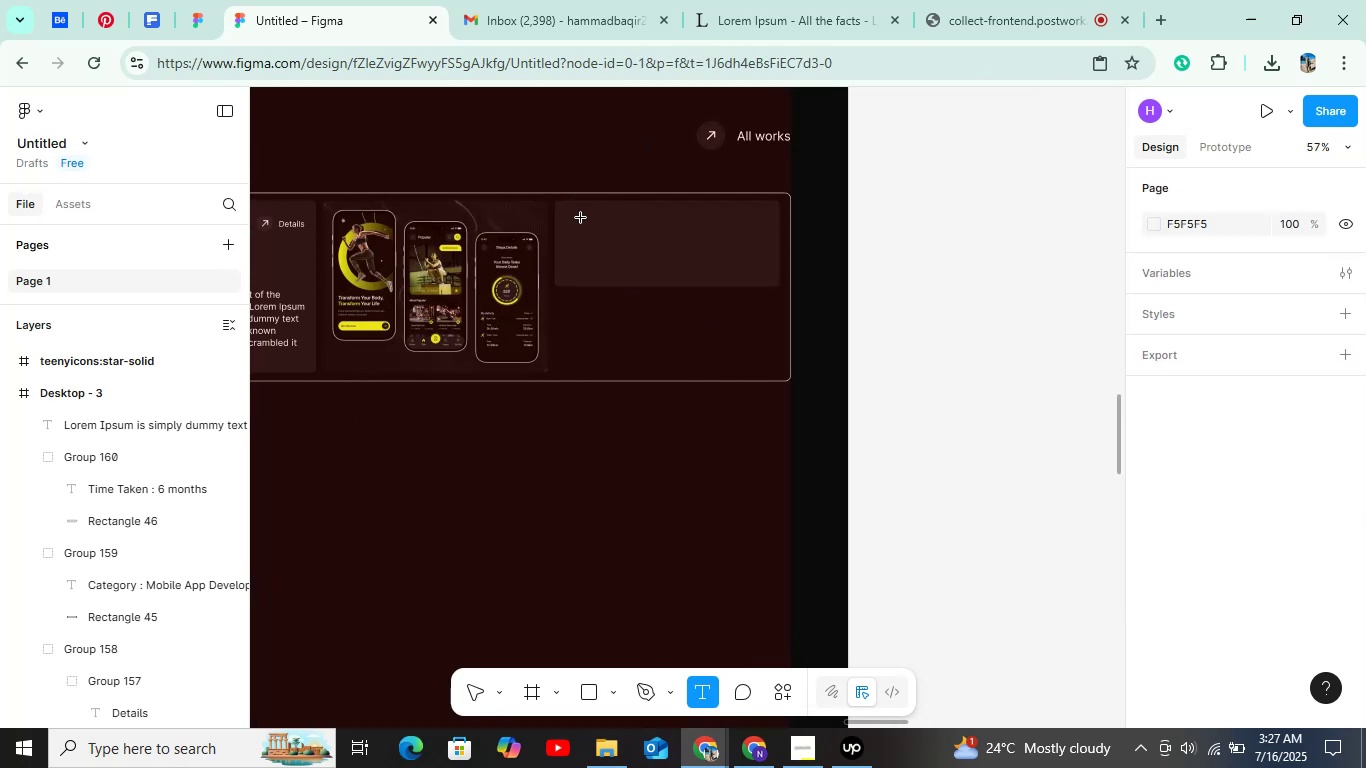 
left_click([581, 218])
 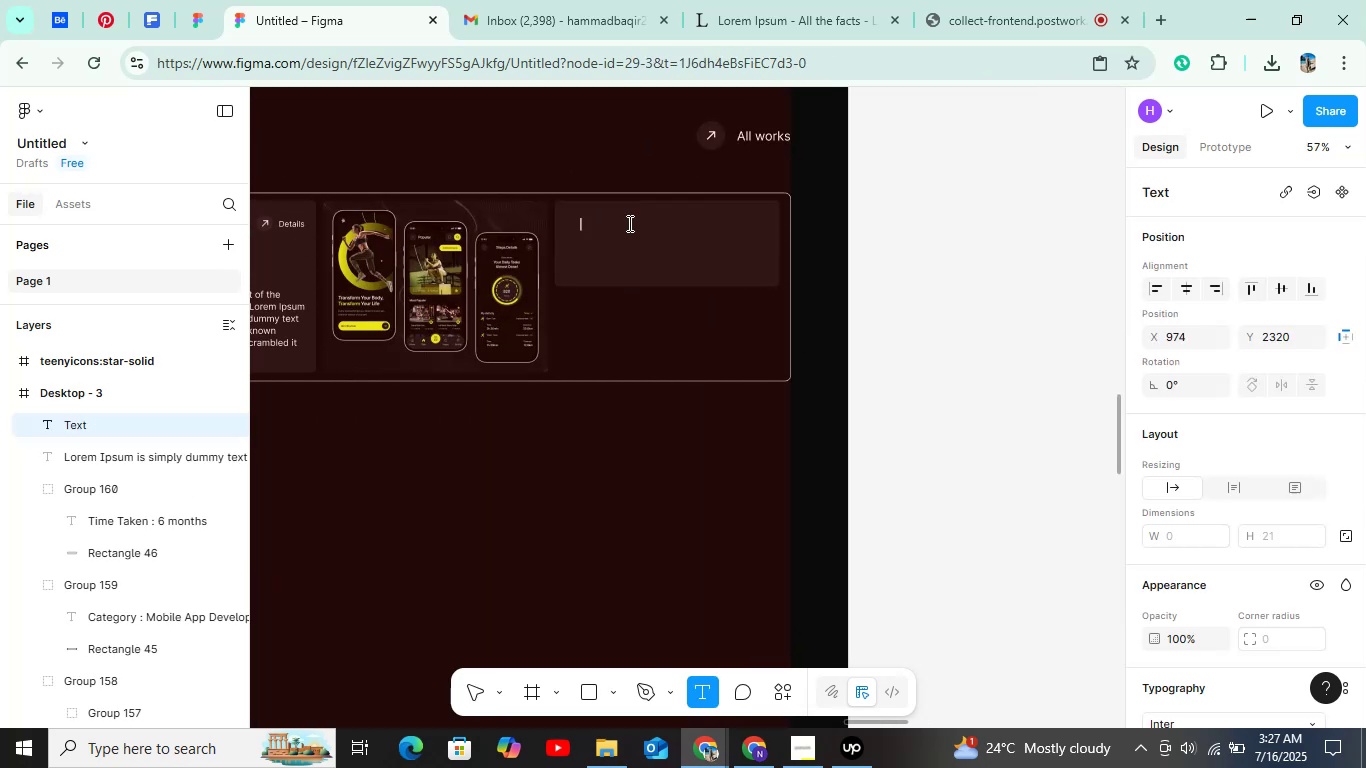 
type(Technologies used)
 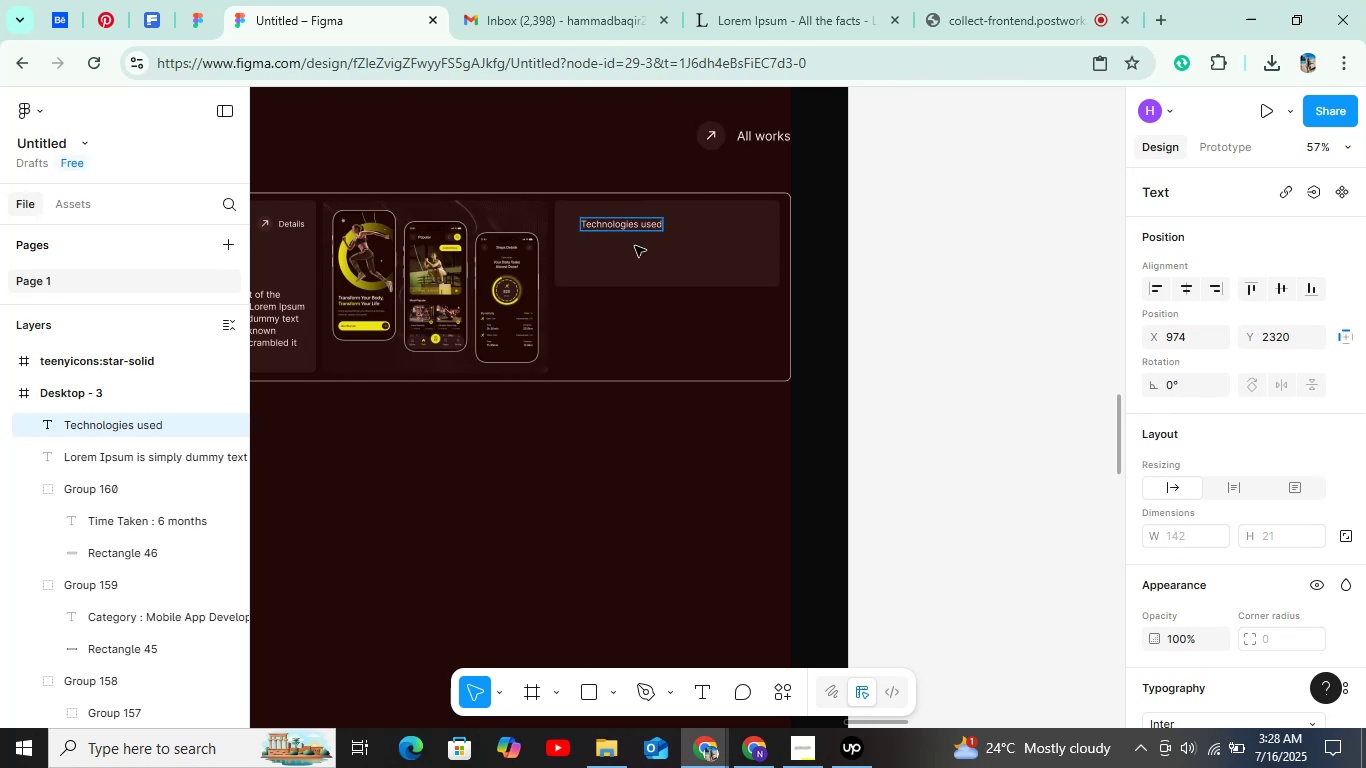 
left_click([636, 247])
 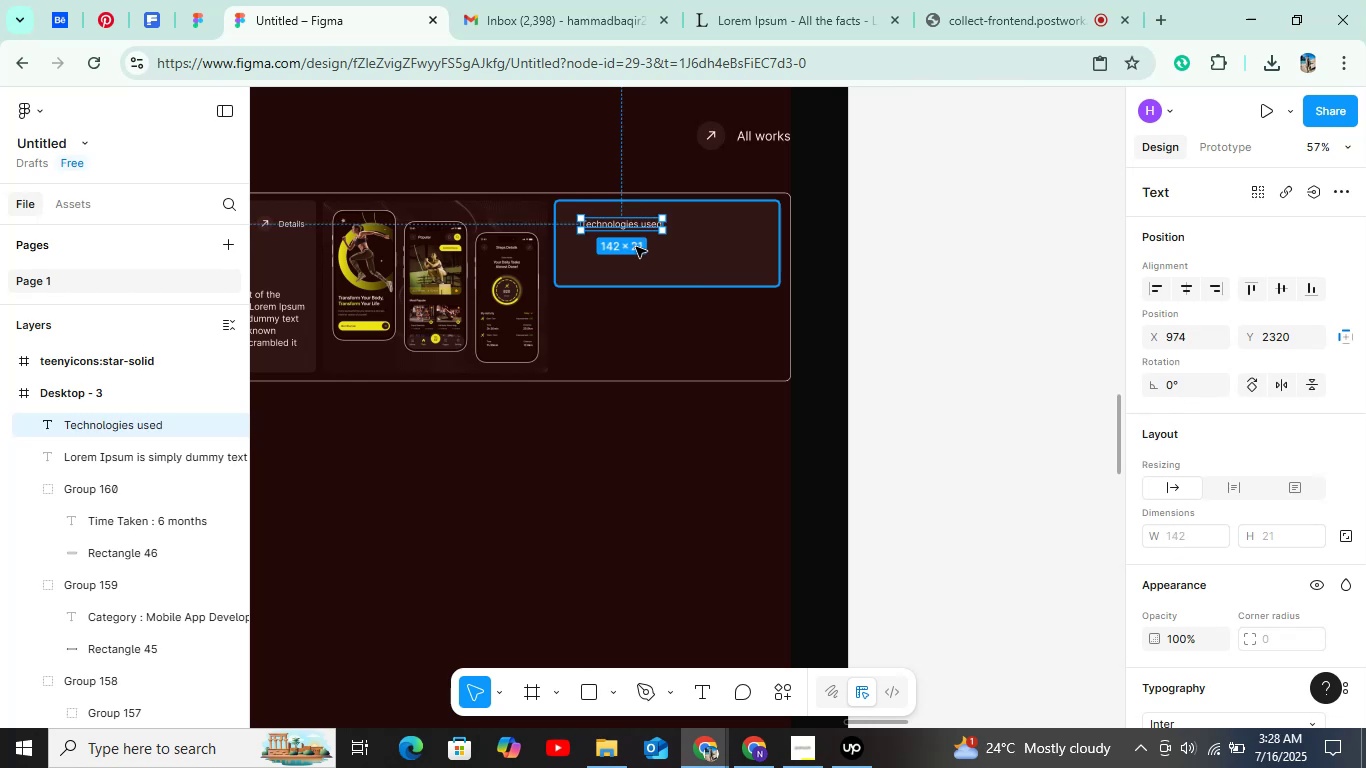 
hold_key(key=ControlLeft, duration=0.62)
scroll: coordinate [636, 247], scroll_direction: up, amount: 4.0
 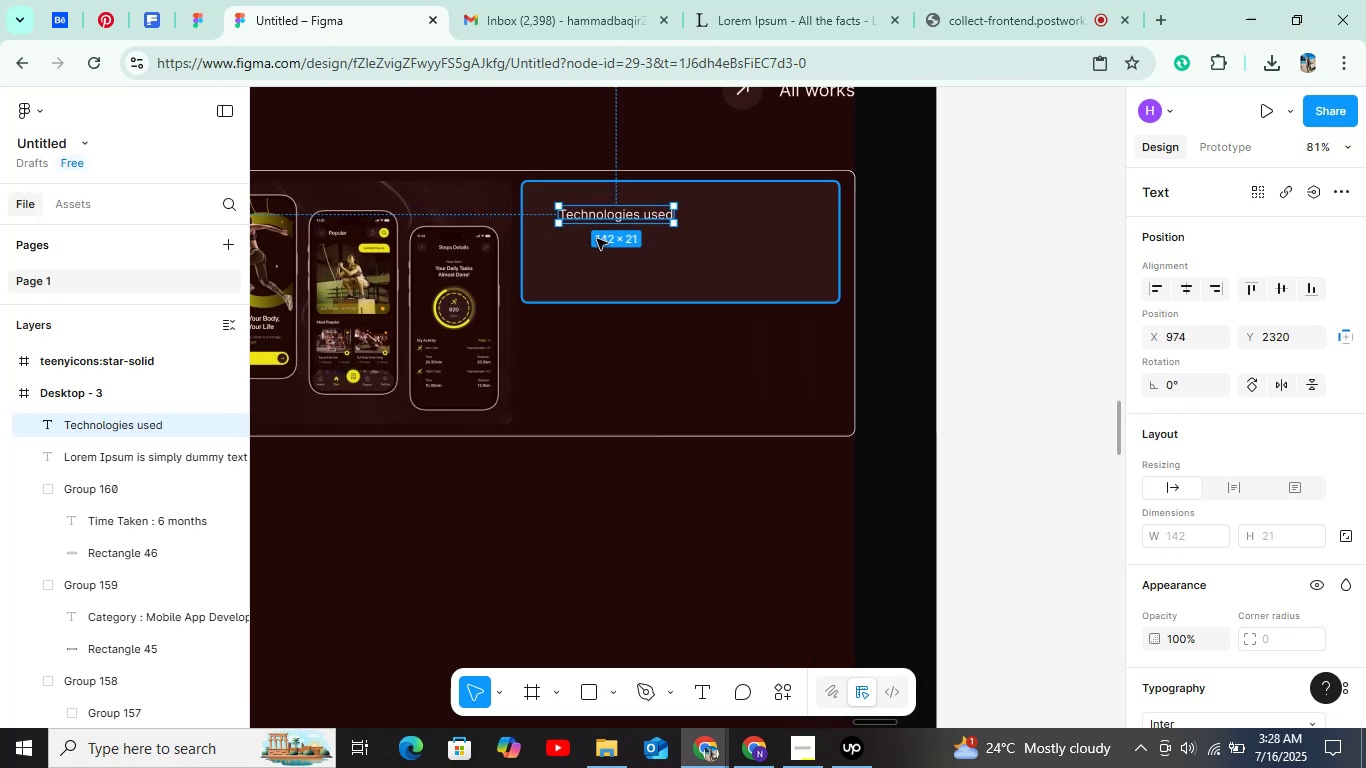 
key(Alt+Shift+ArrowLeft)
 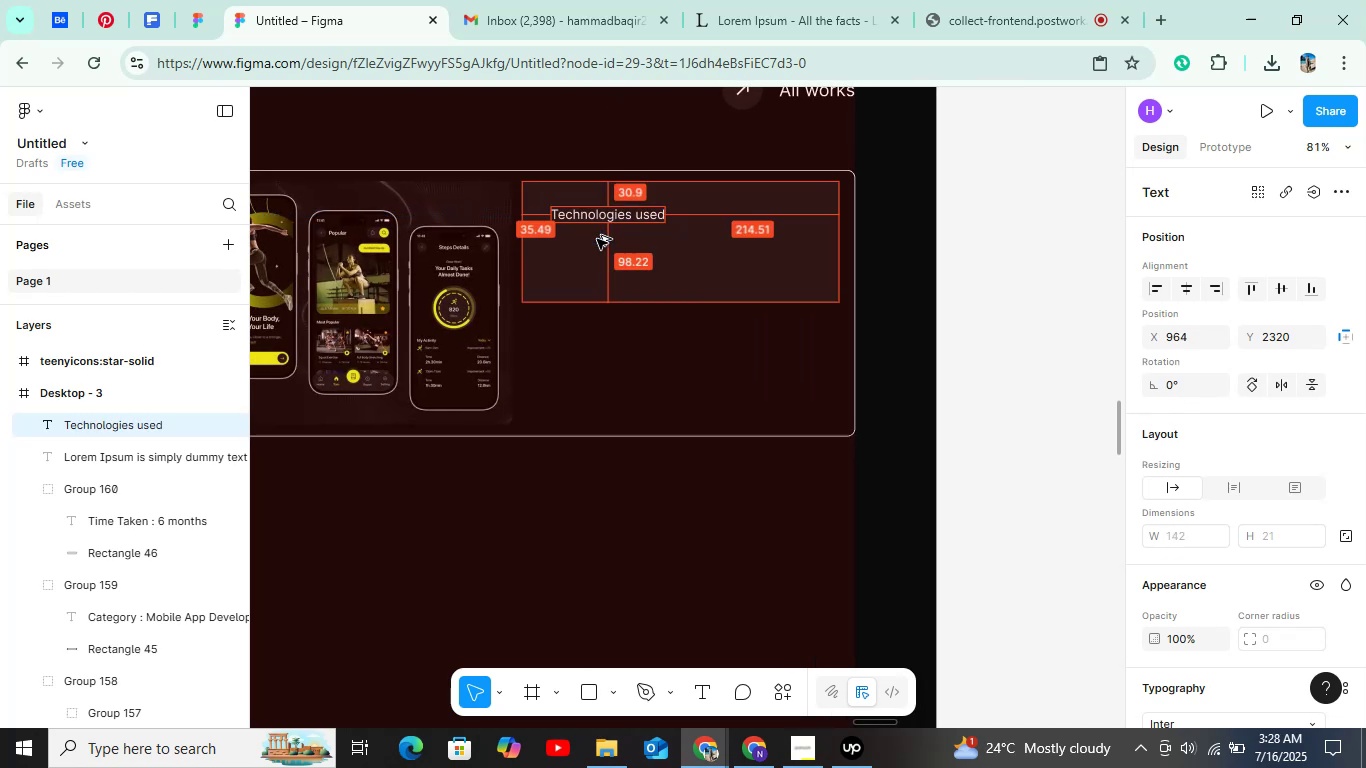 
key(Alt+Shift+ArrowLeft)
 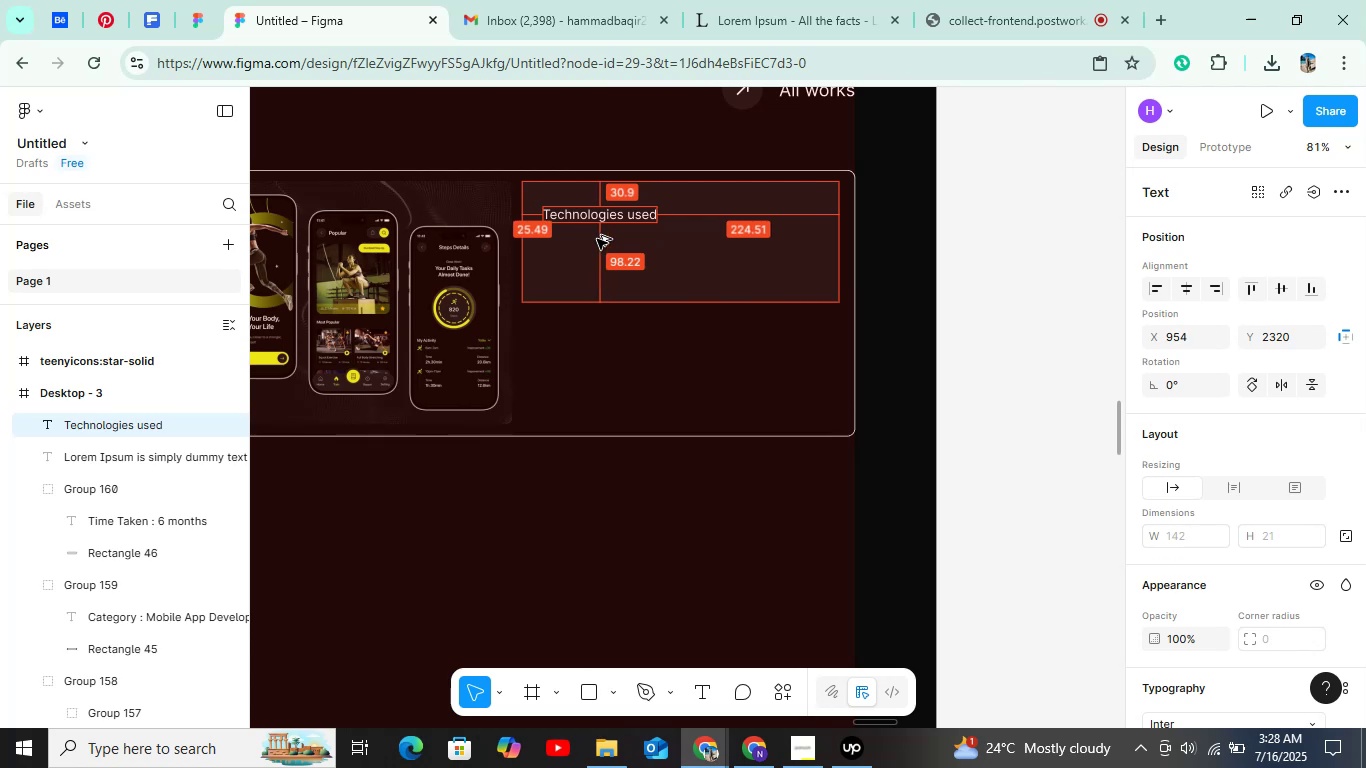 
key(Alt+Shift+ArrowLeft)
 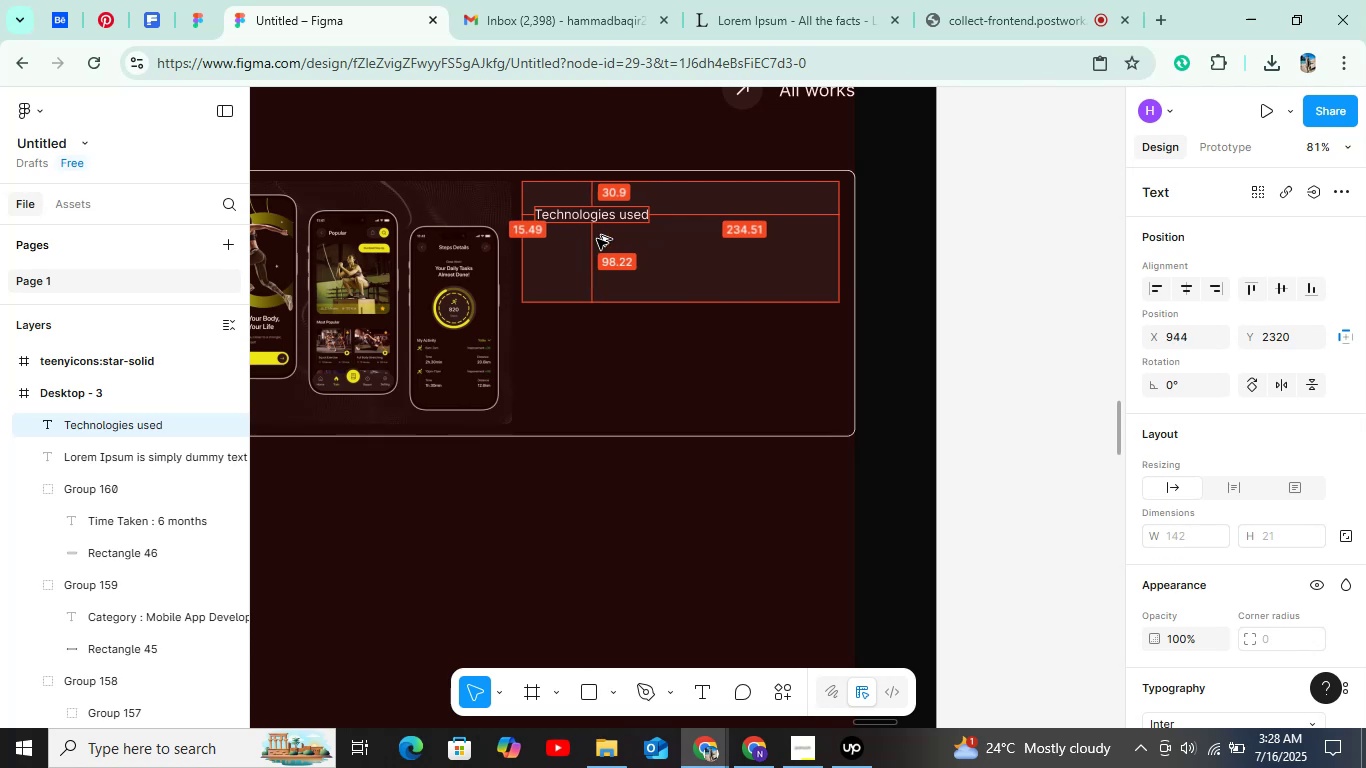 
key(Alt+ArrowRight)
 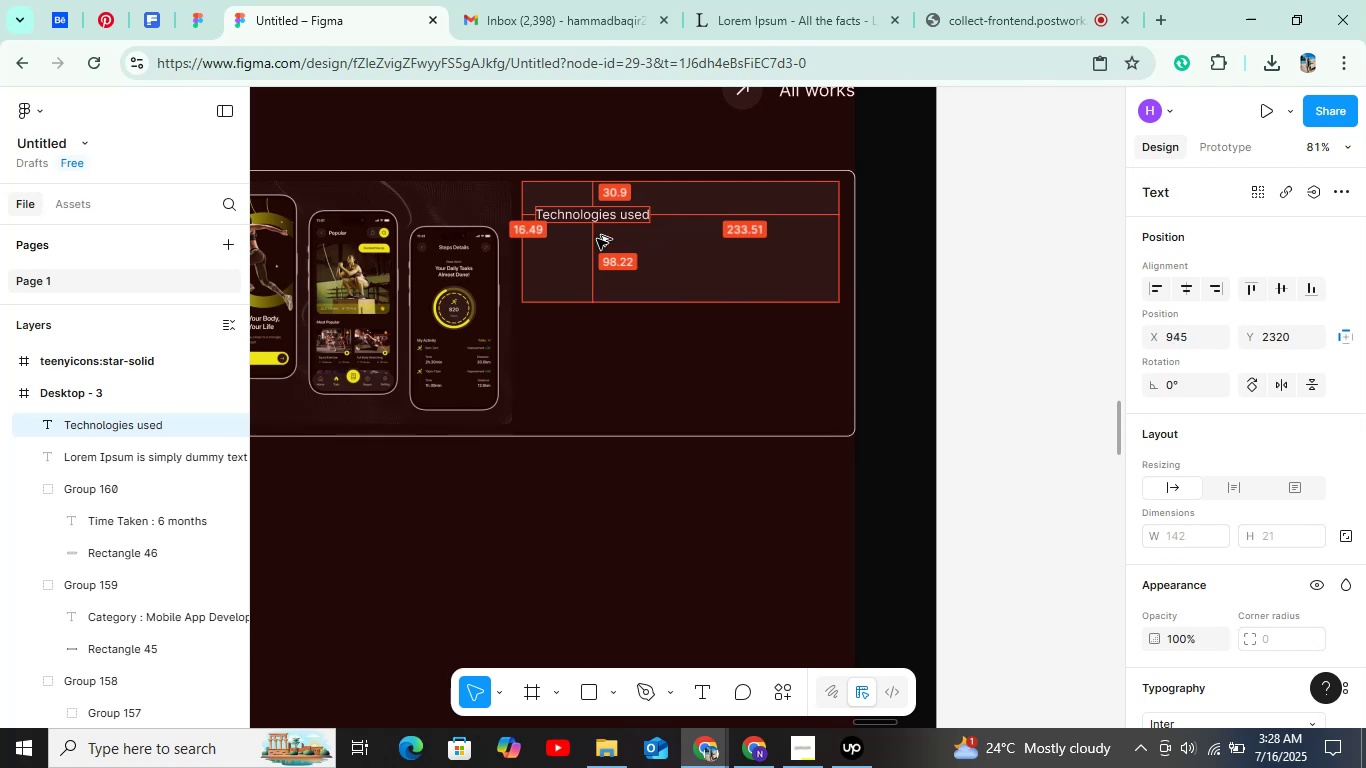 
key(Alt+ArrowRight)
 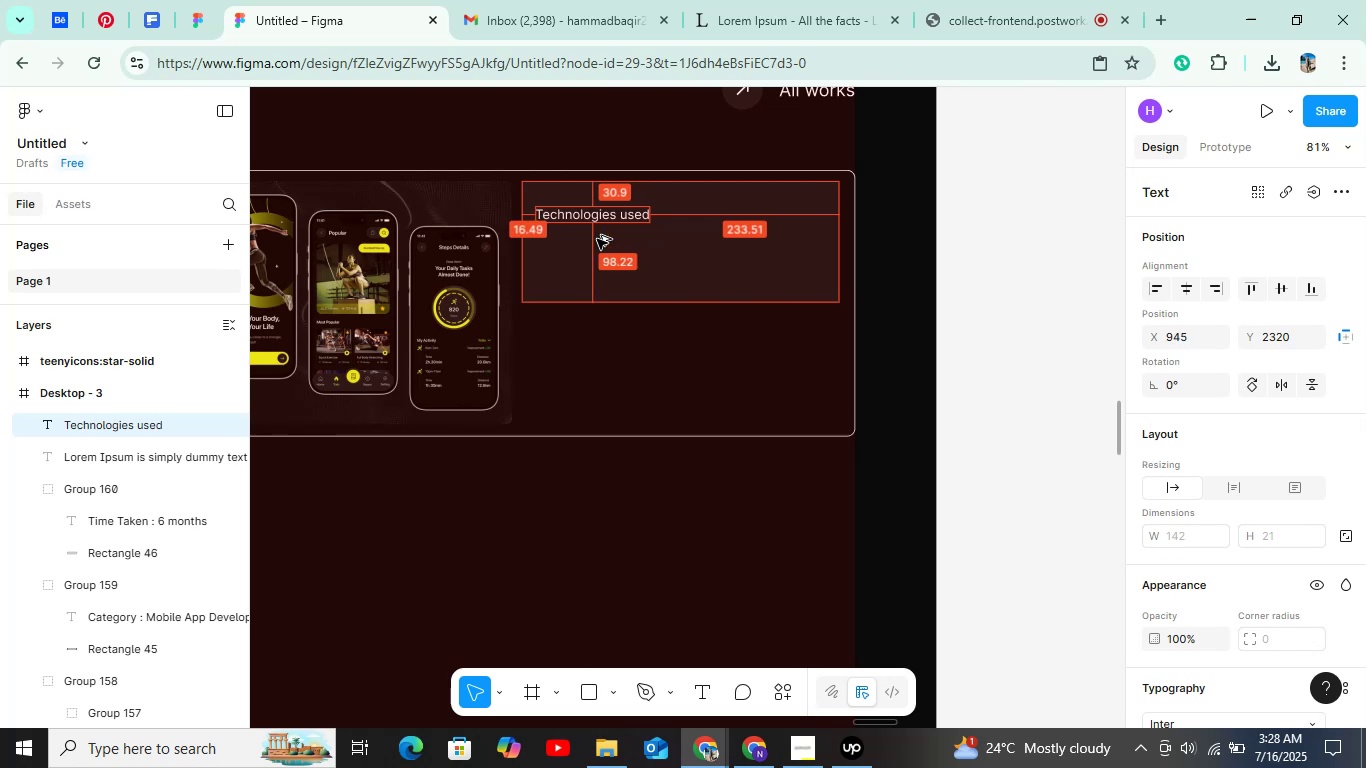 
key(Alt+ArrowRight)
 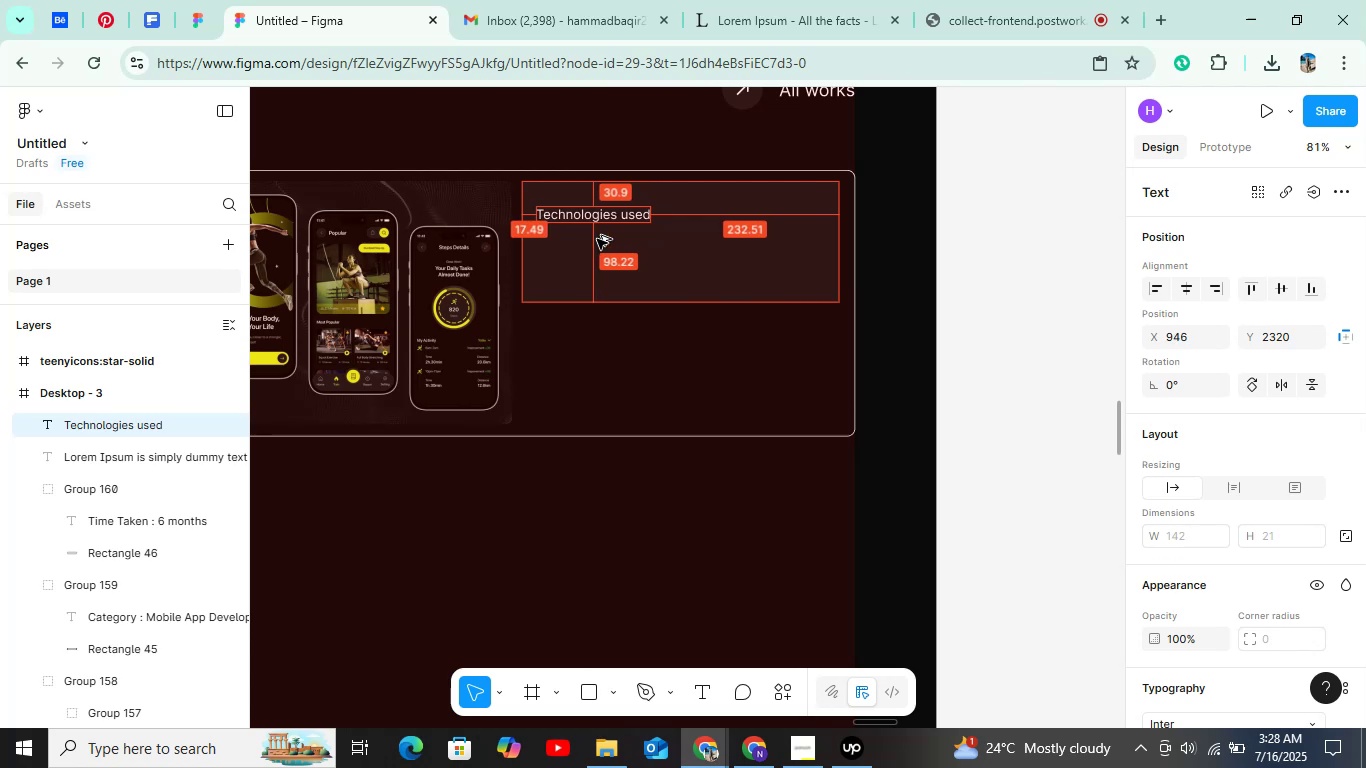 
key(Alt+ArrowRight)
 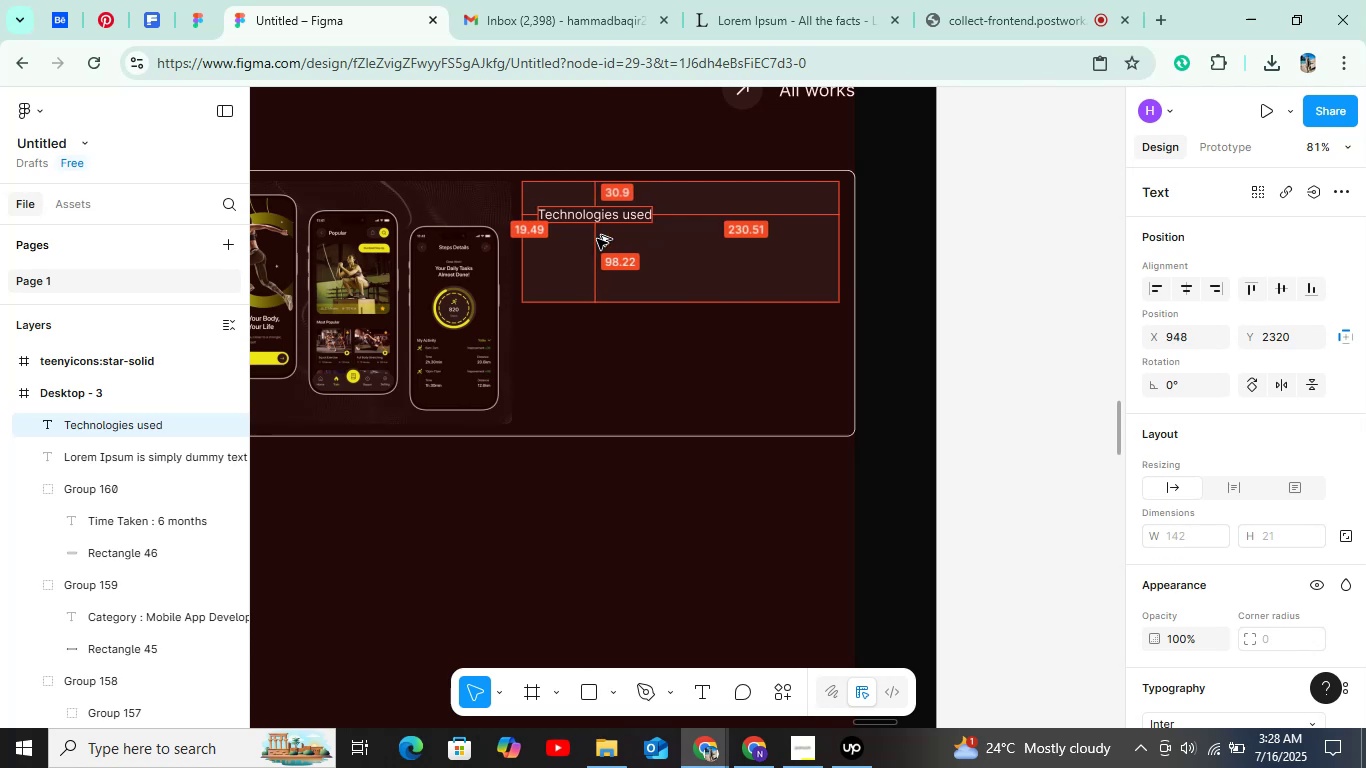 
key(Alt+ArrowRight)
 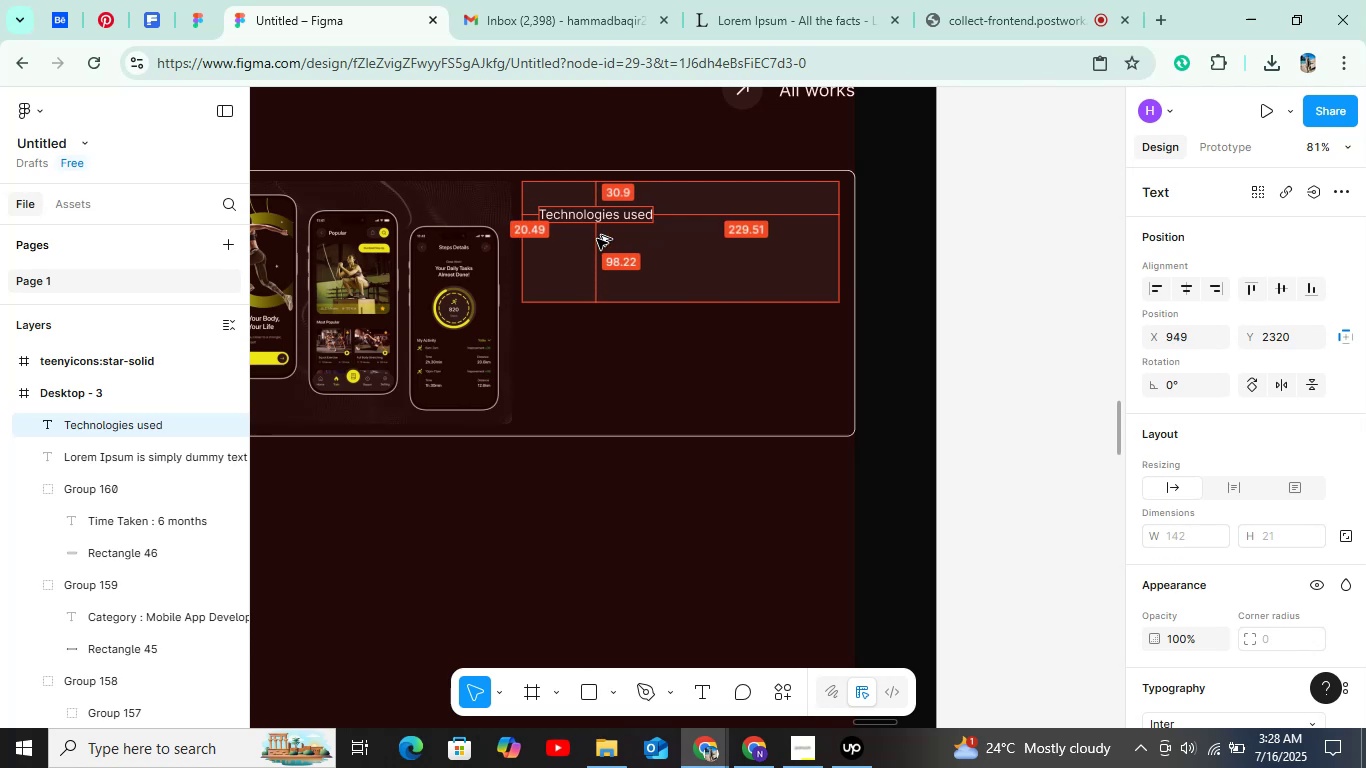 
key(Alt+Shift+ArrowUp)
 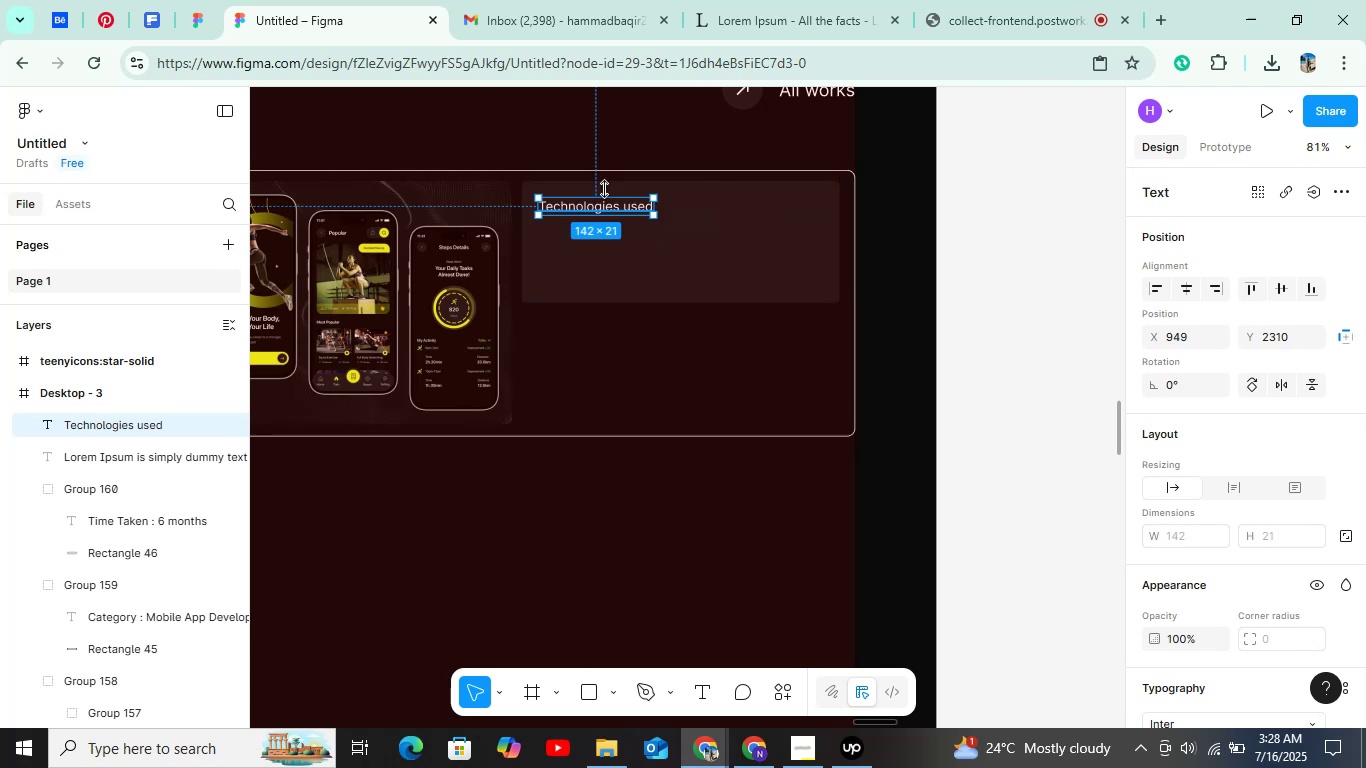 
double_click([632, 215])
 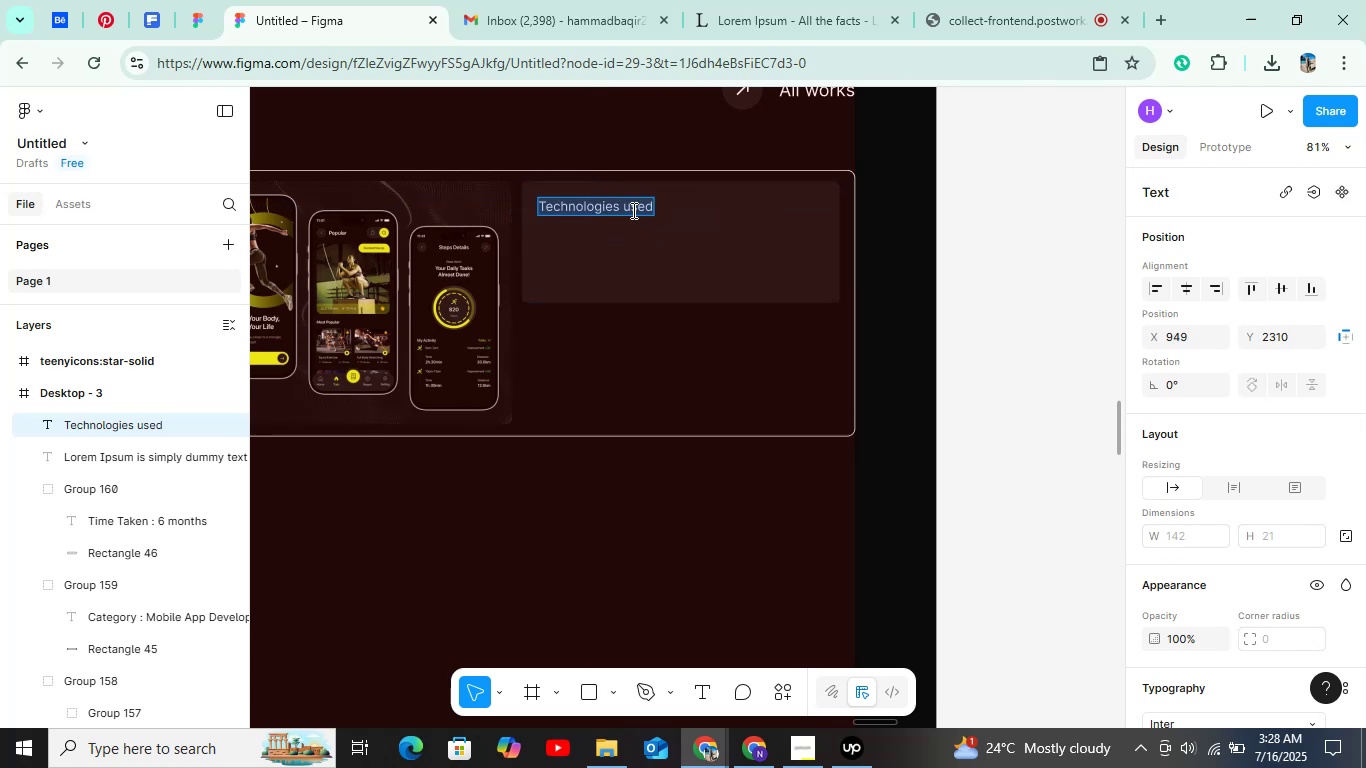 
triple_click([632, 210])
 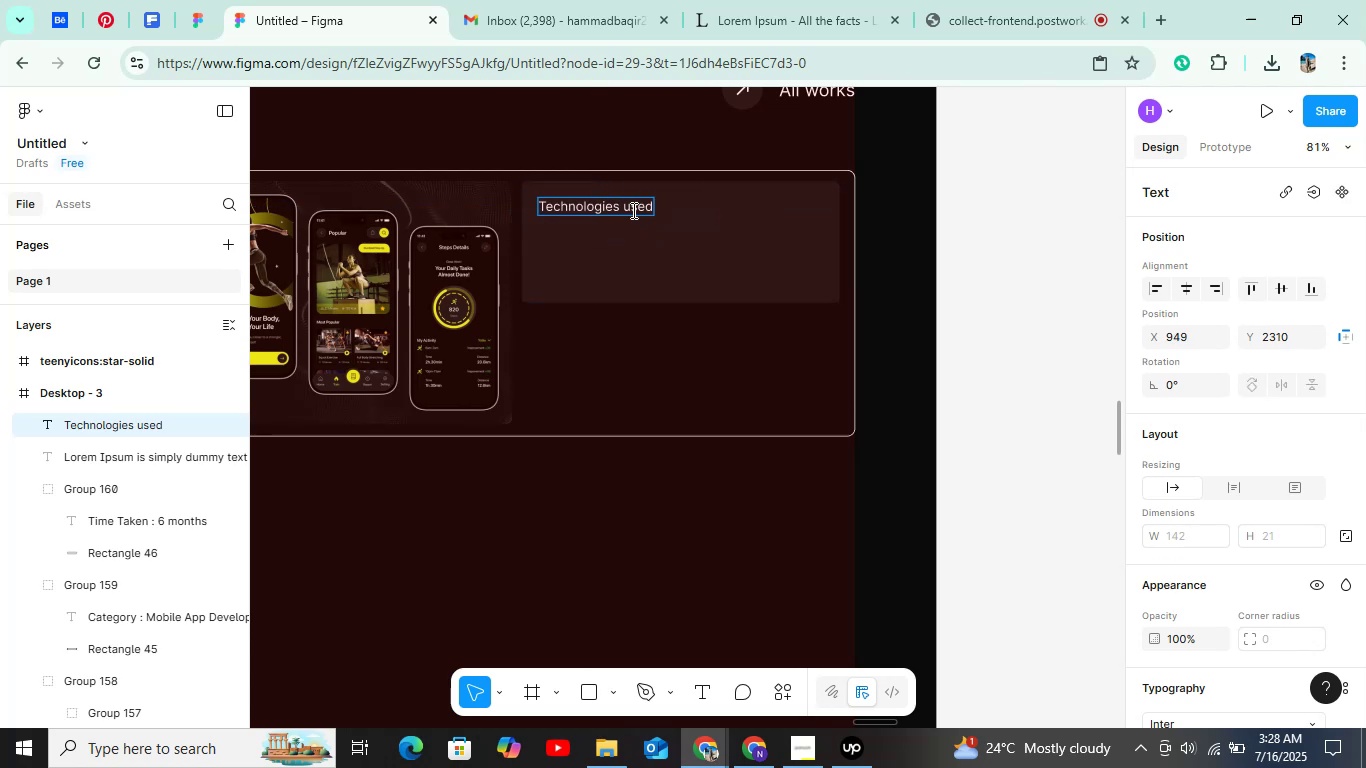 
key(Backspace)
 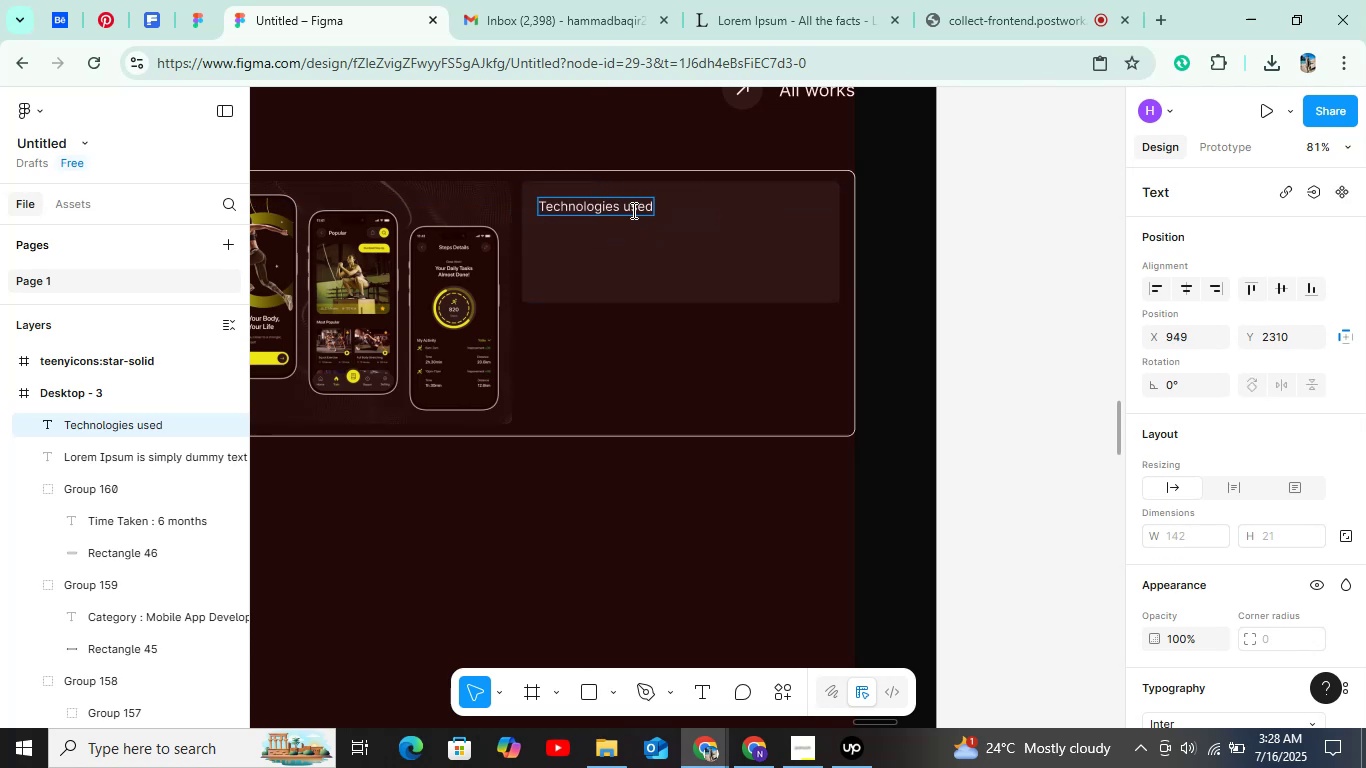 
key(CapsLock)
 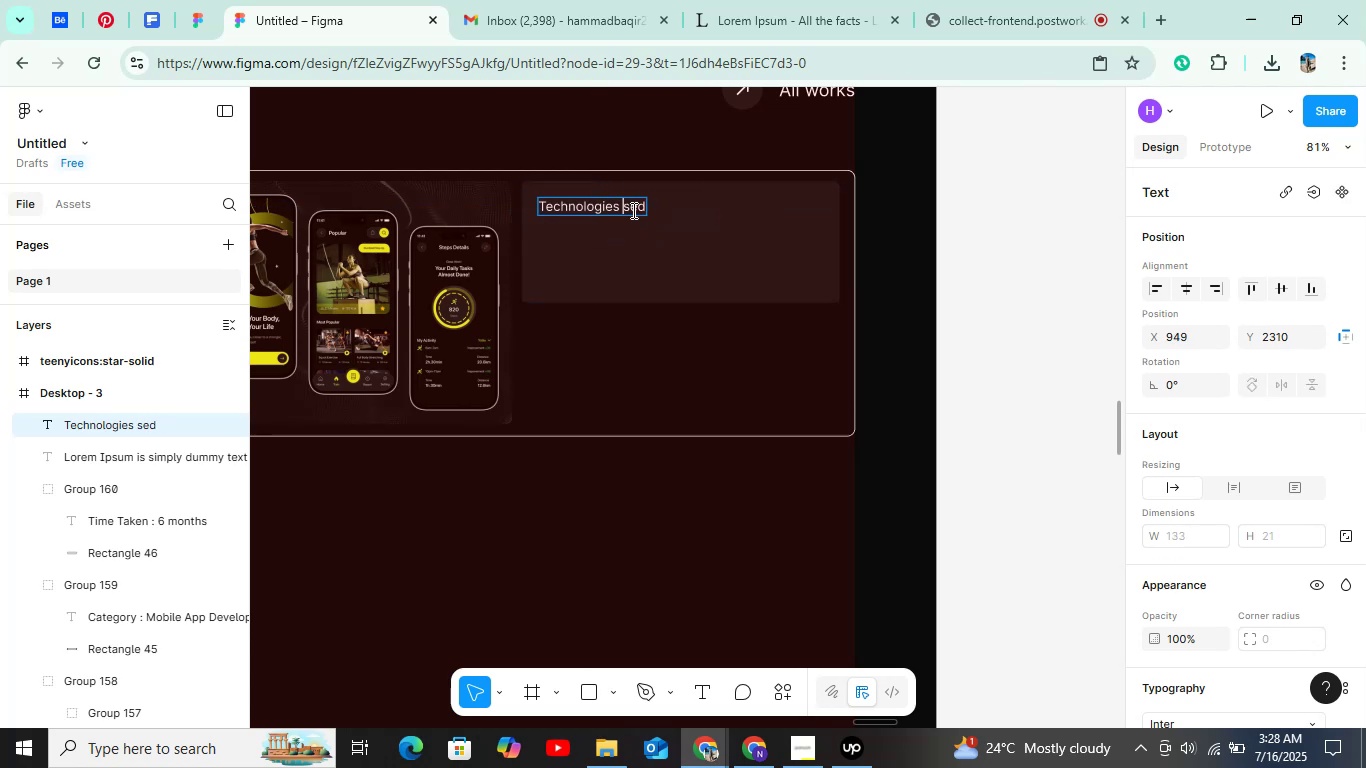 
key(U)
 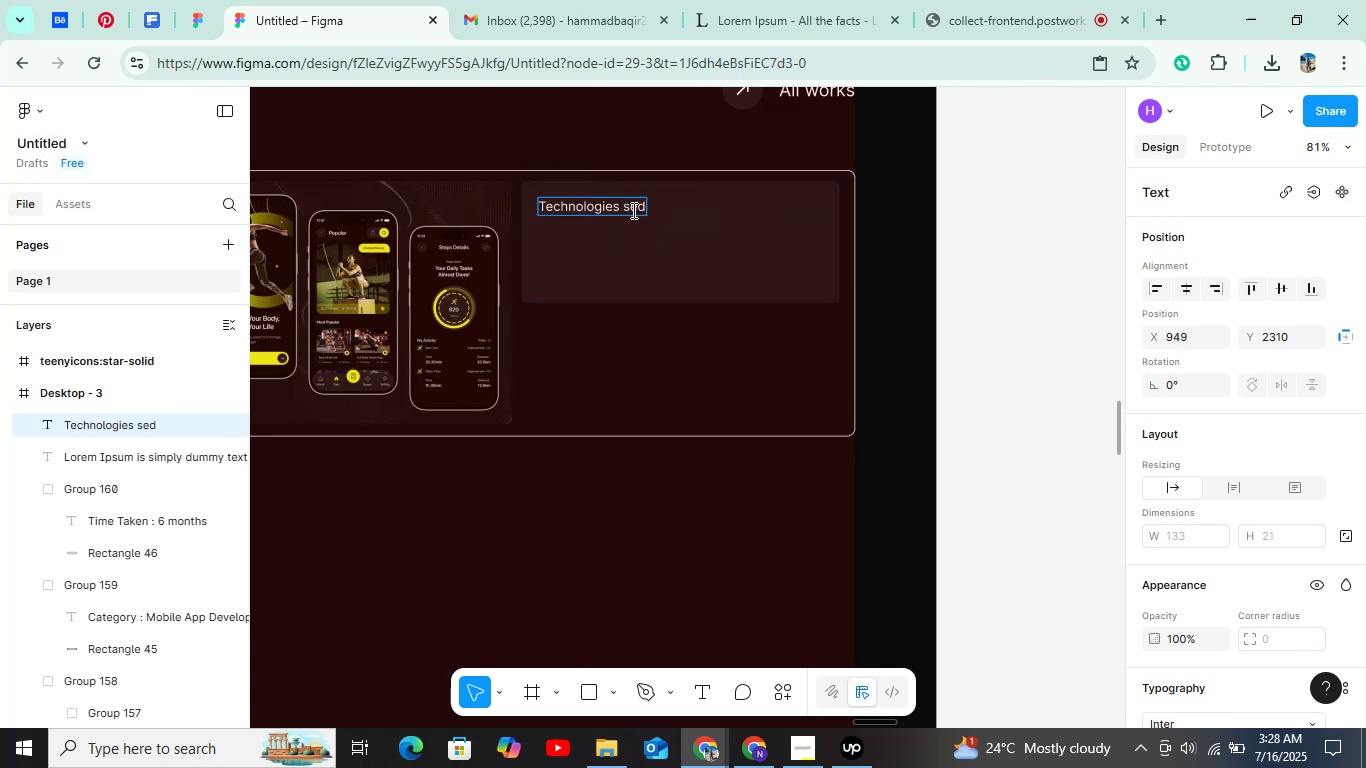 
key(CapsLock)
 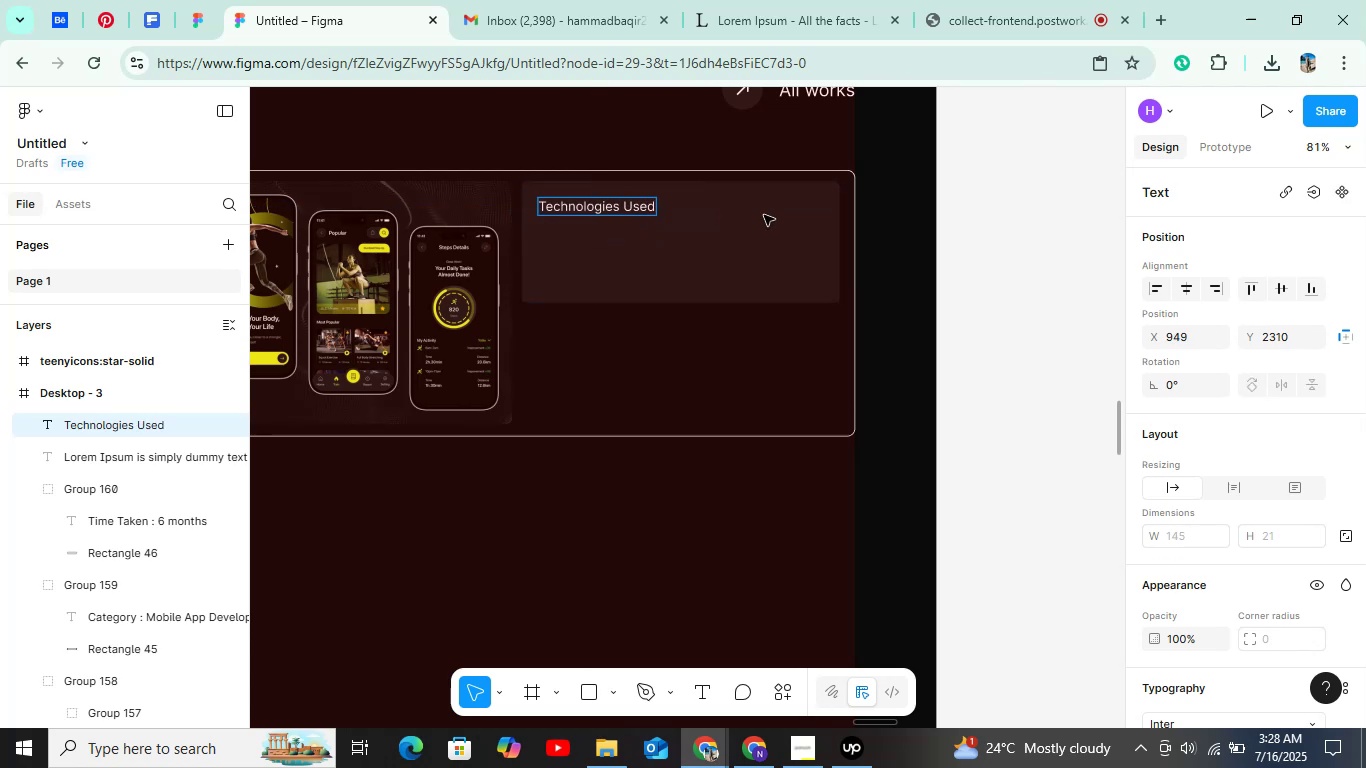 
left_click([759, 269])
 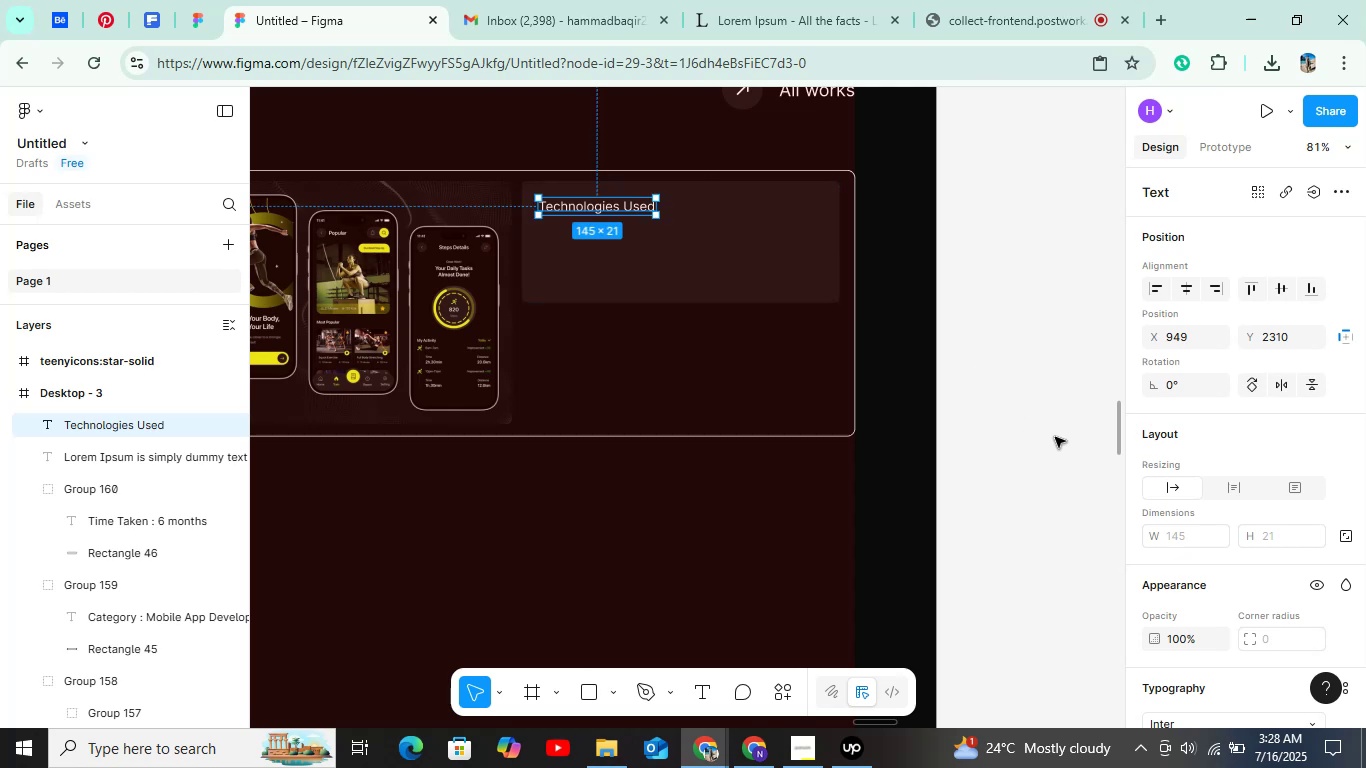 
scroll: coordinate [1222, 472], scroll_direction: down, amount: 3.0
 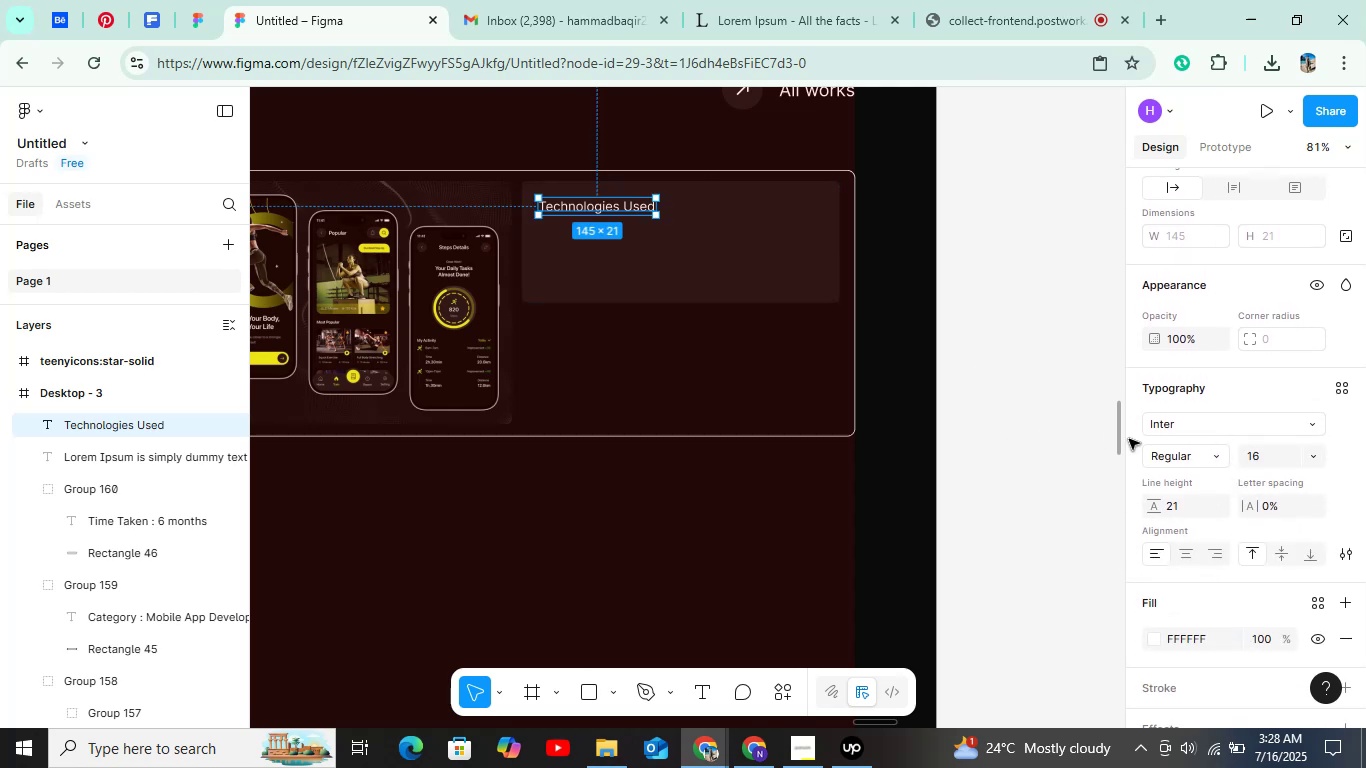 
left_click([1194, 456])
 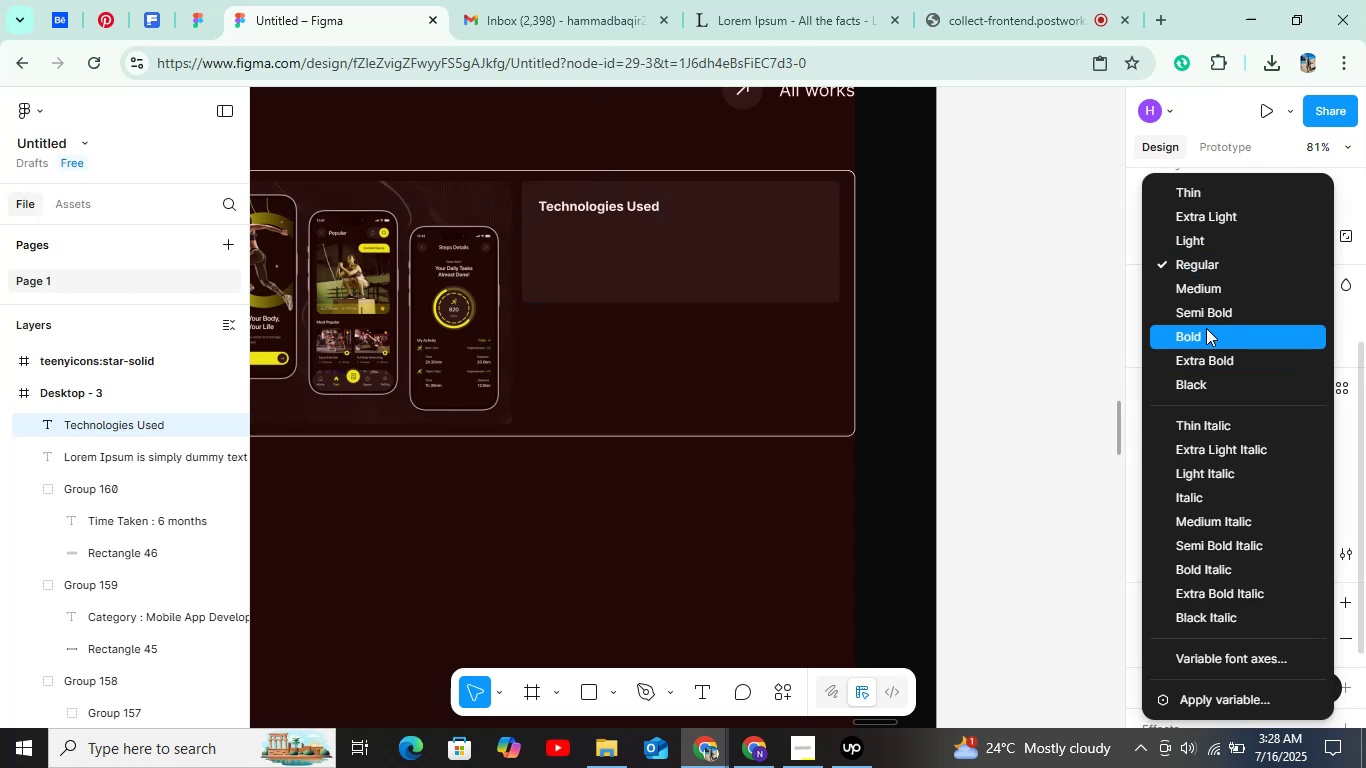 
left_click([1212, 316])
 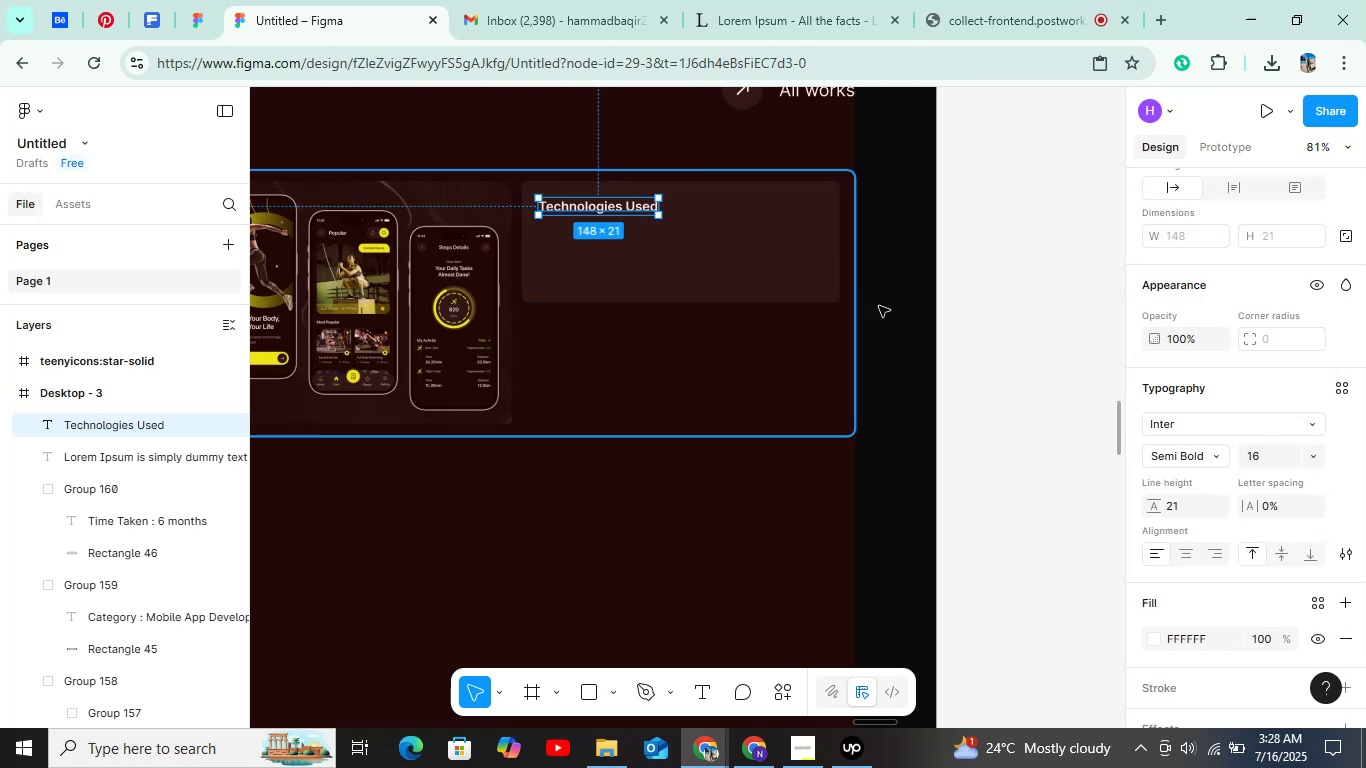 
left_click([963, 316])
 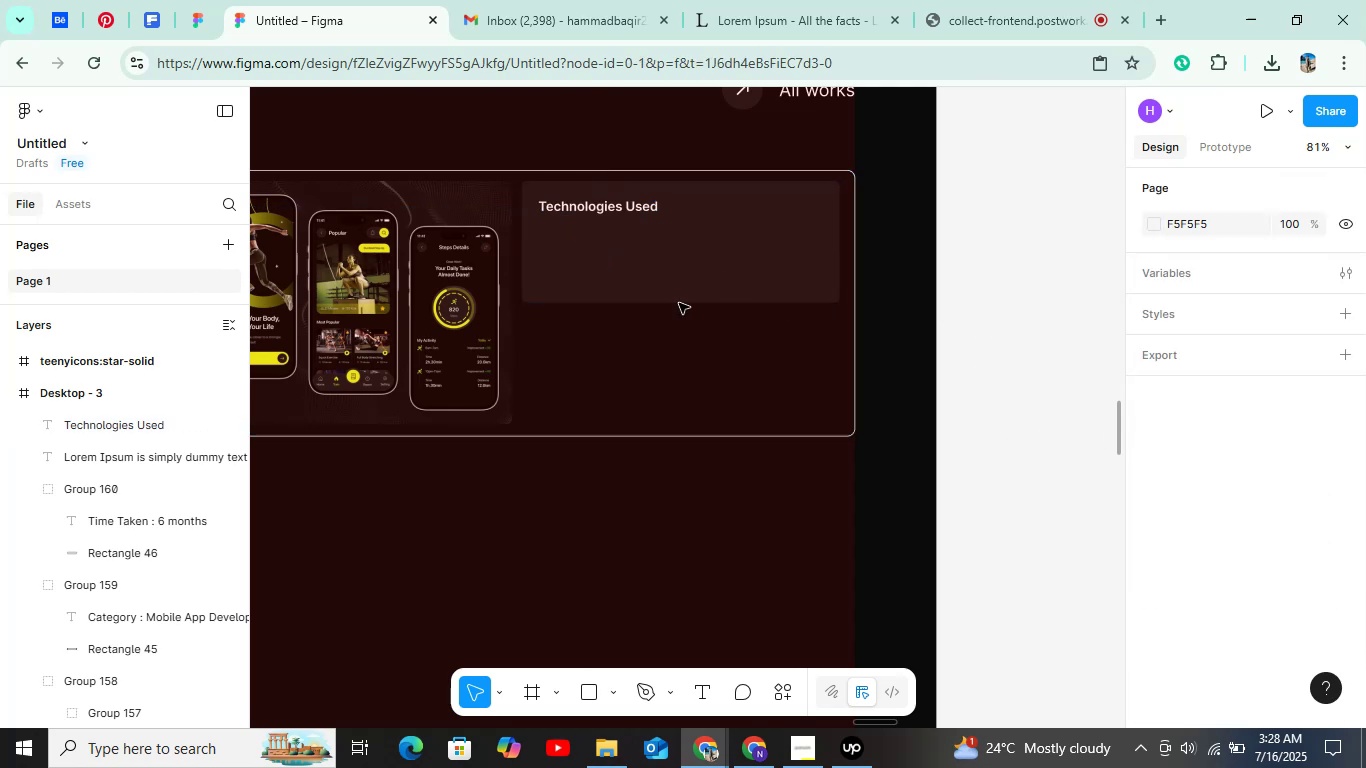 
type(tr)
 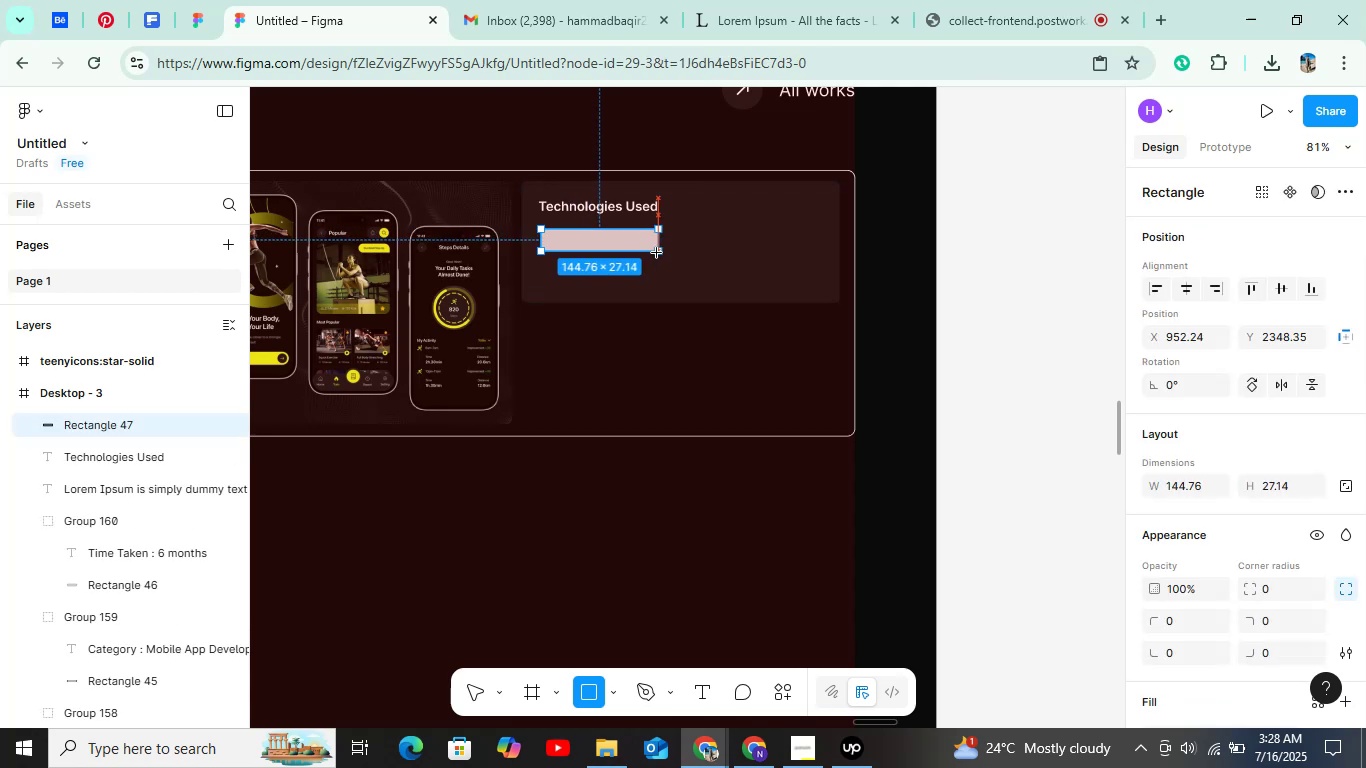 
wait(5.88)
 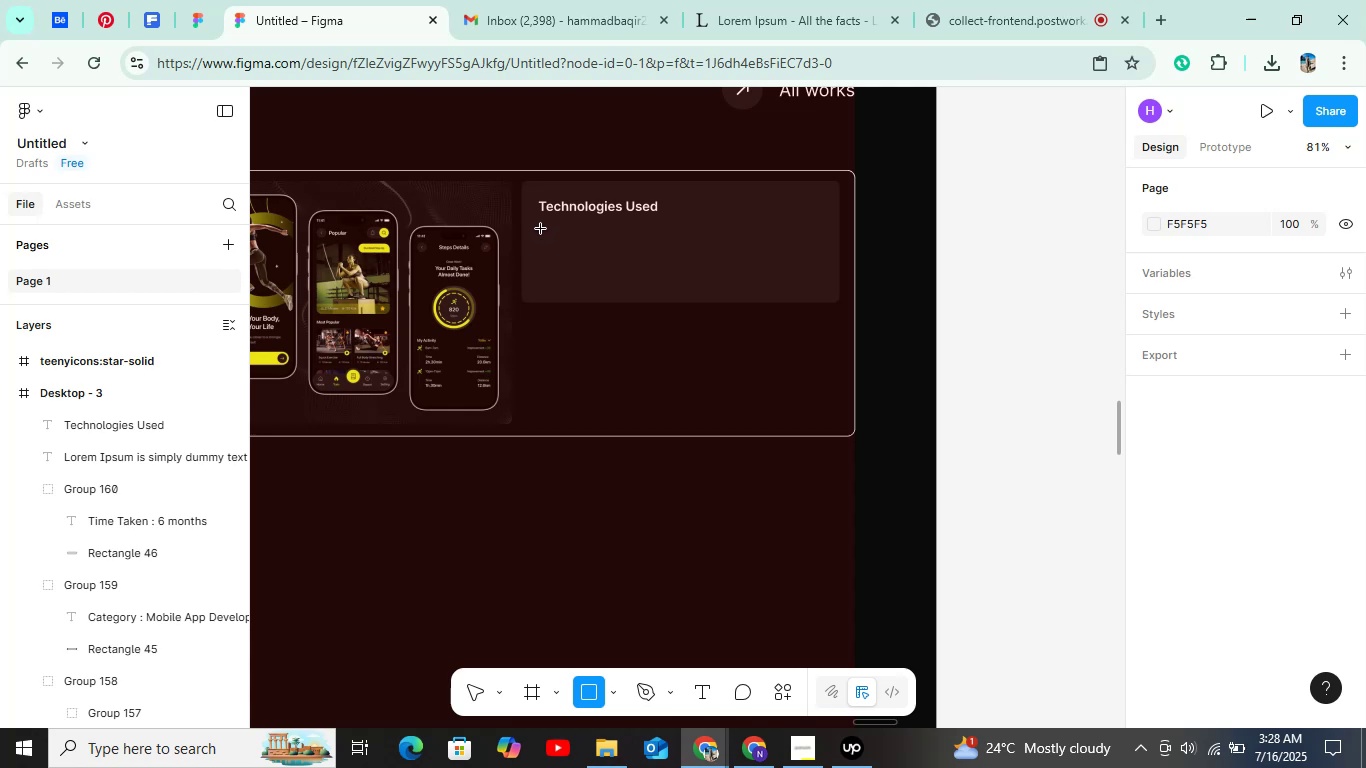 
hold_key(key=ControlLeft, duration=1.05)
scroll: coordinate [718, 285], scroll_direction: up, amount: 4.0
 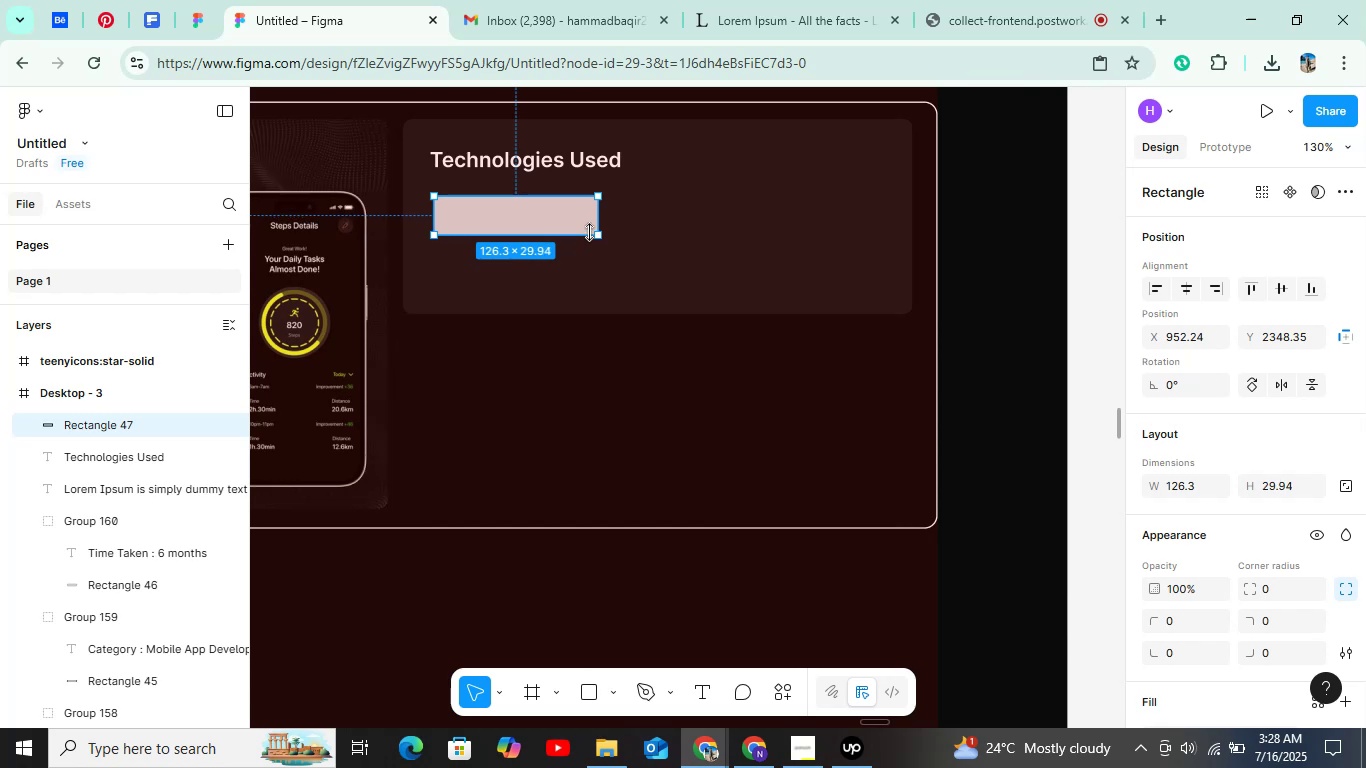 
wait(6.11)
 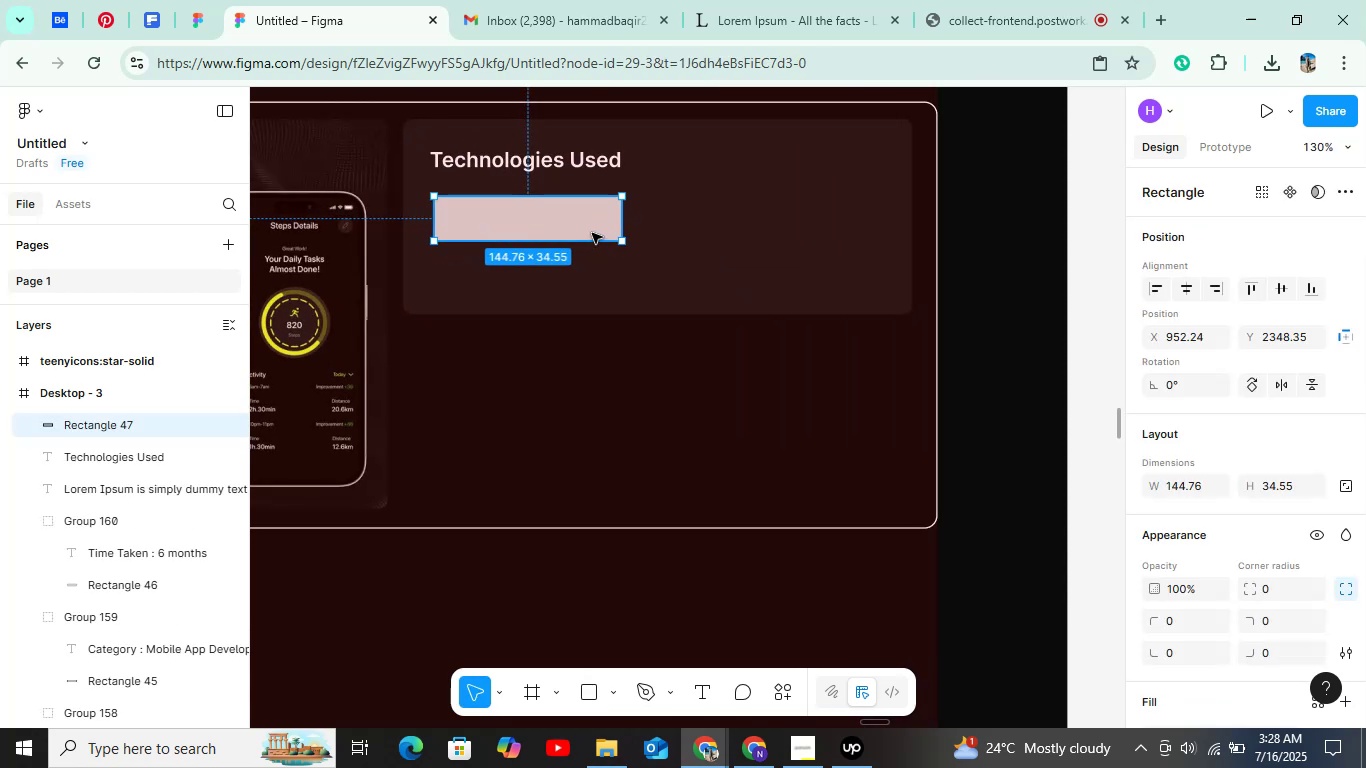 
scroll: coordinate [1280, 453], scroll_direction: down, amount: 4.0
 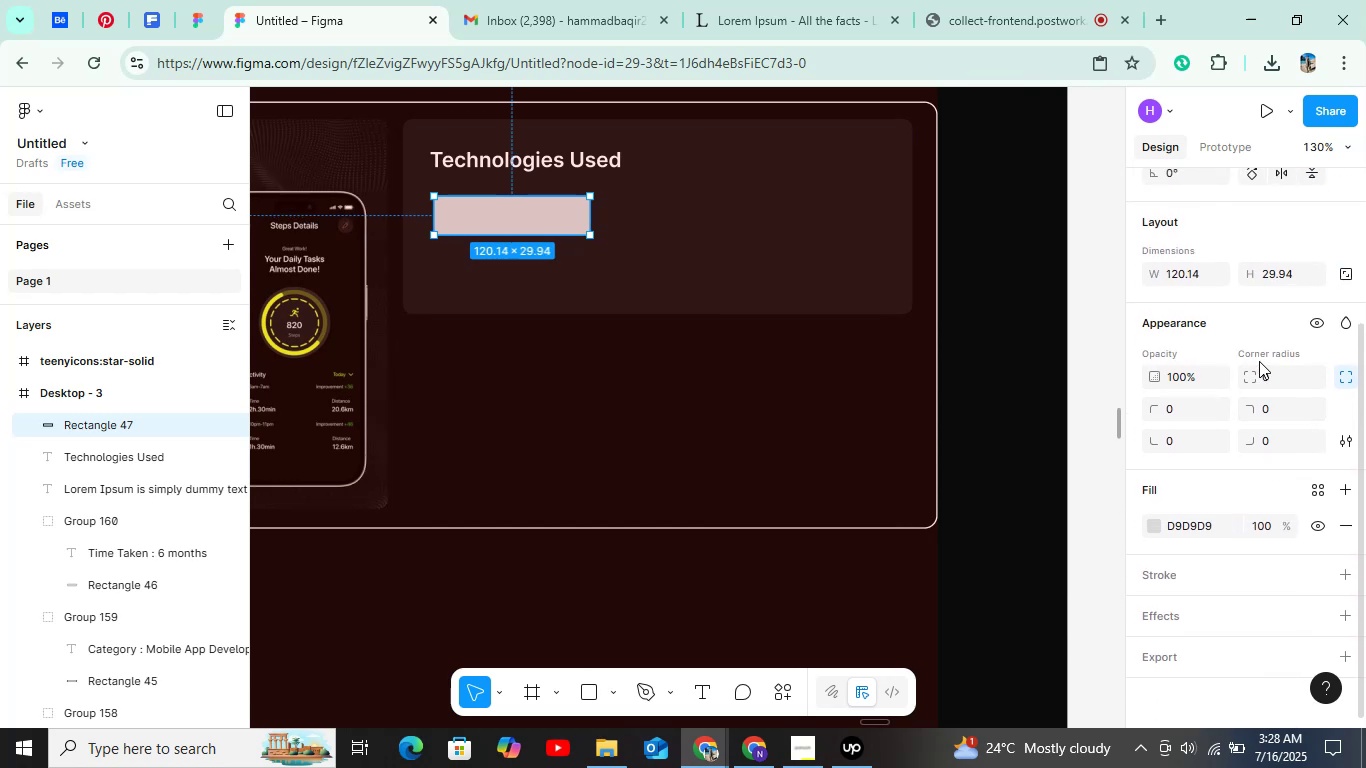 
left_click([1272, 375])
 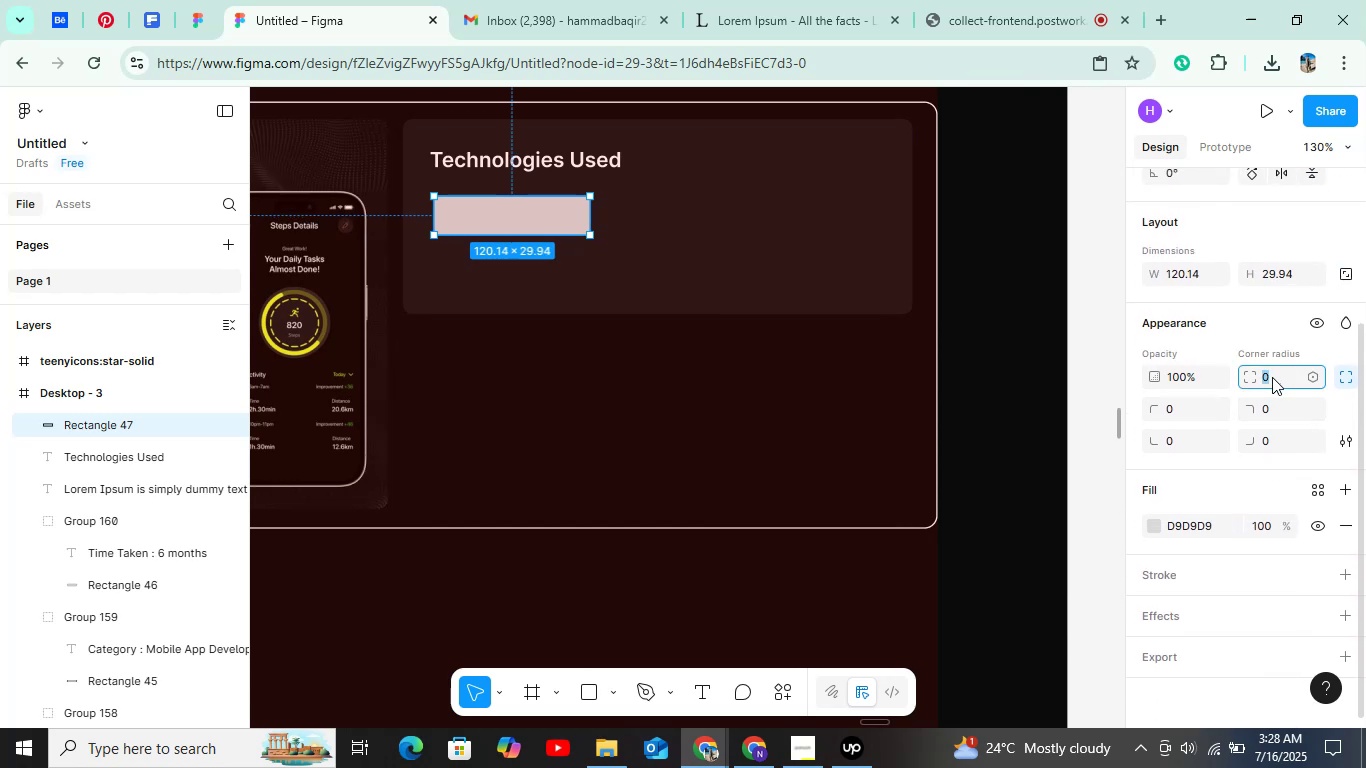 
key(Shift+ArrowUp)
 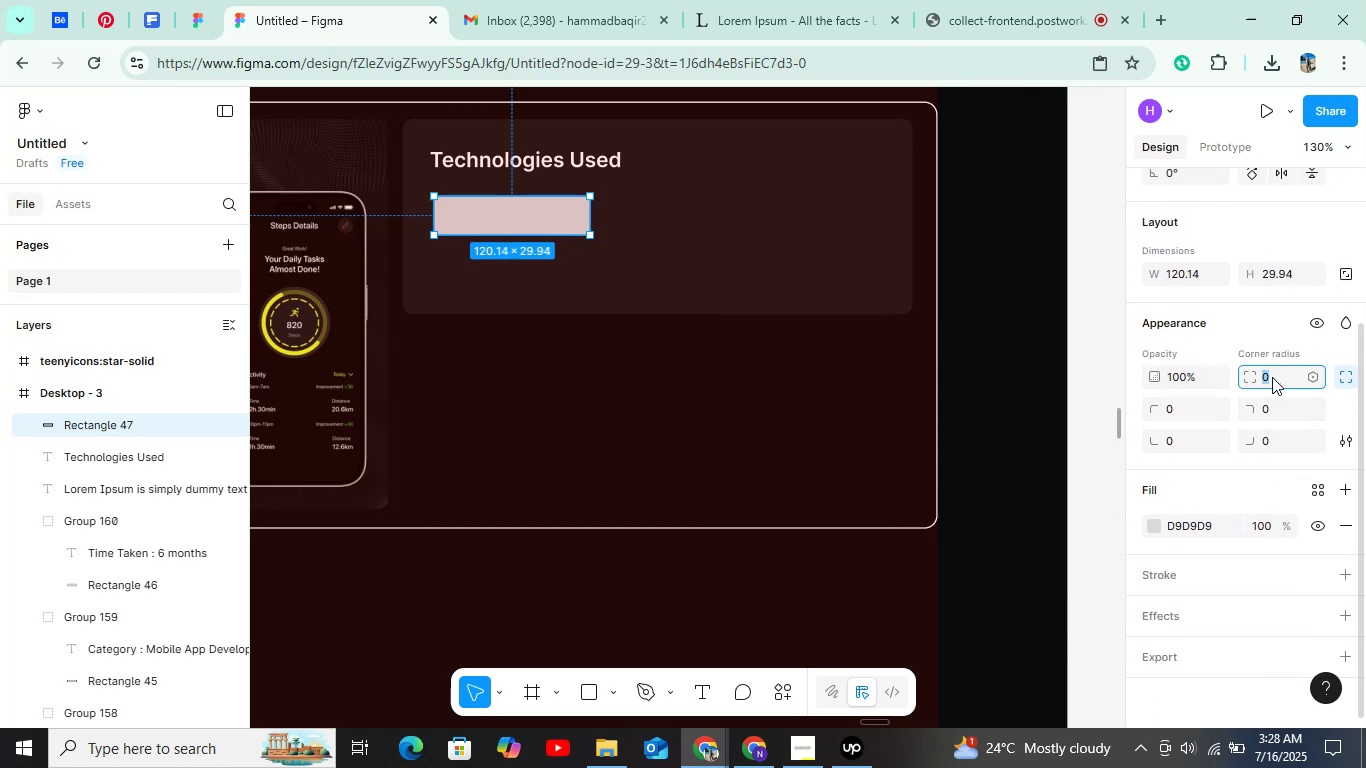 
key(Shift+ArrowUp)
 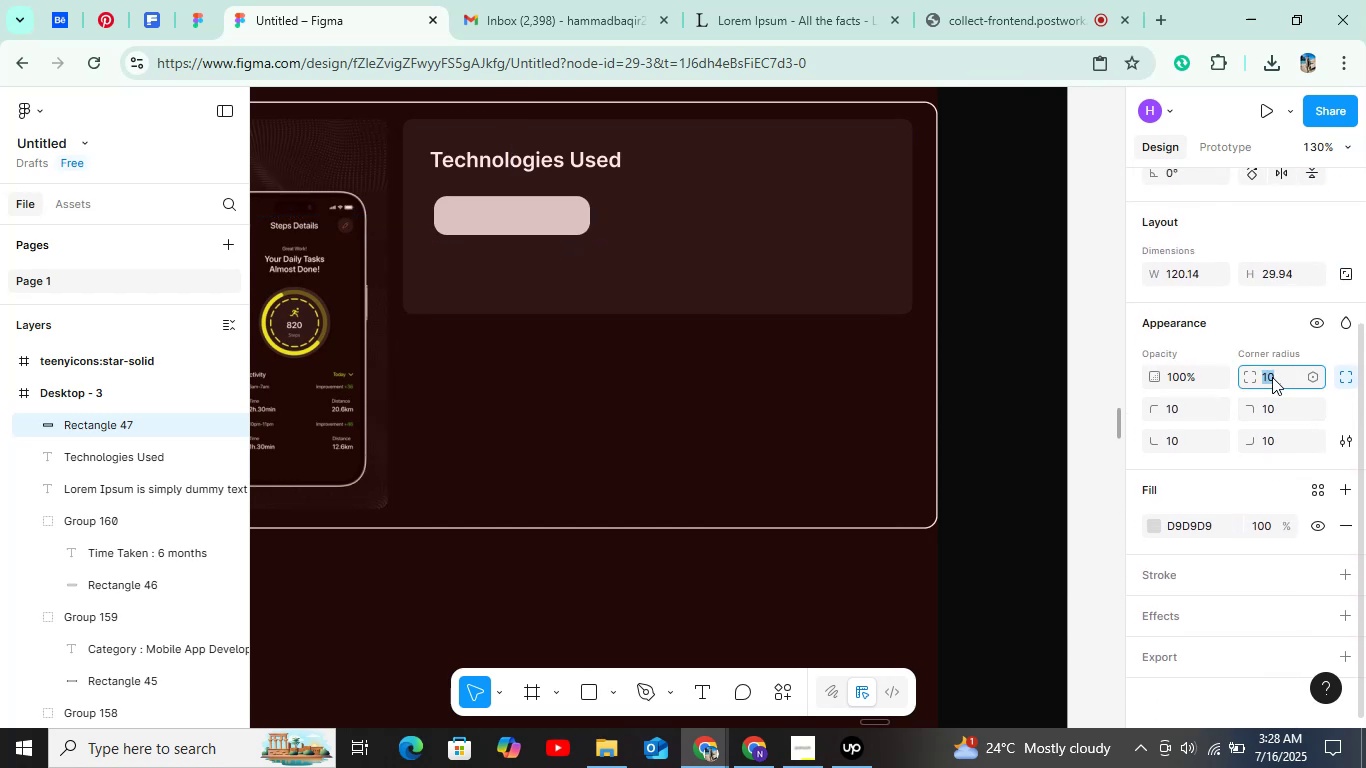 
key(Shift+ArrowUp)
 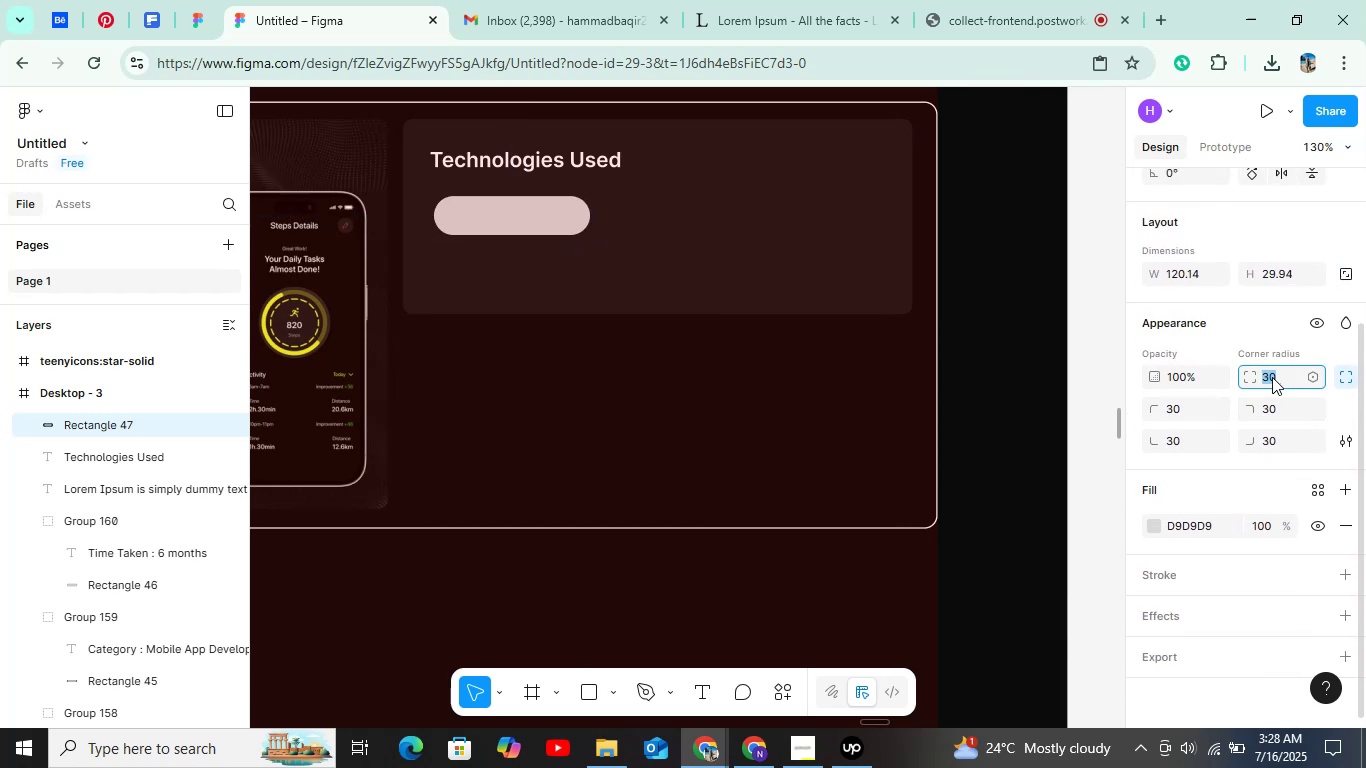 
key(Shift+ArrowUp)
 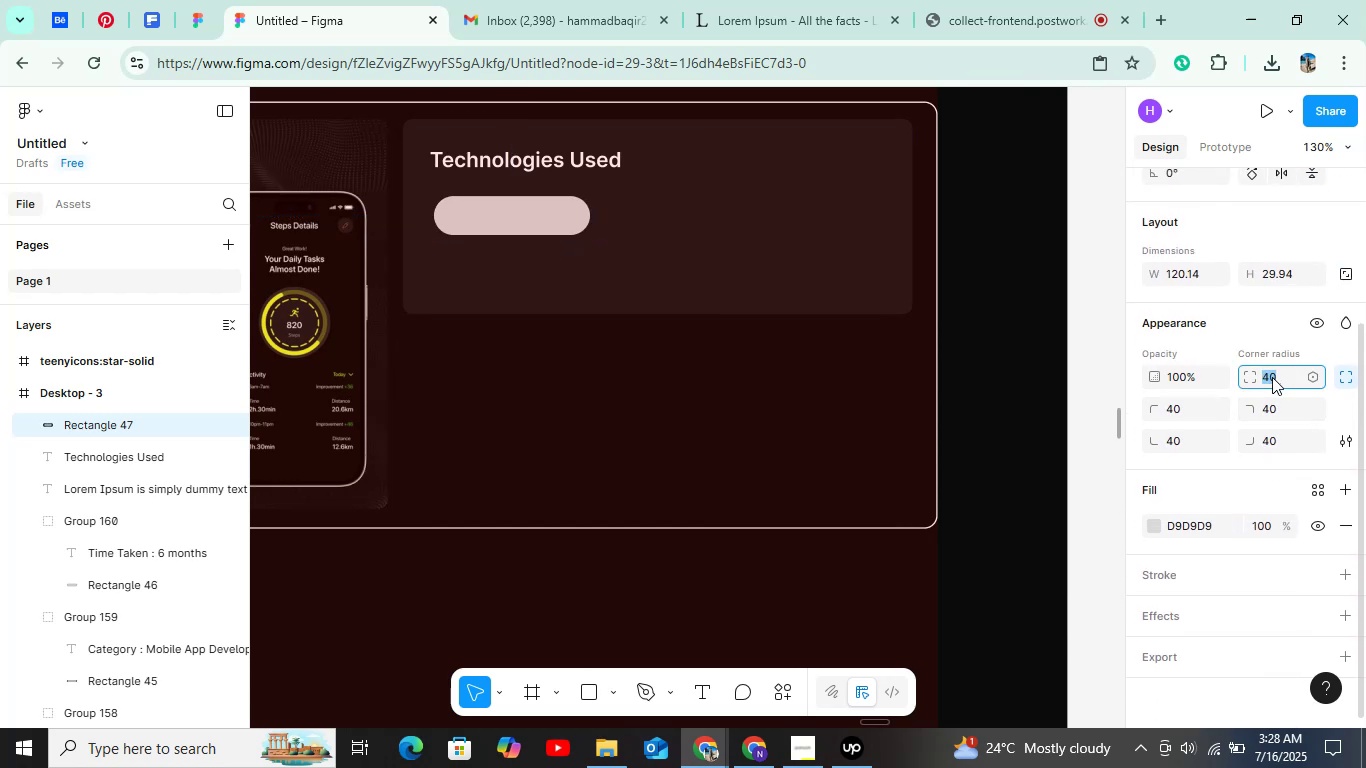 
key(Shift+ArrowDown)
 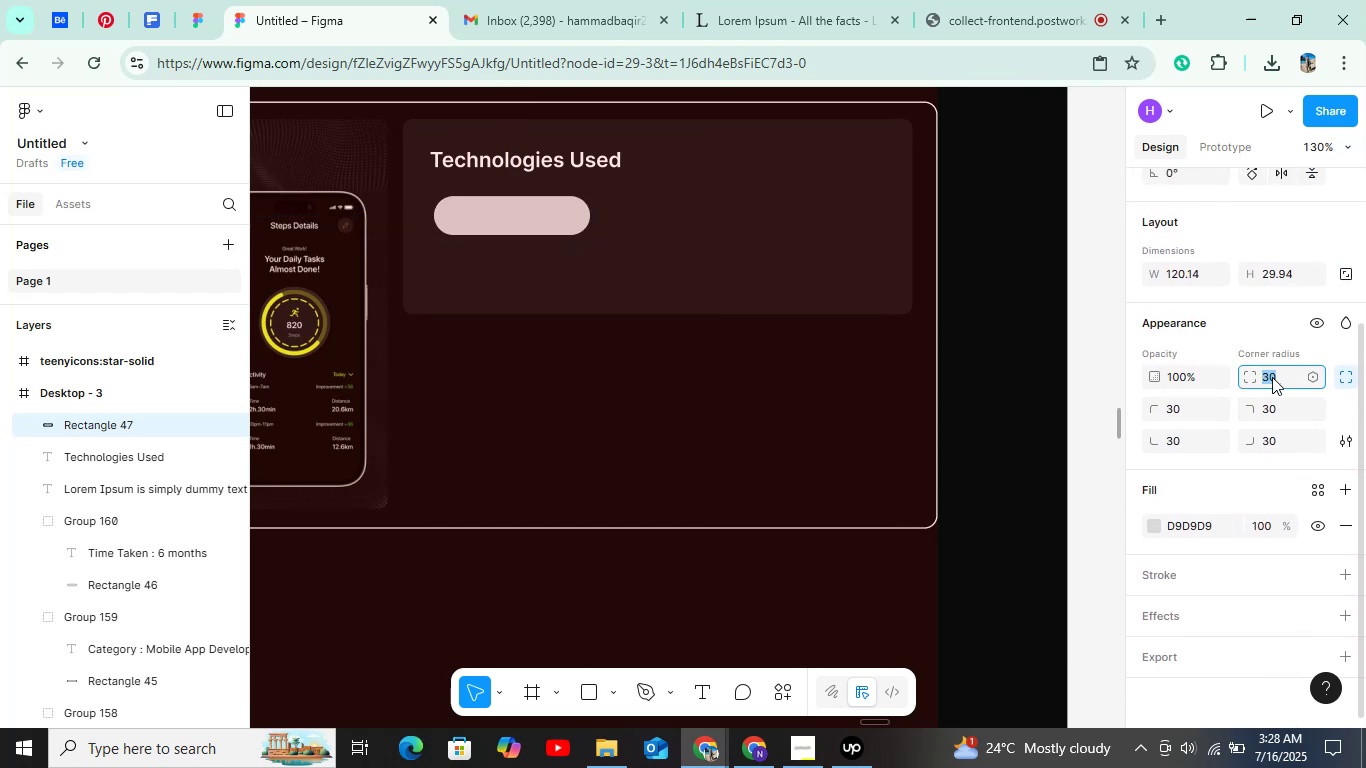 
key(T)
 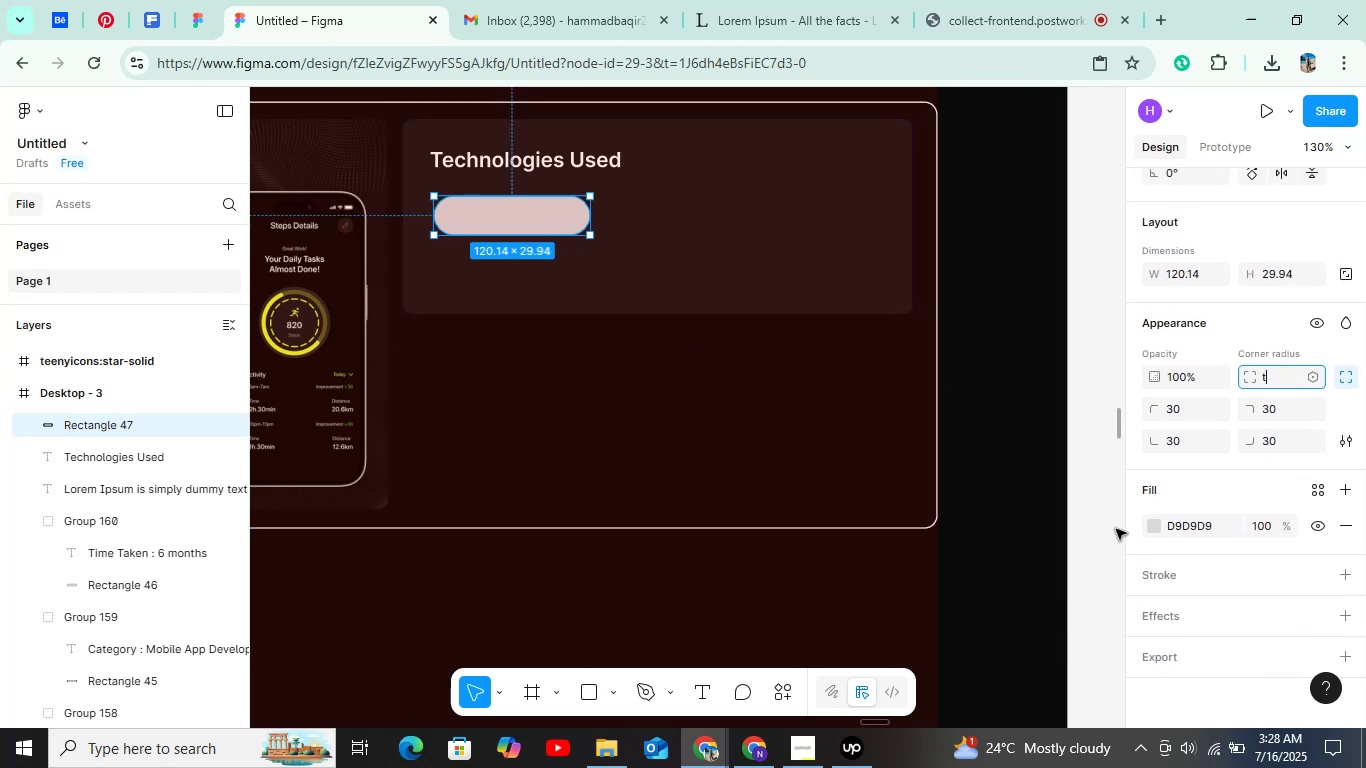 
left_click([1154, 528])
 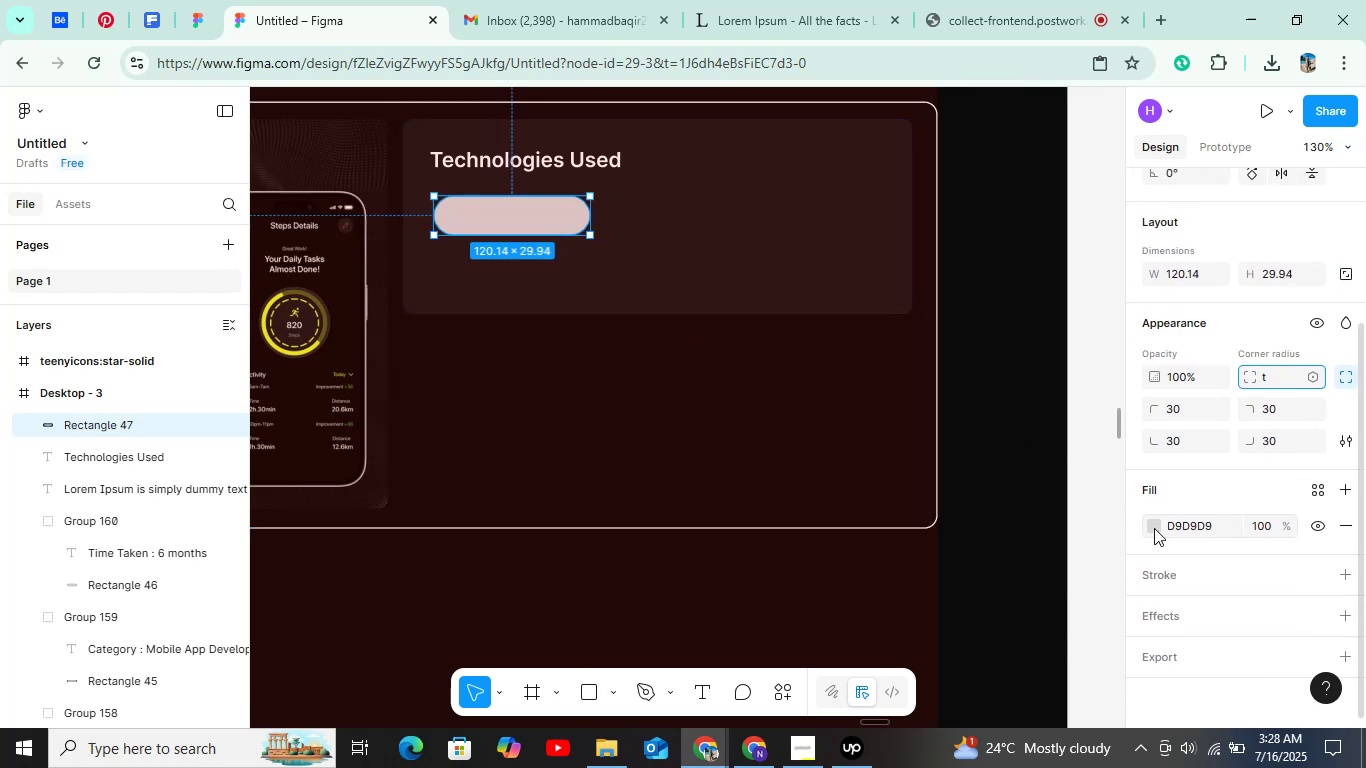 
hold_key(key=ControlLeft, duration=1.5)
scroll: coordinate [606, 360], scroll_direction: up, amount: 10.0
 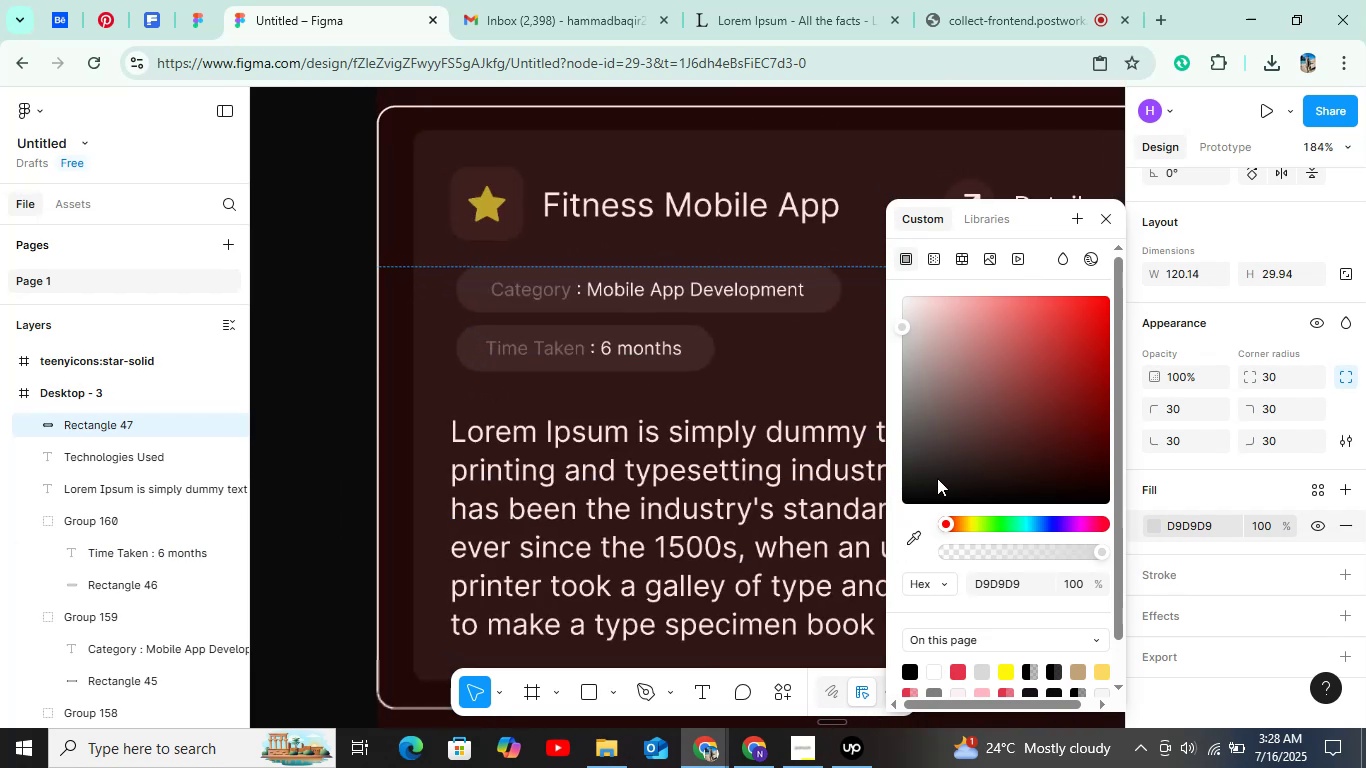 
key(Control+ControlLeft)
 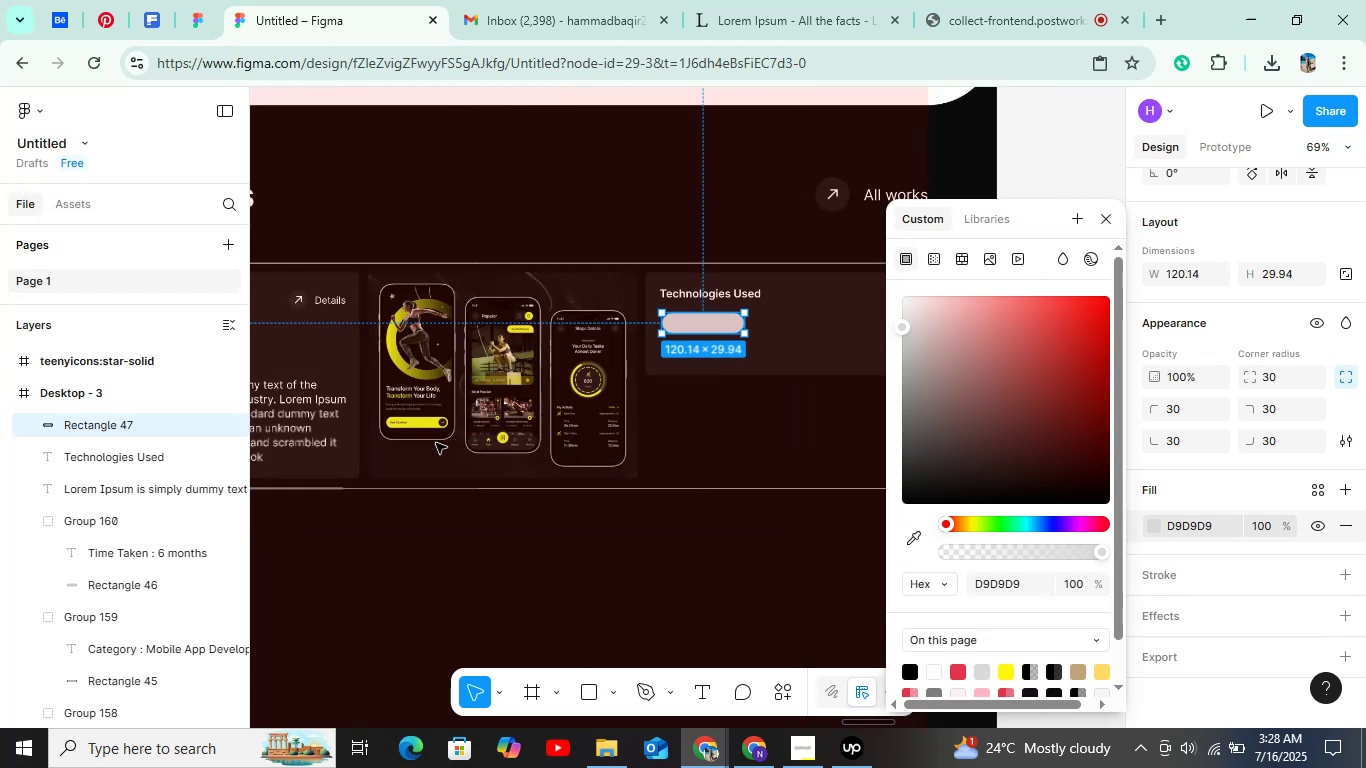 
key(Control+ControlLeft)
 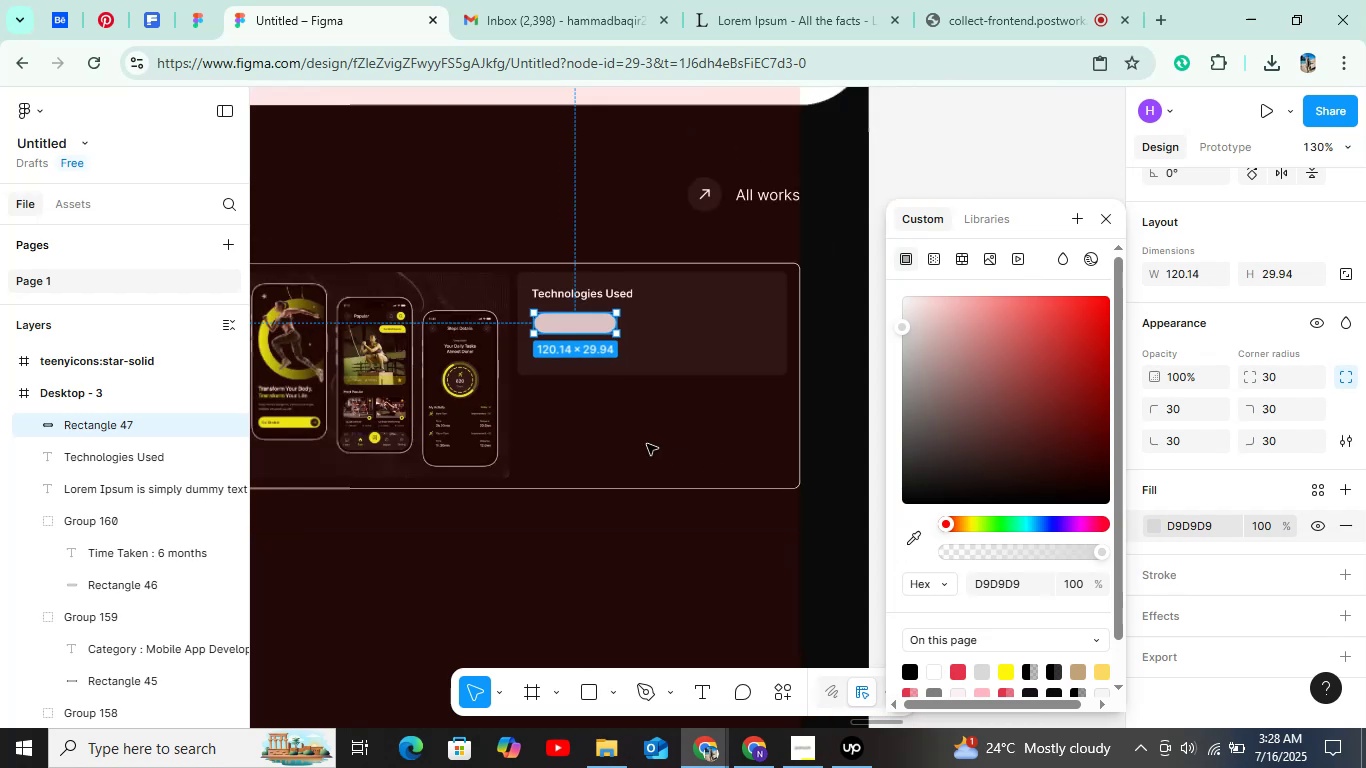 
key(Control+ControlLeft)
 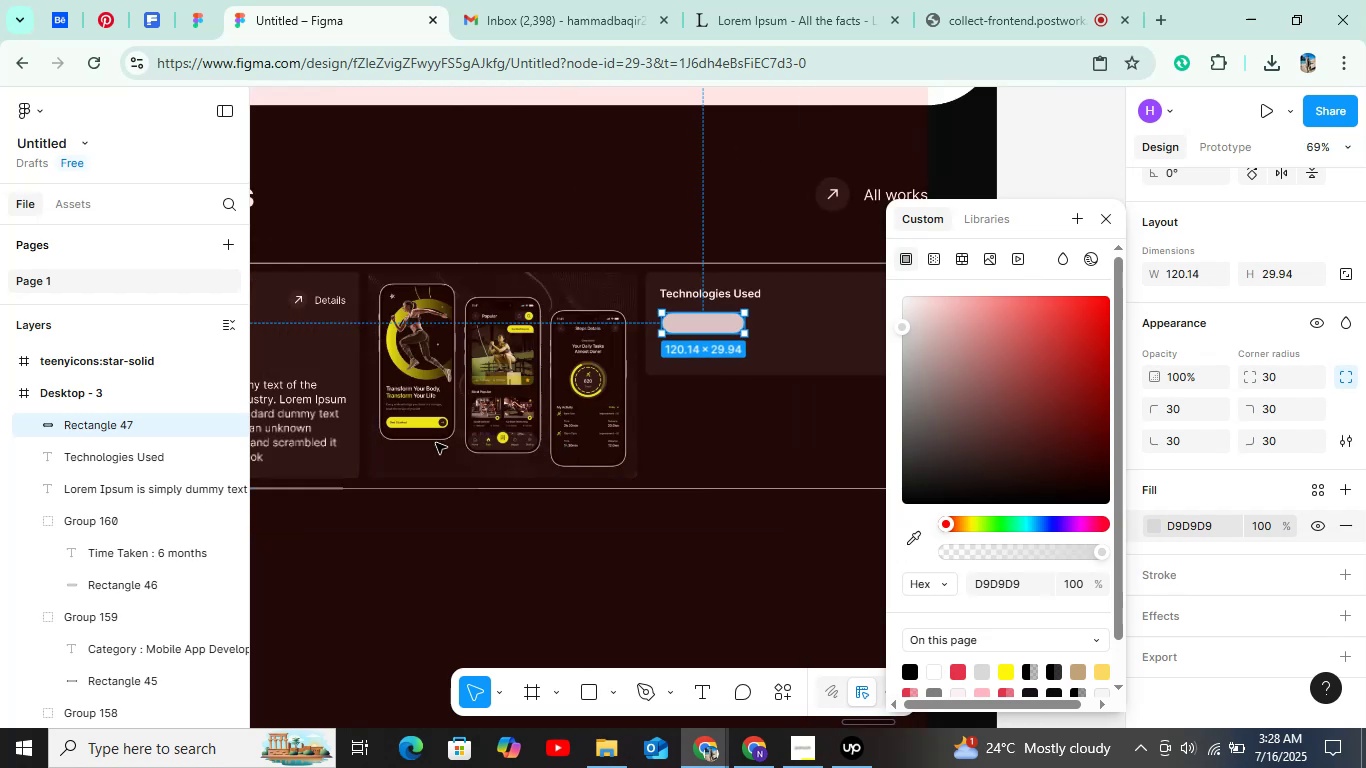 
key(Control+ControlLeft)
 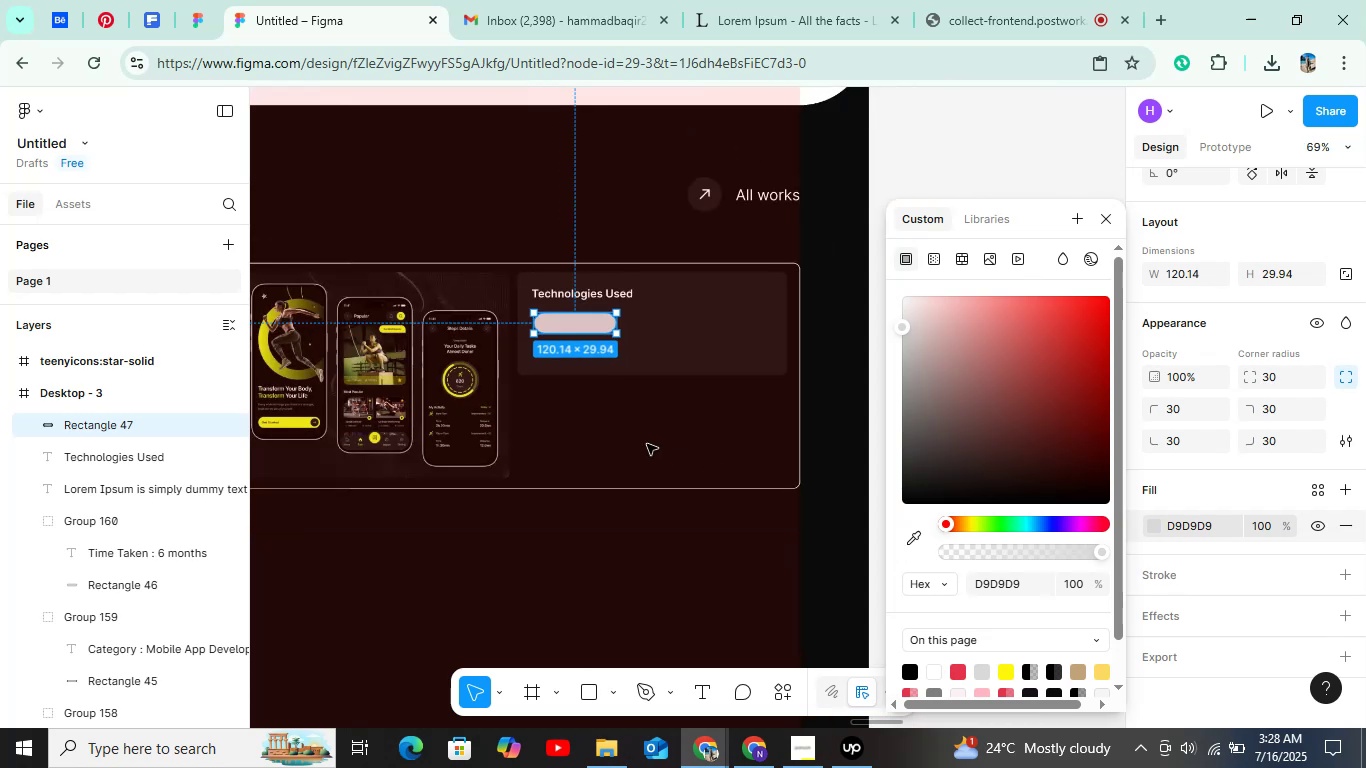 
key(Control+ControlLeft)
 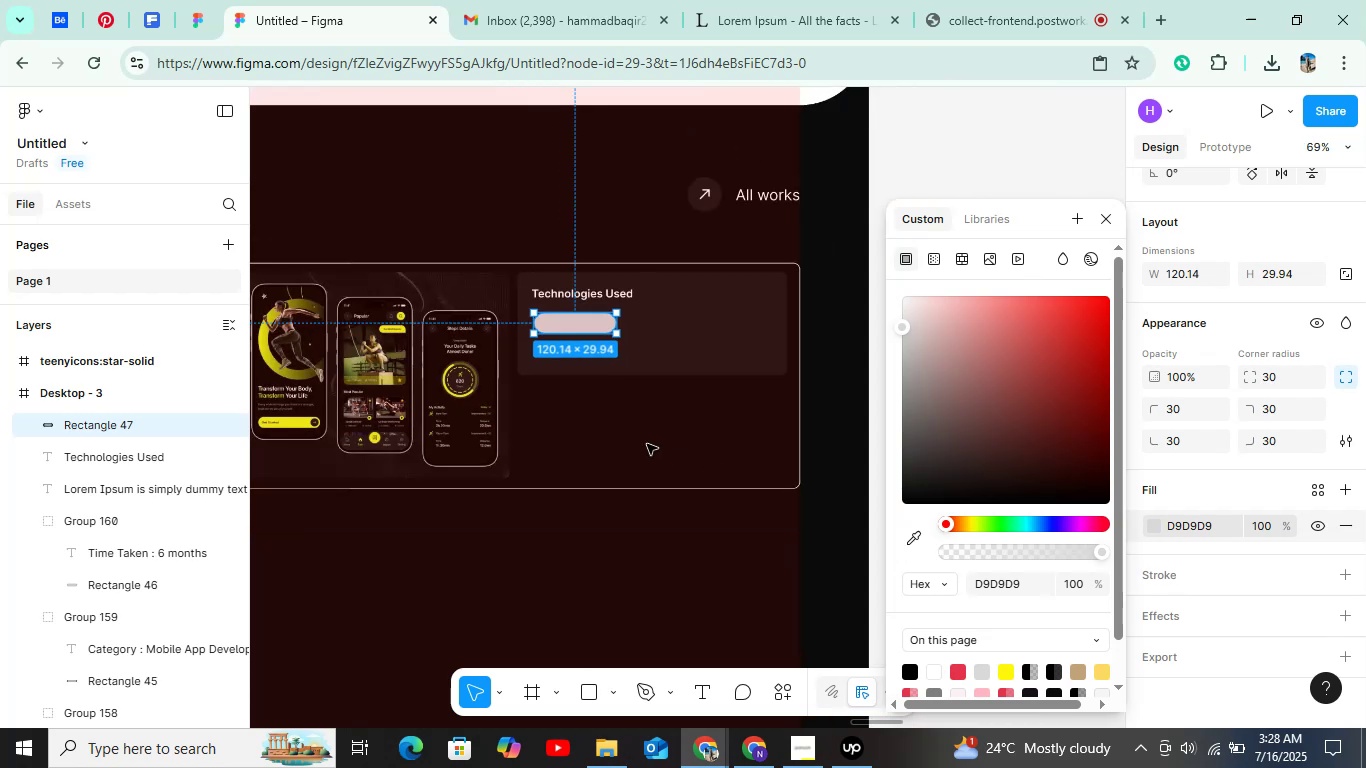 
key(Control+ControlLeft)
 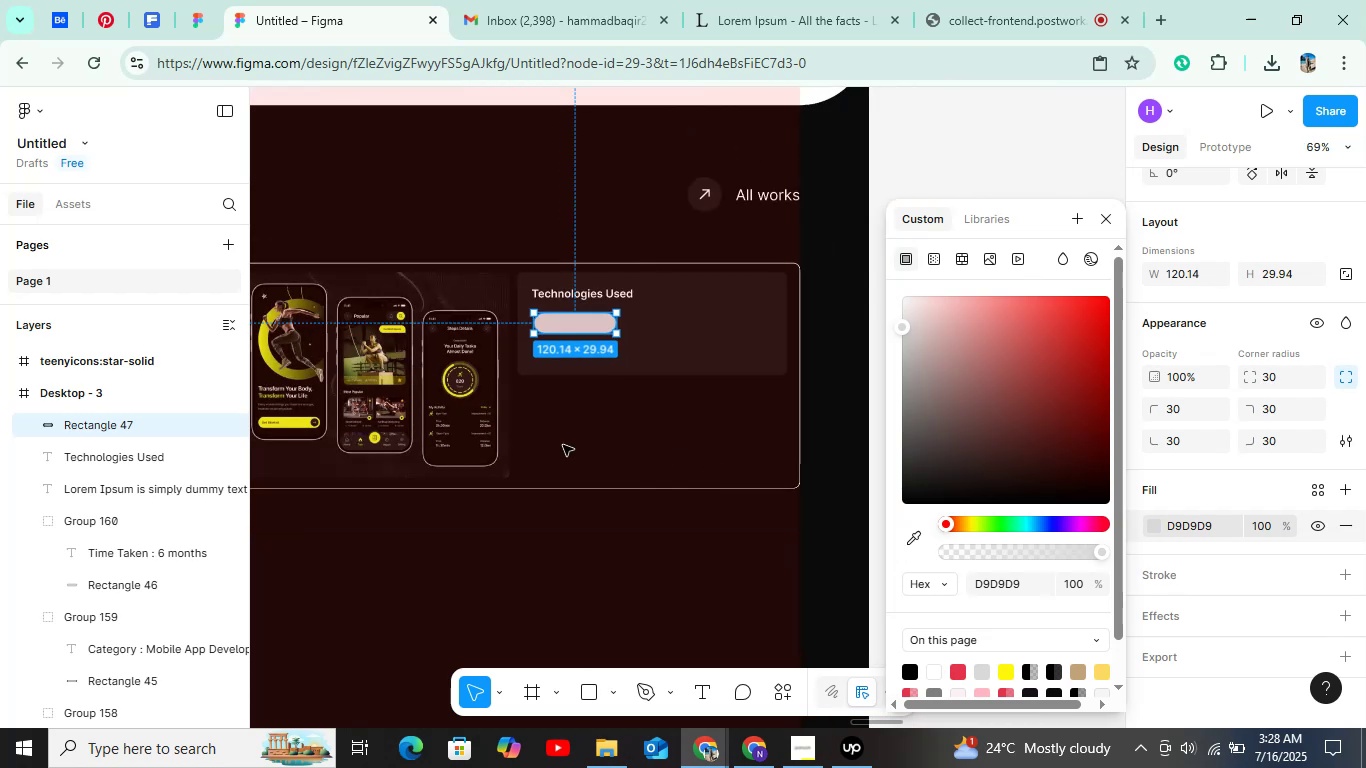 
key(Control+ControlLeft)
 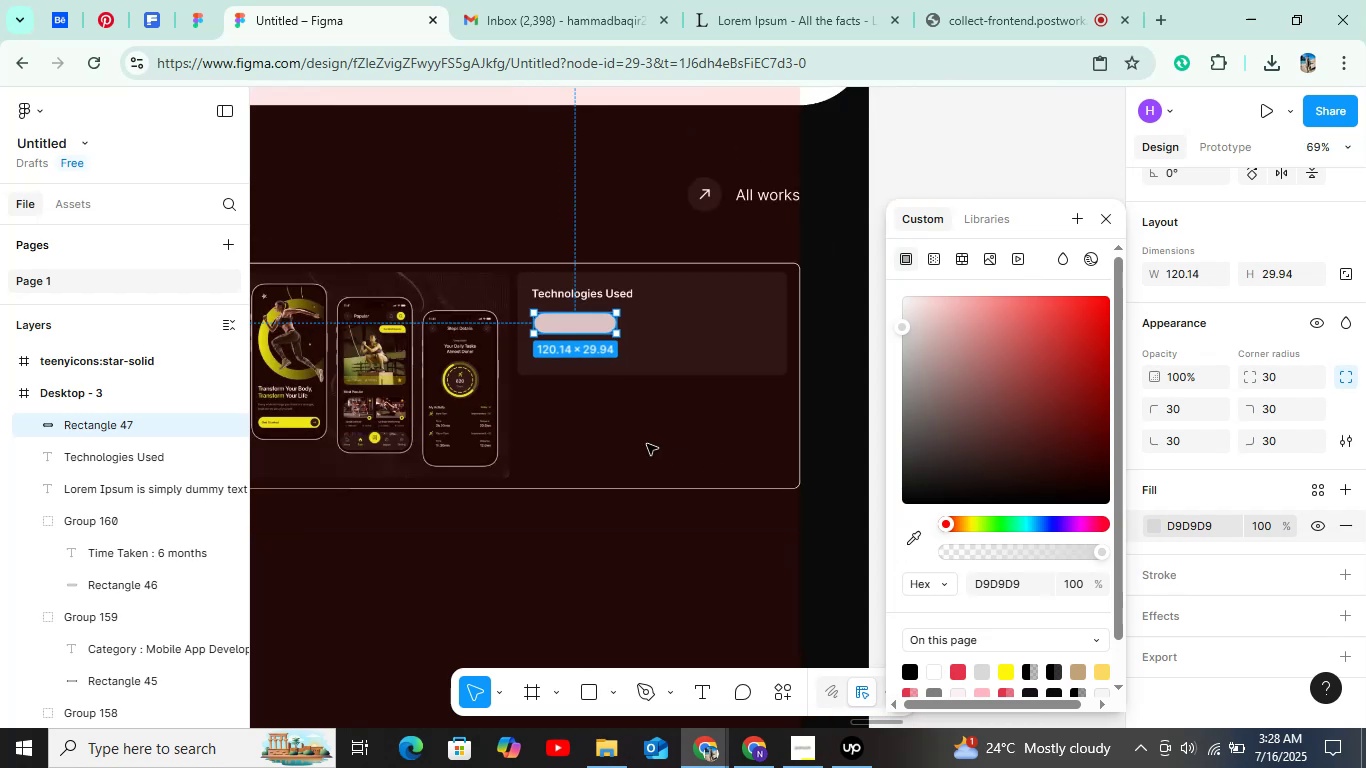 
key(Control+ControlLeft)
 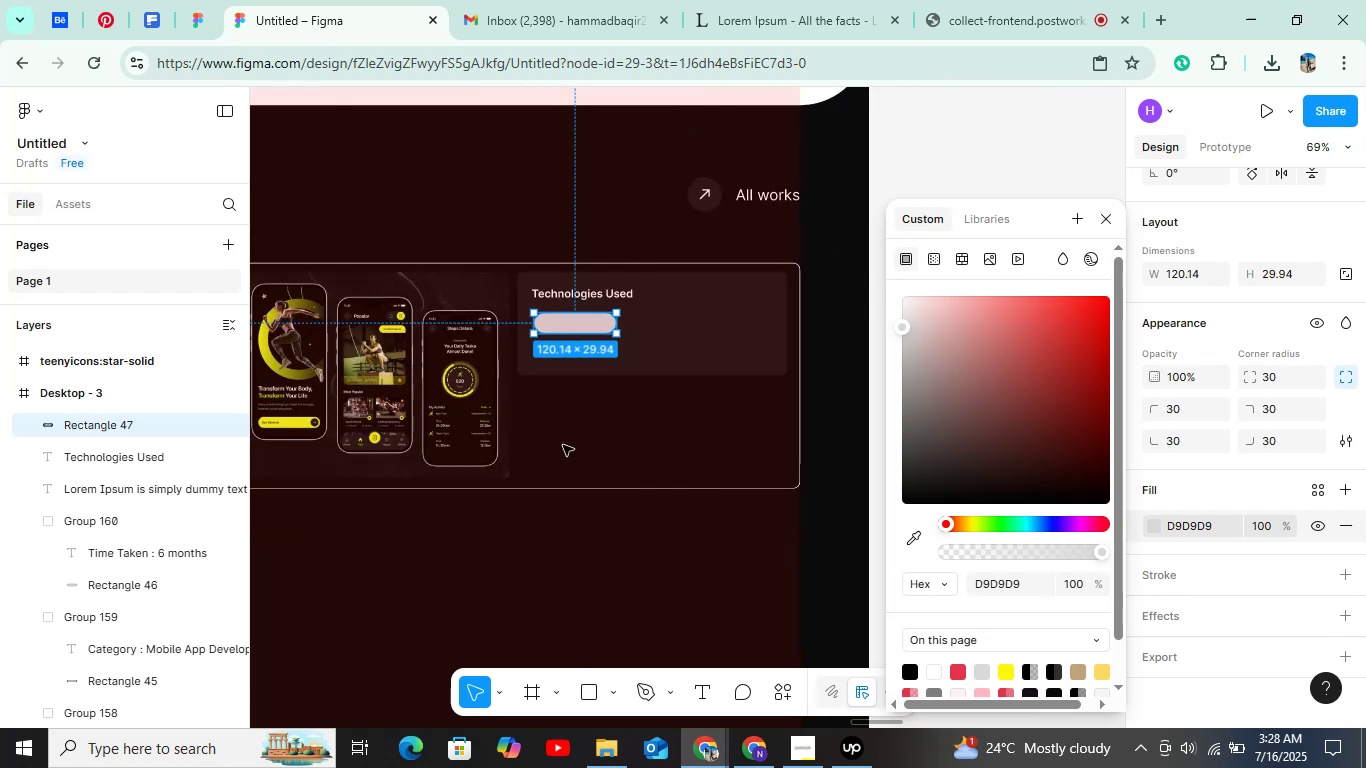 
key(Control+ControlLeft)
 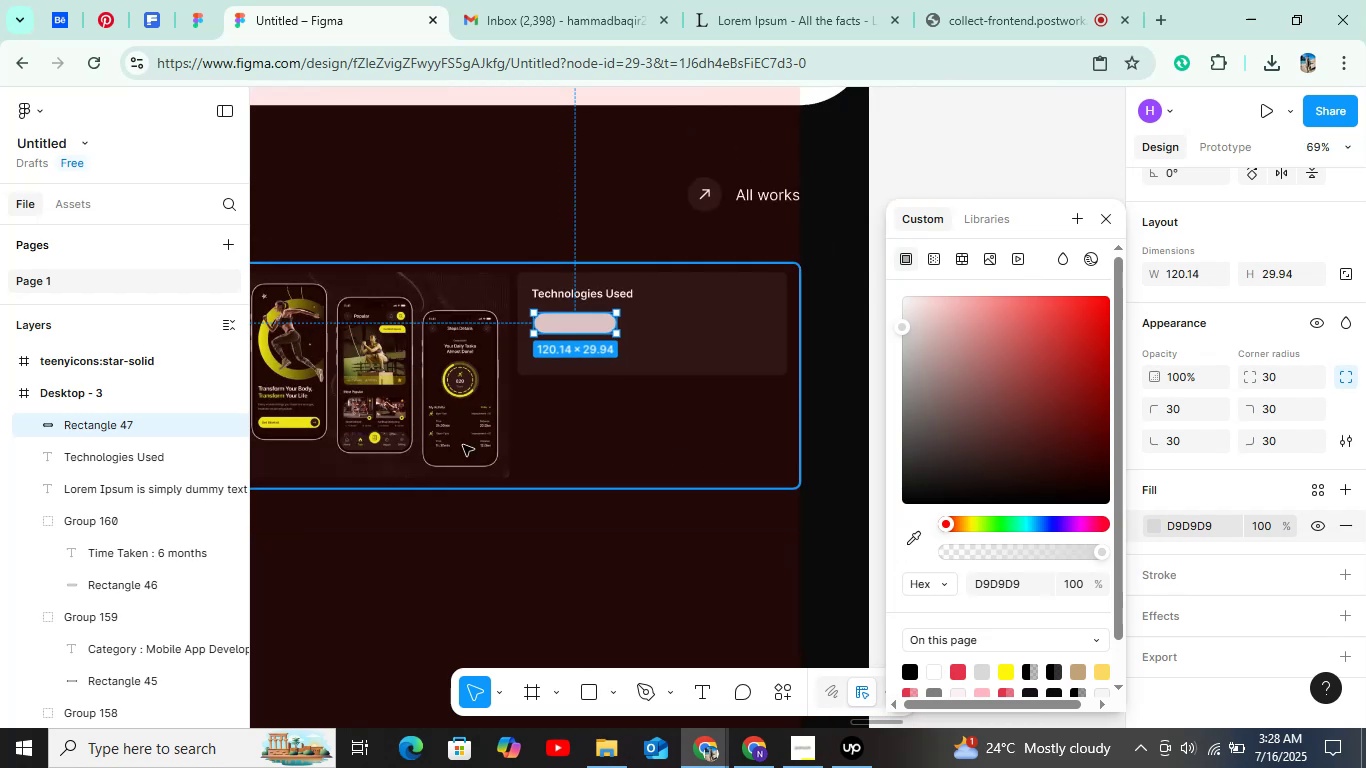 
hold_key(key=ShiftLeft, duration=0.66)
 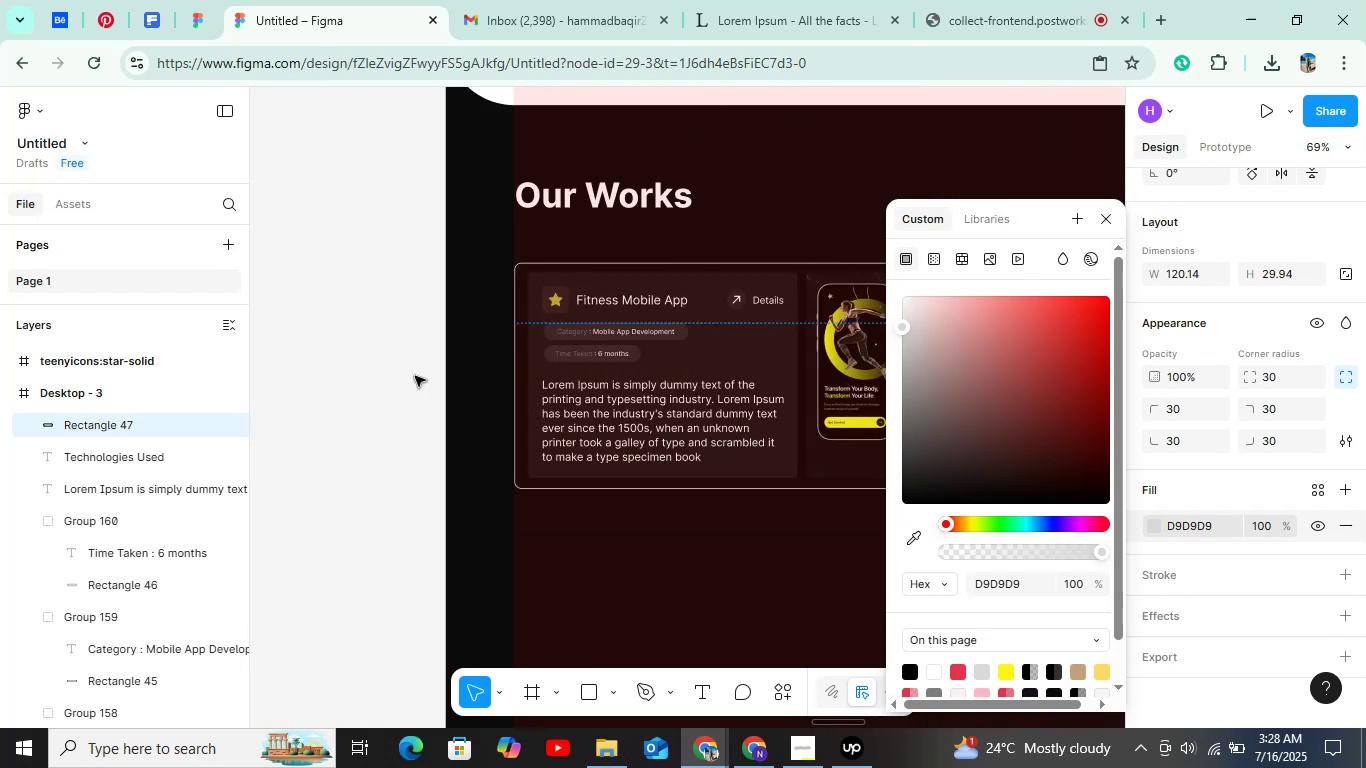 
hold_key(key=ControlLeft, duration=0.73)
 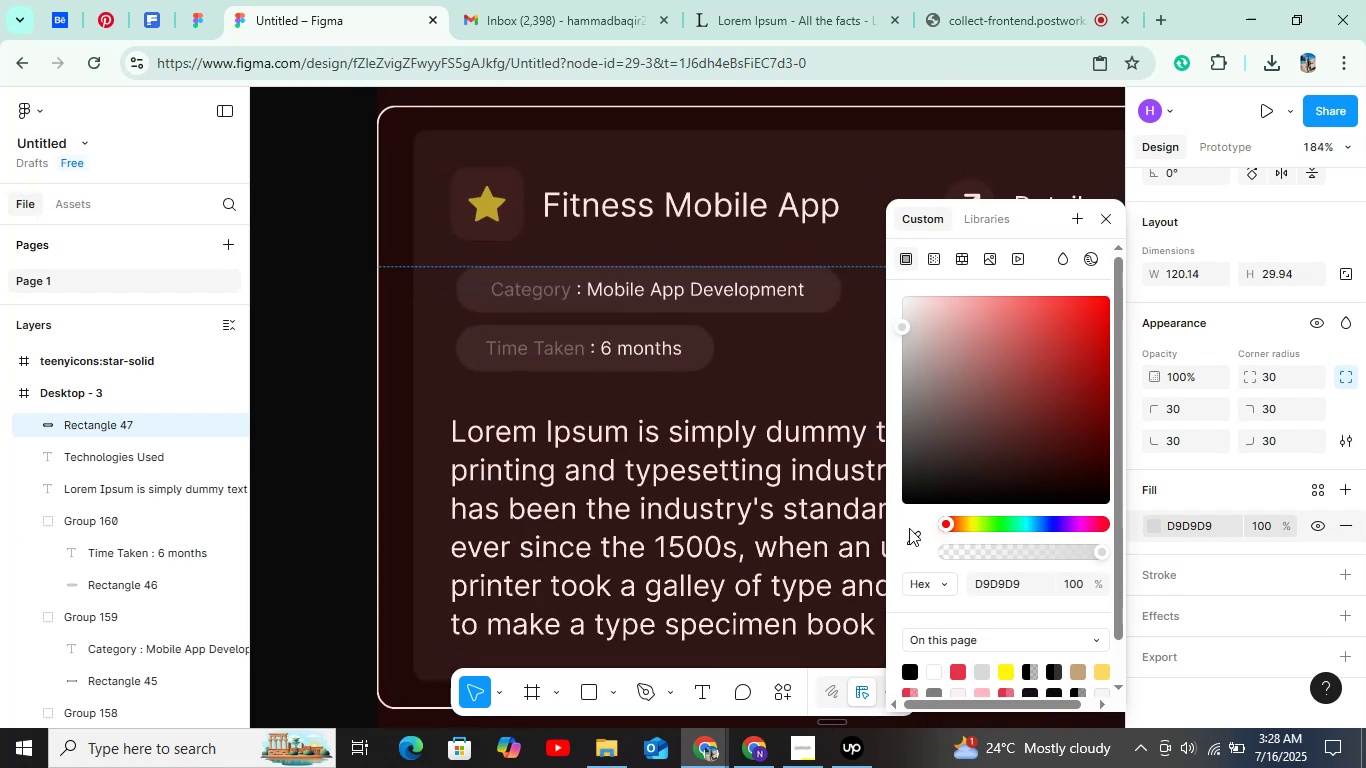 
left_click([909, 528])
 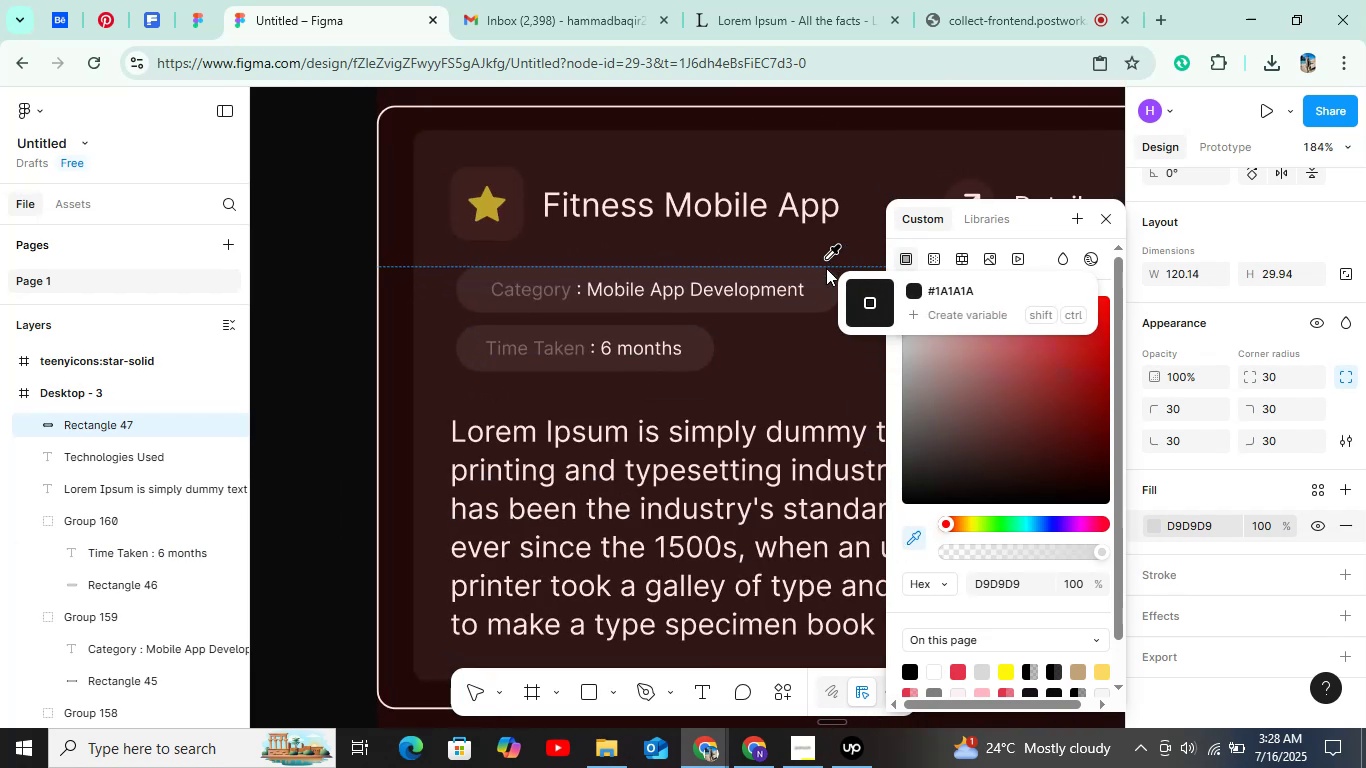 
left_click([826, 286])
 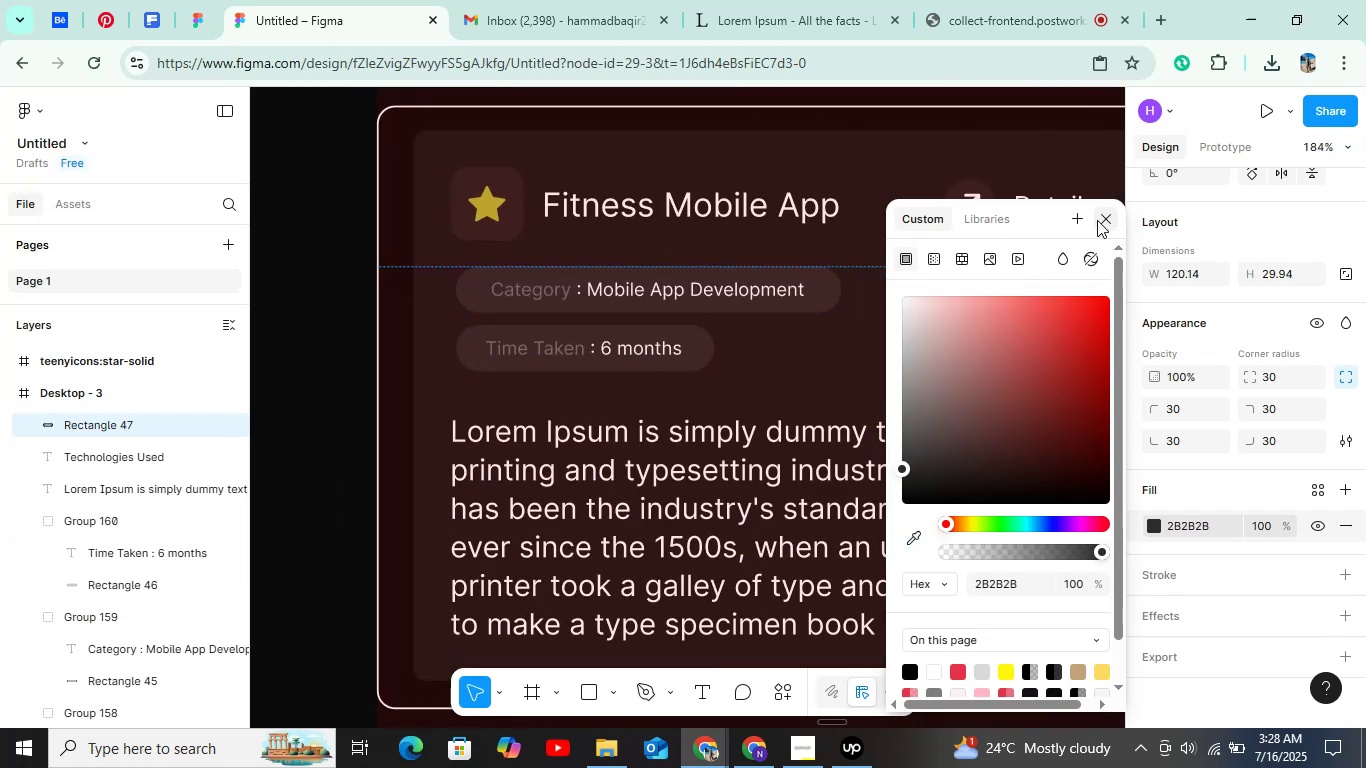 
left_click([1097, 220])
 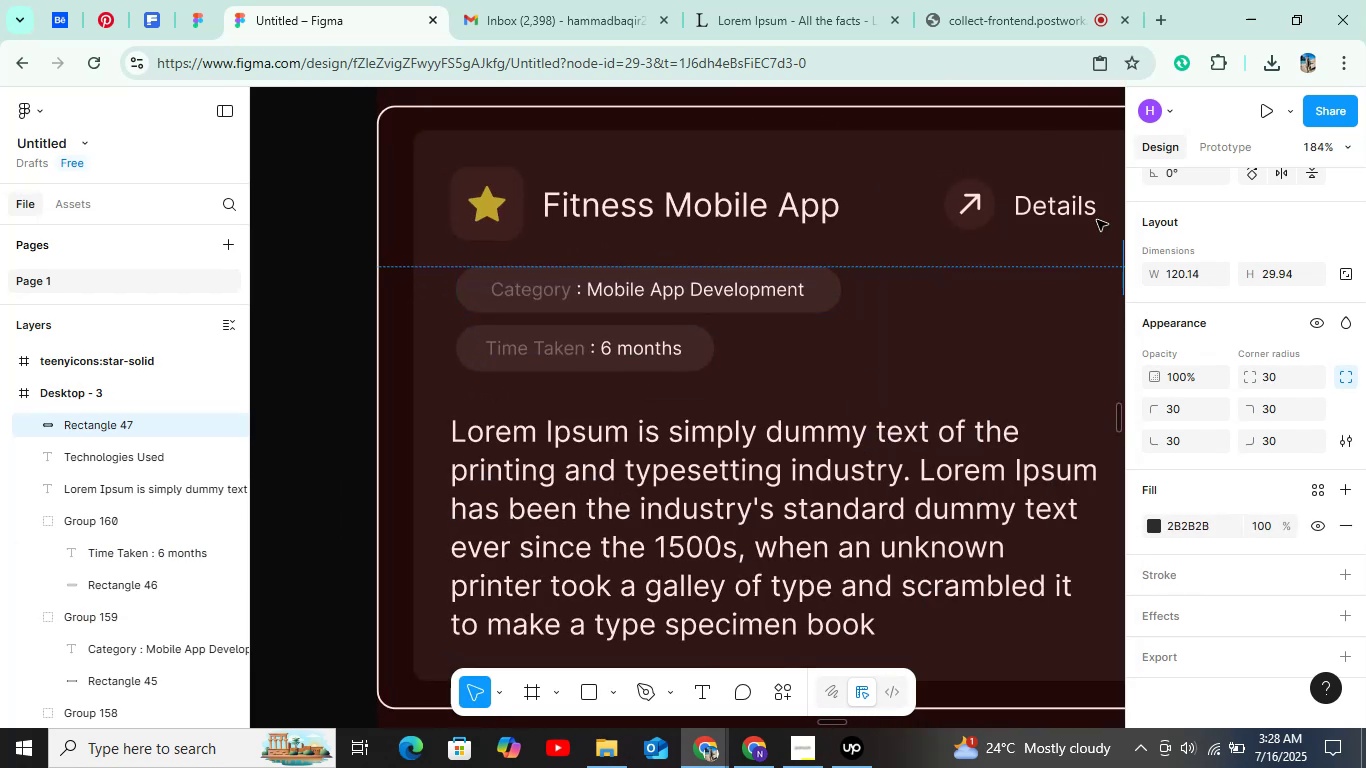 
hold_key(key=ControlLeft, duration=0.77)
scroll: coordinate [971, 274], scroll_direction: down, amount: 23.0
 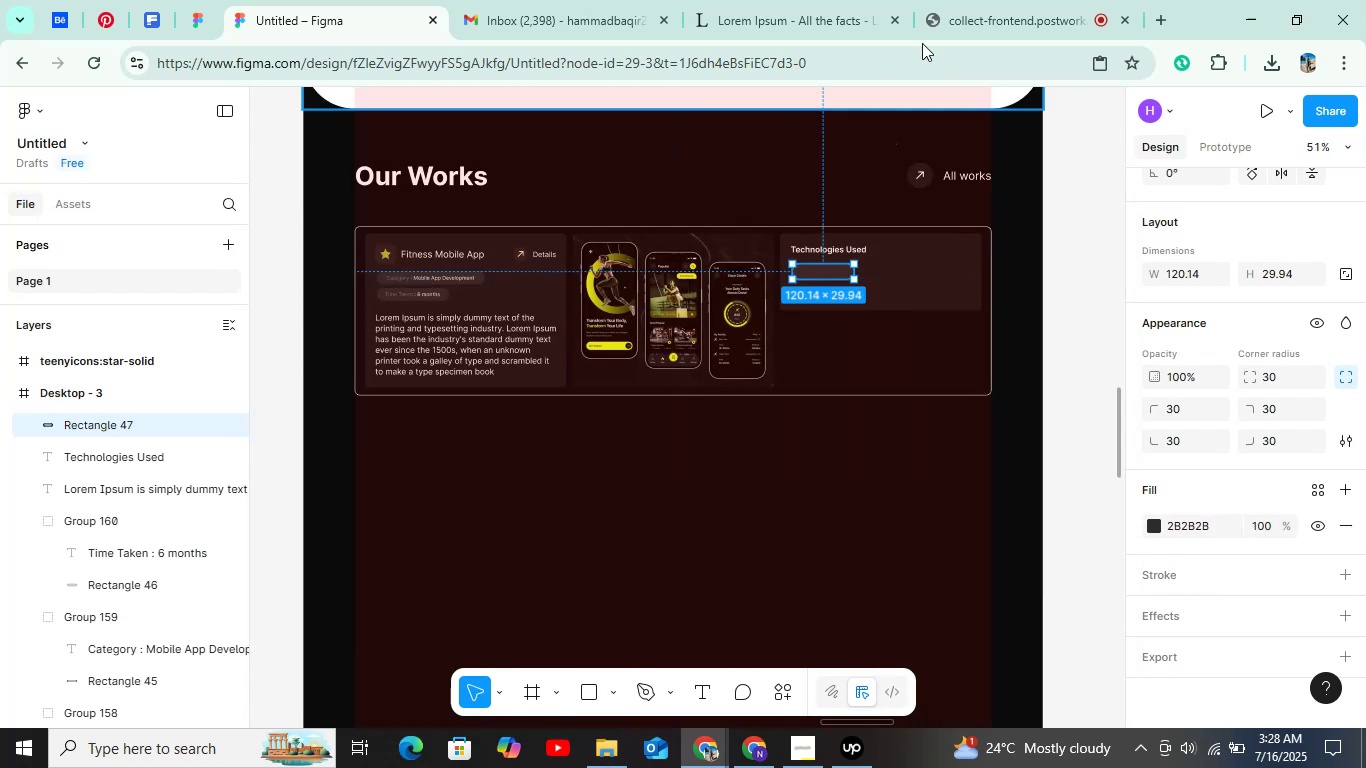 
hold_key(key=ShiftLeft, duration=0.77)
 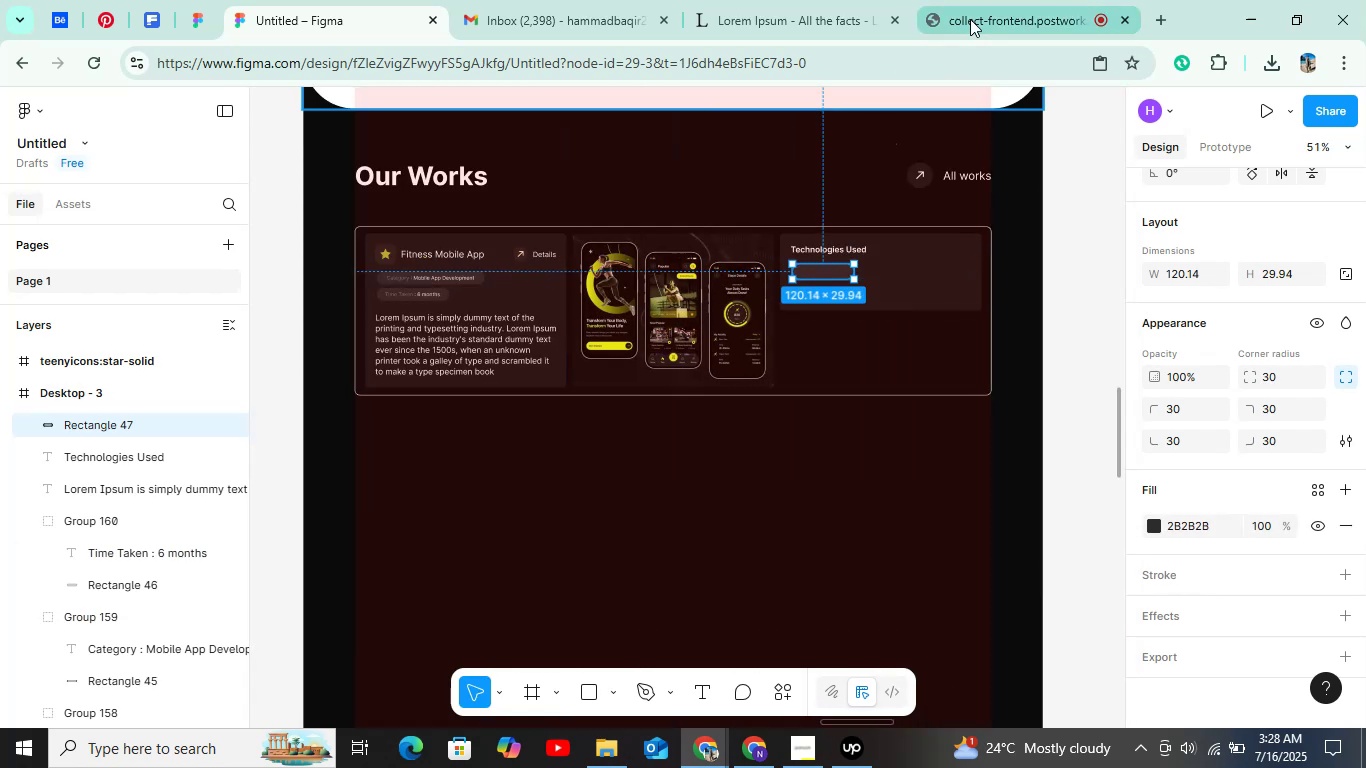 
left_click([970, 19])
 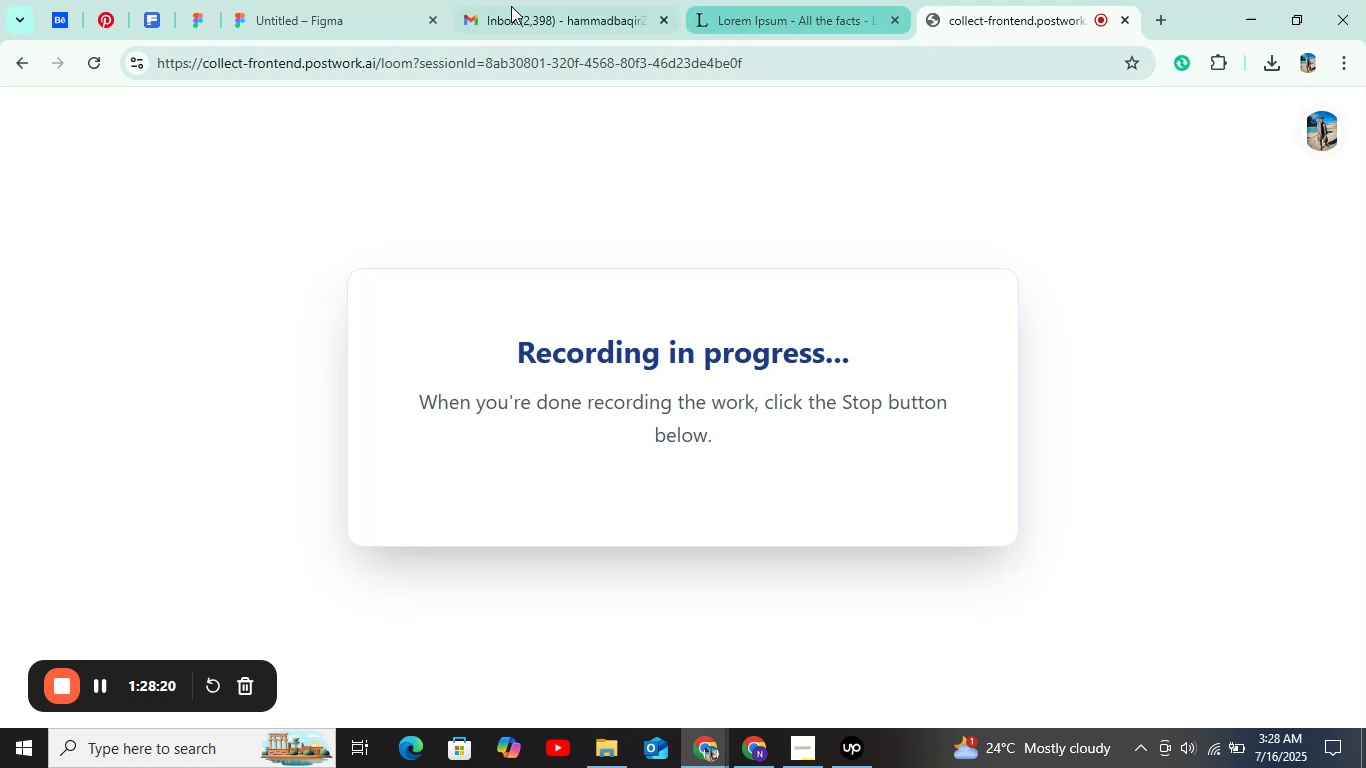 
left_click([360, 6])
 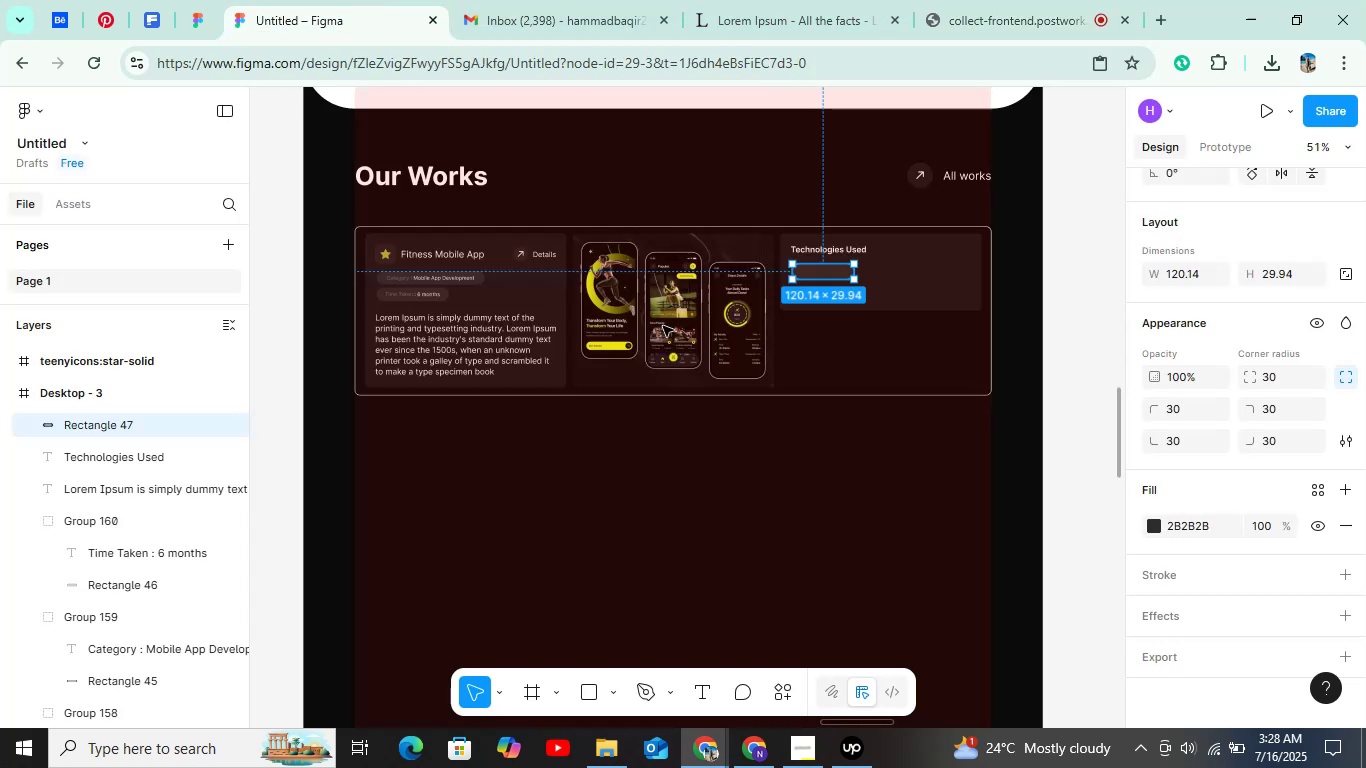 
hold_key(key=ControlLeft, duration=1.04)
scroll: coordinate [752, 244], scroll_direction: up, amount: 11.0
 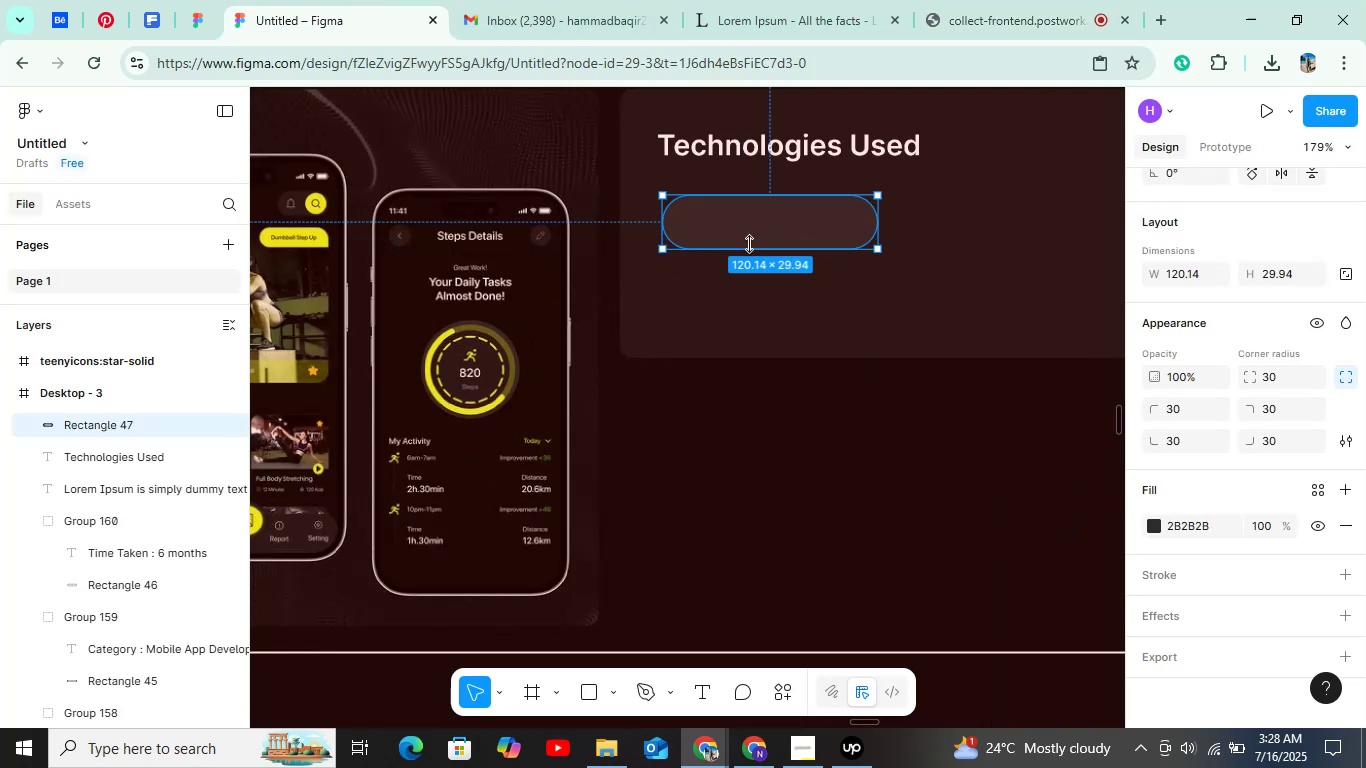 
hold_key(key=ControlLeft, duration=14.35)
 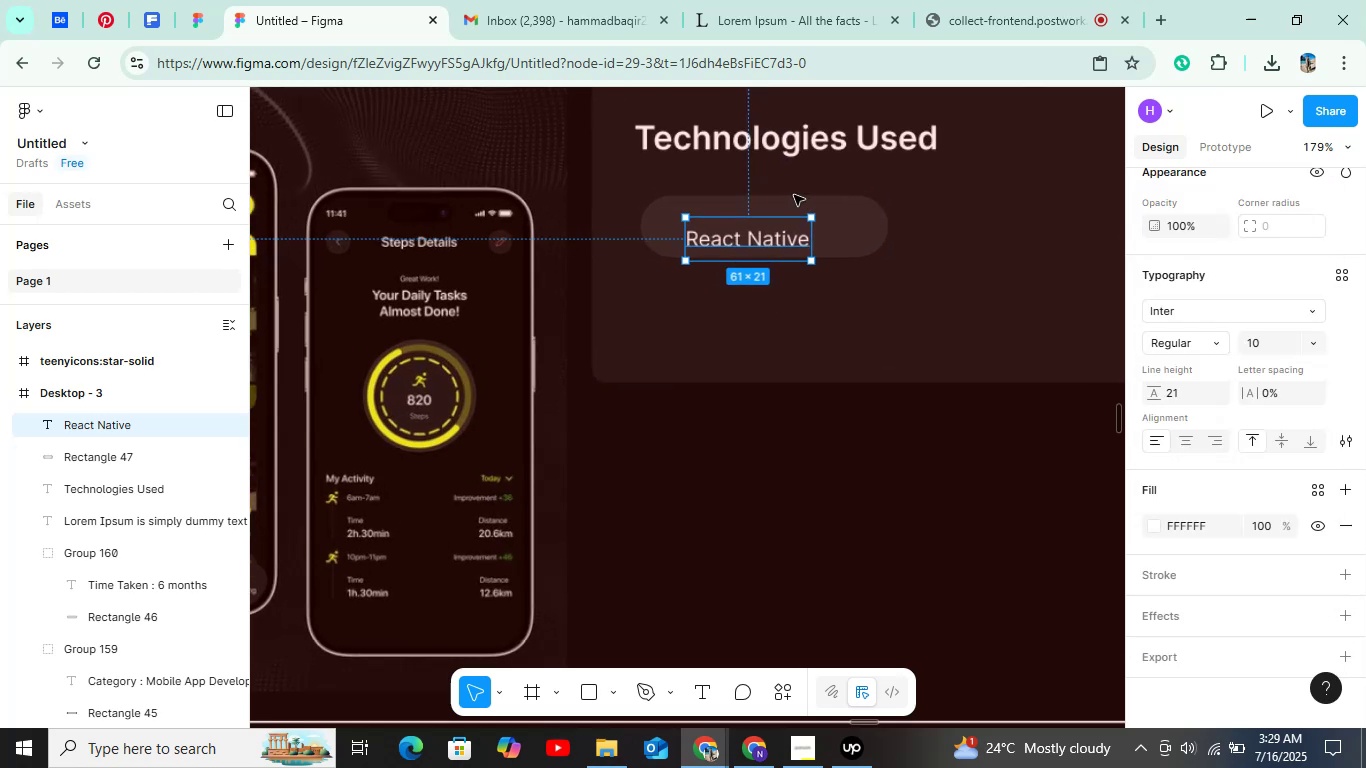 
key(T)
 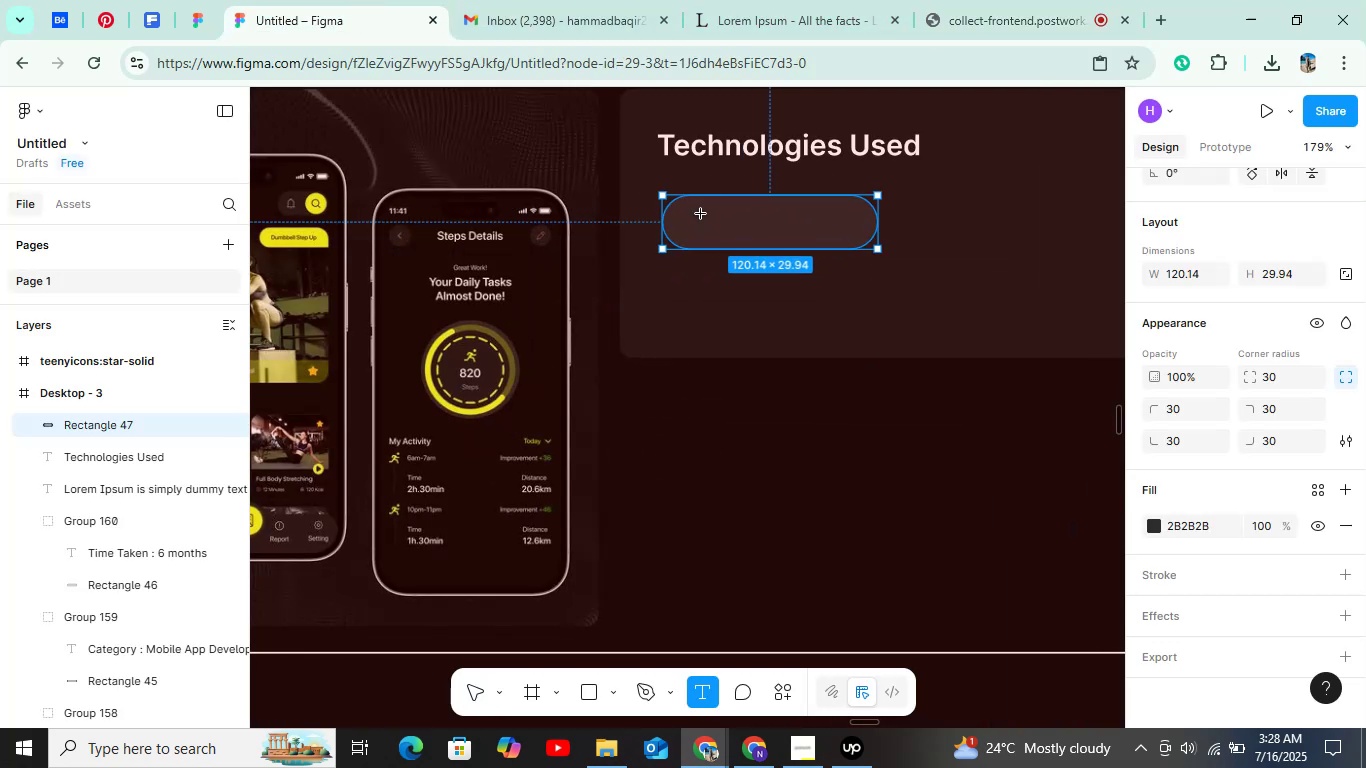 
left_click([701, 214])
 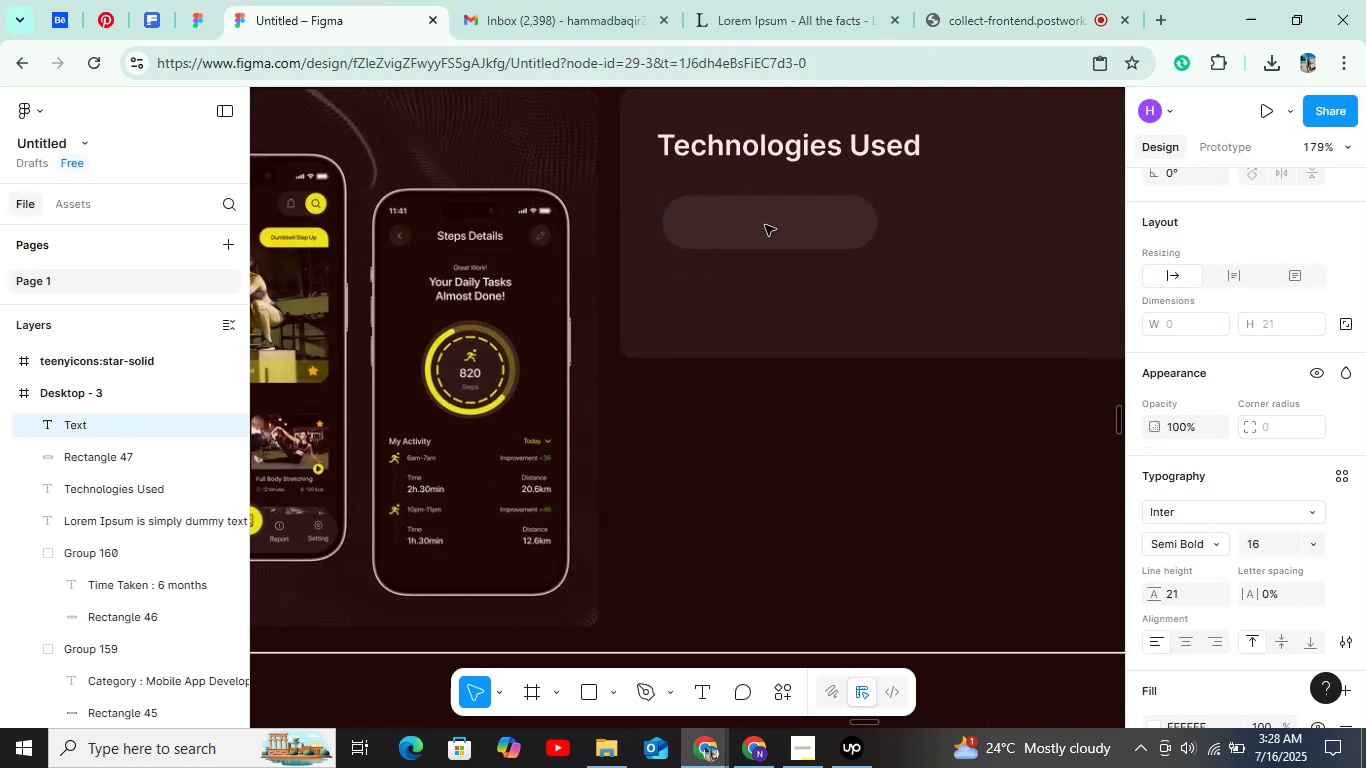 
type(React Native)
 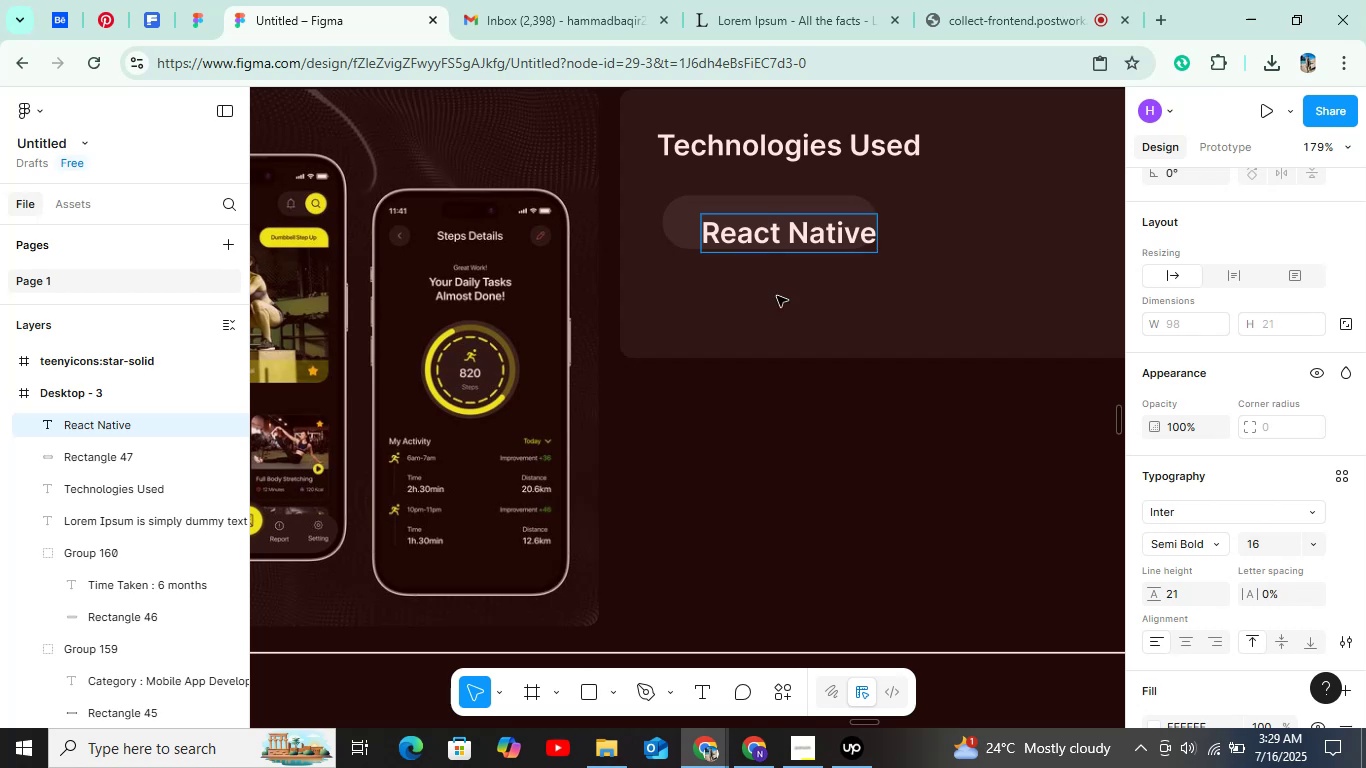 
left_click([807, 320])
 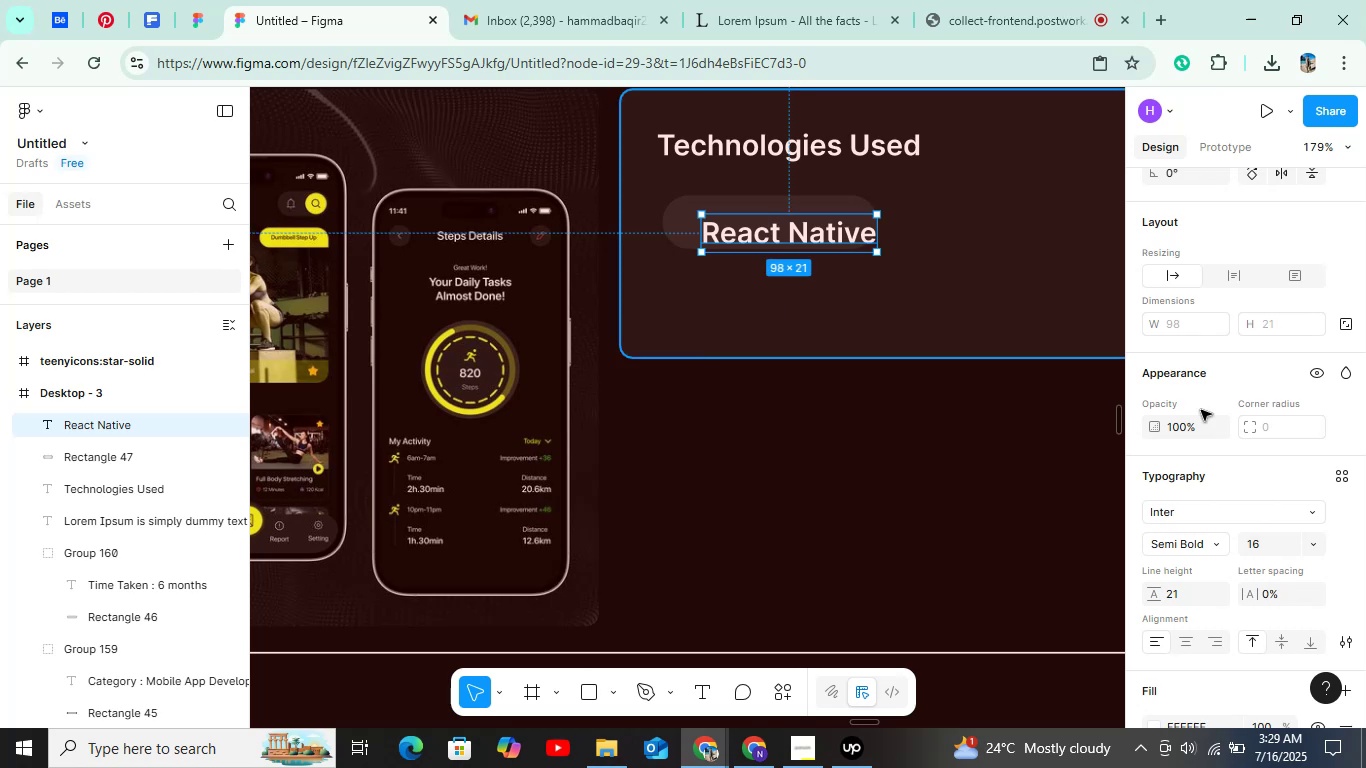 
scroll: coordinate [1330, 459], scroll_direction: down, amount: 3.0
 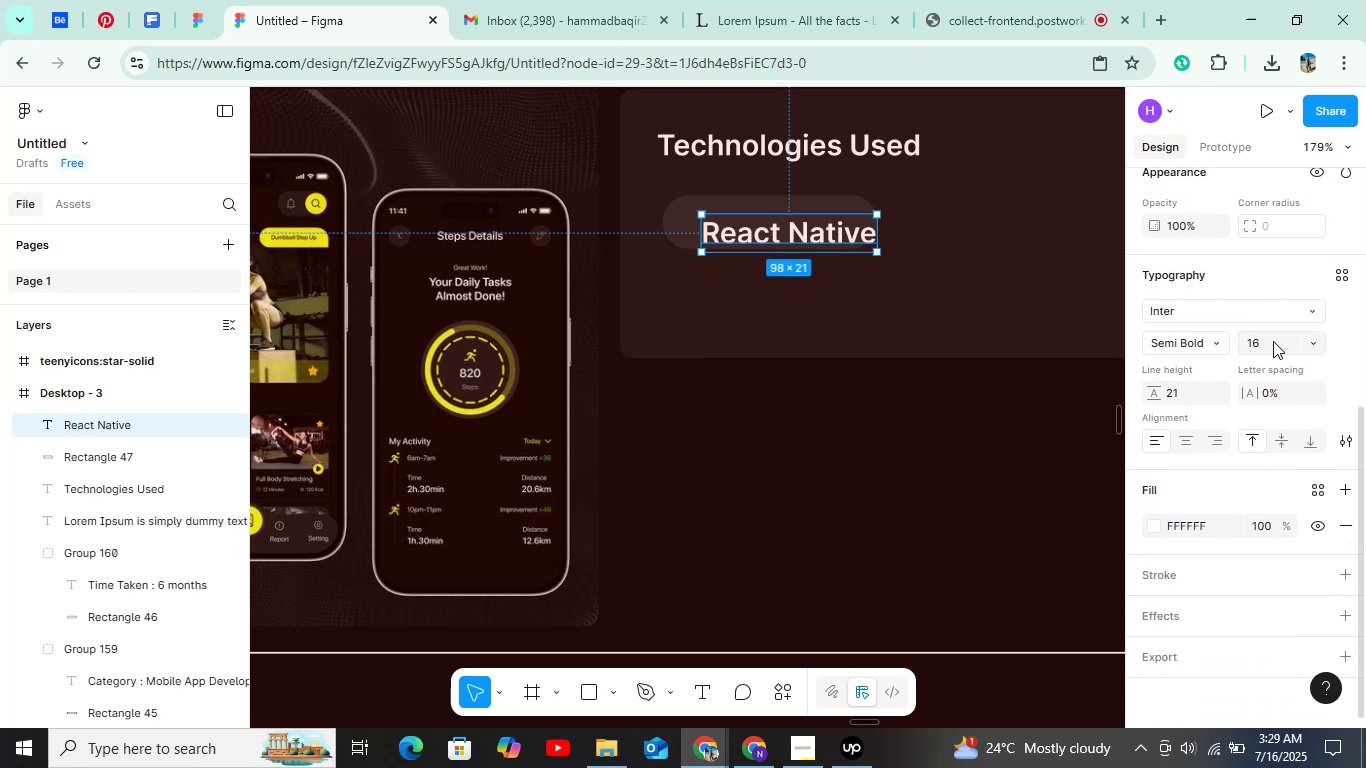 
left_click([1273, 341])
 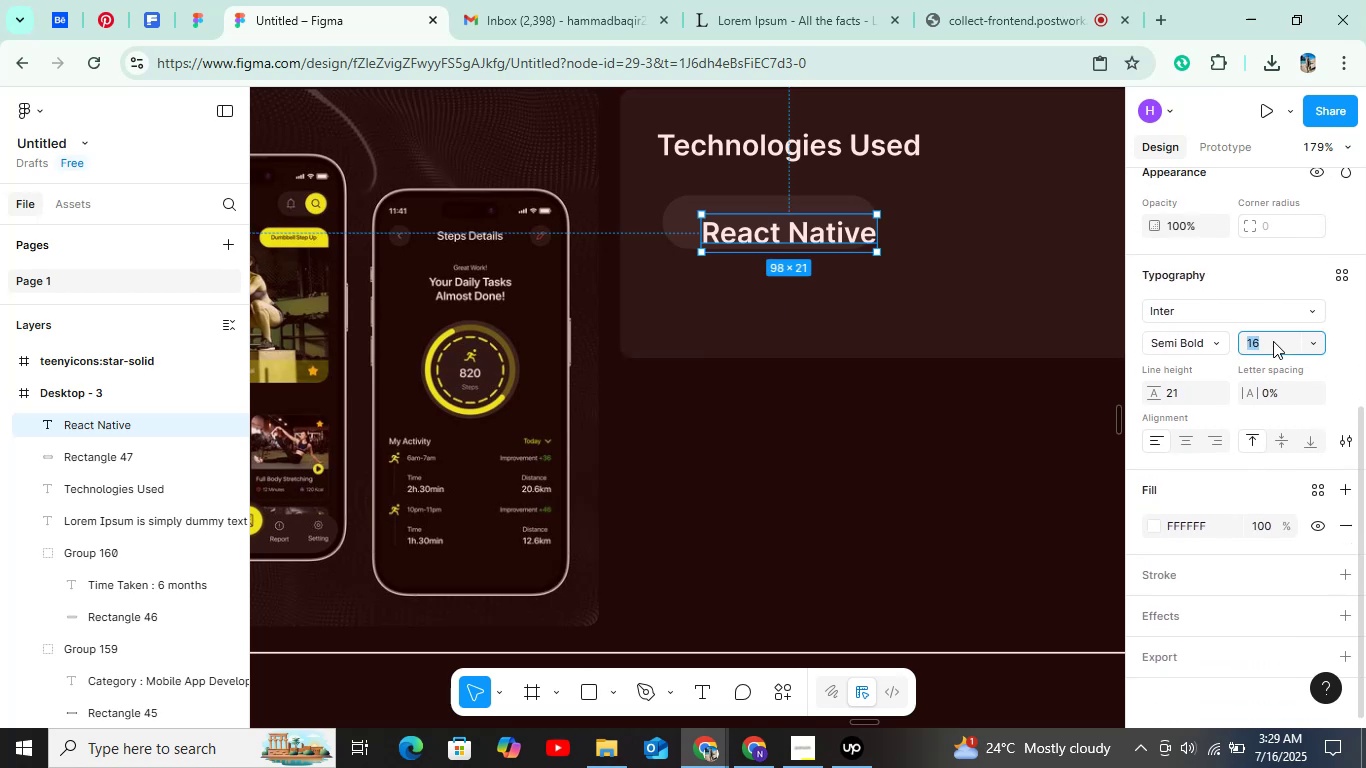 
key(ArrowDown)
 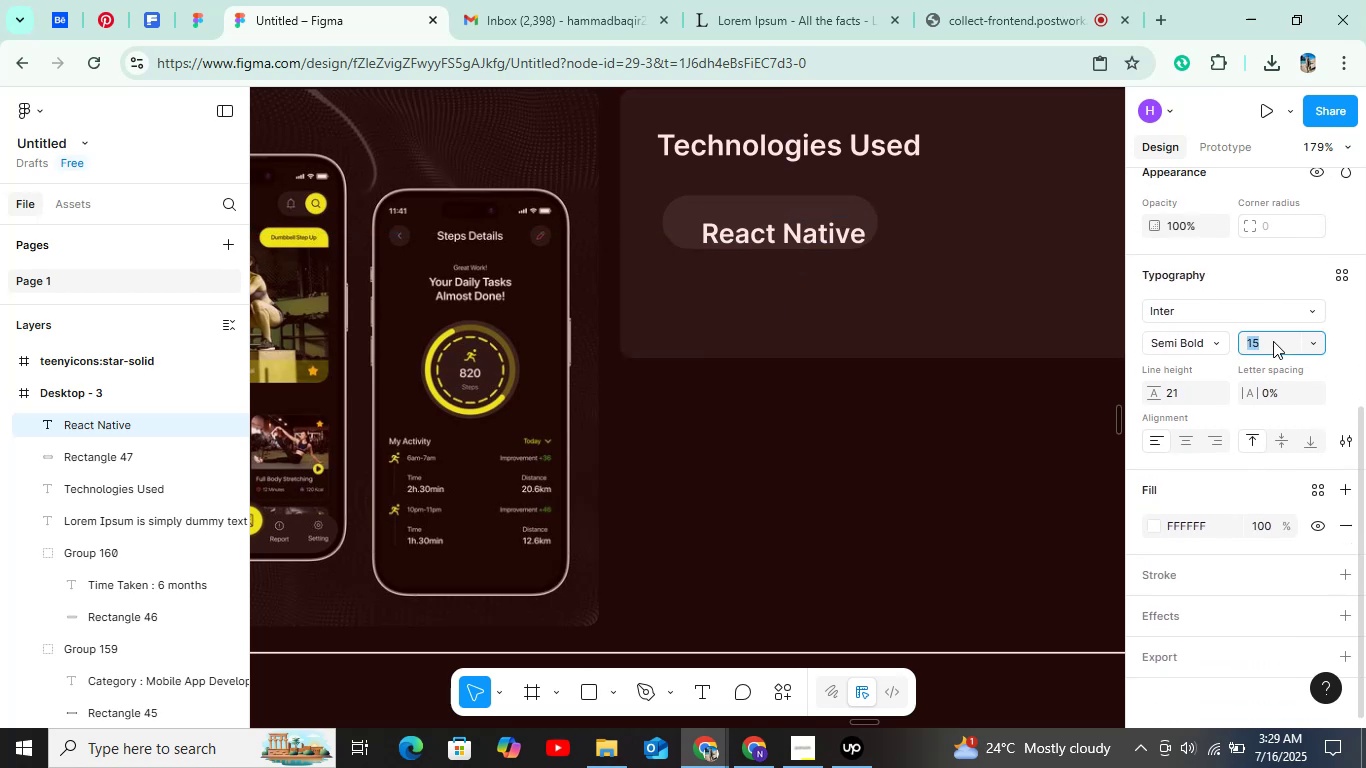 
key(ArrowDown)
 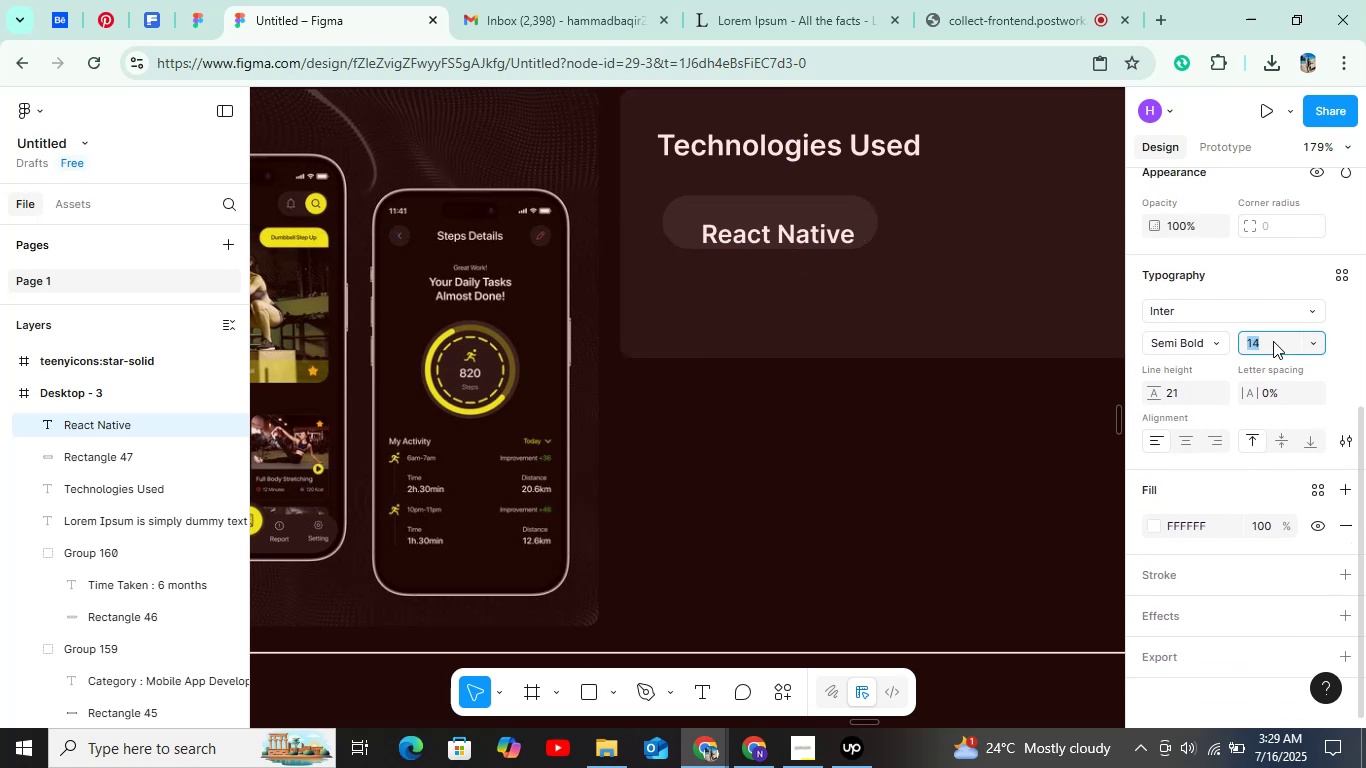 
key(ArrowDown)
 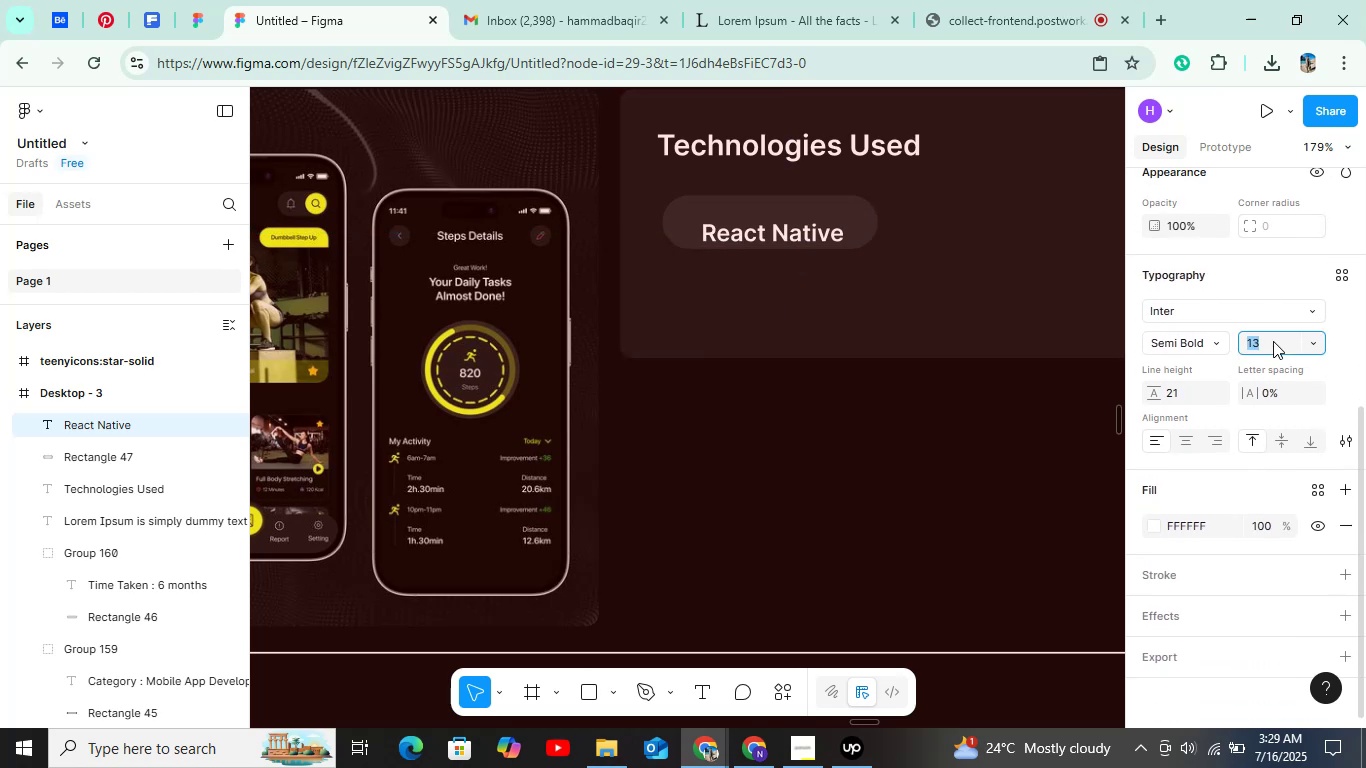 
key(ArrowDown)
 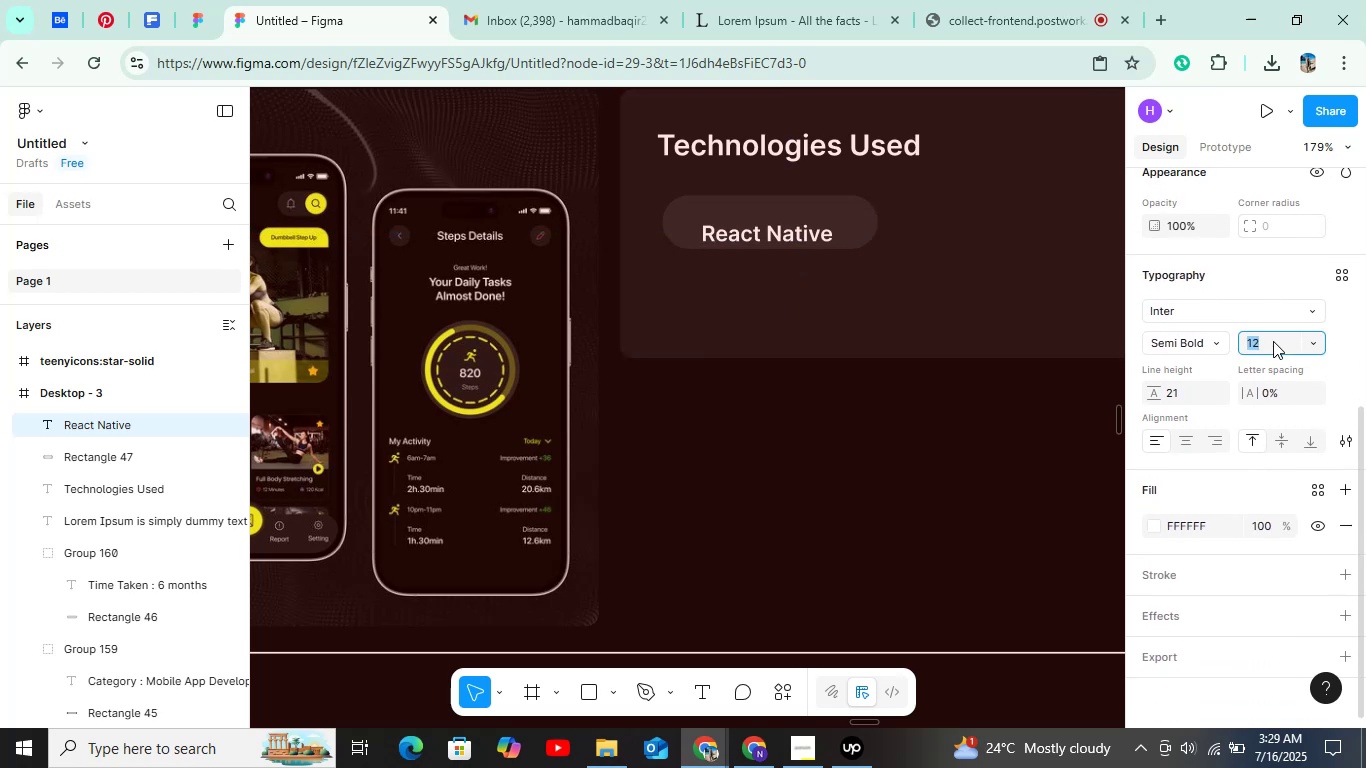 
key(ArrowDown)
 